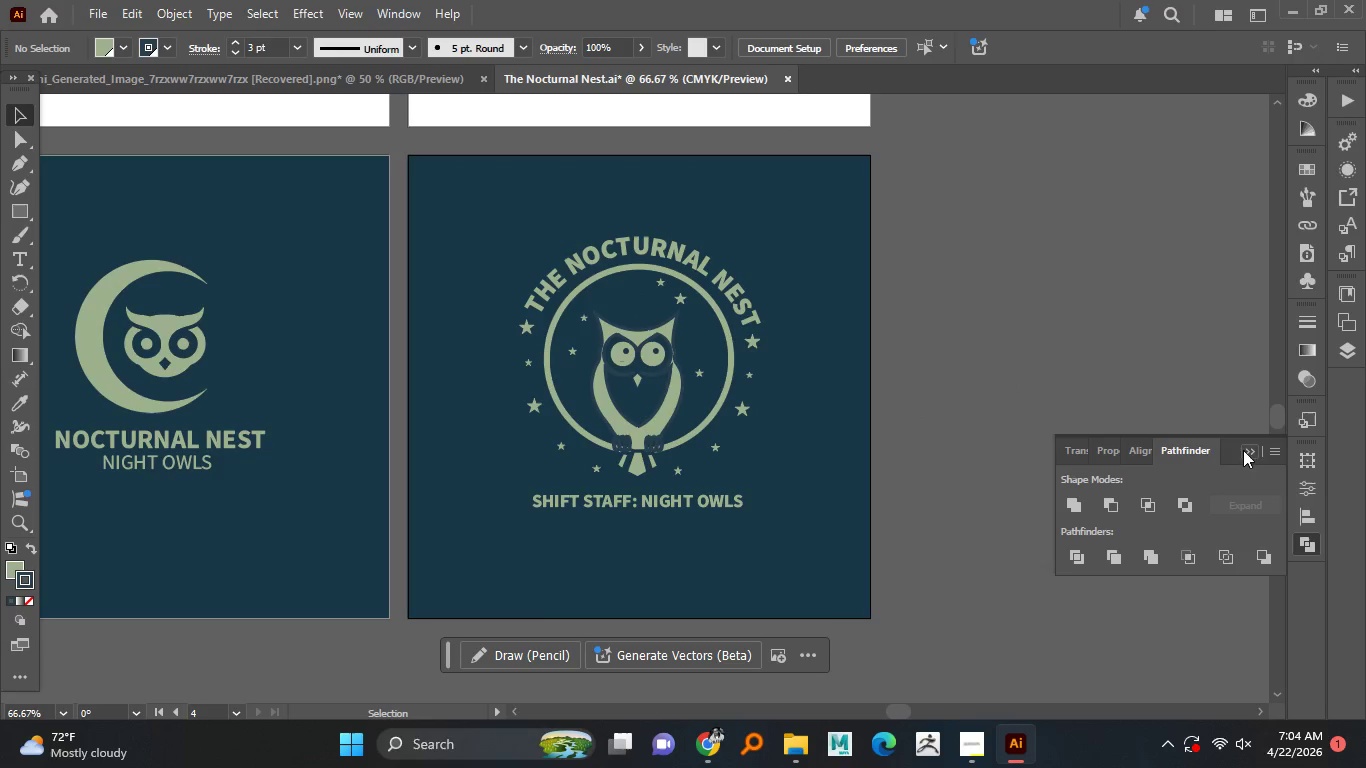 
left_click([1252, 453])
 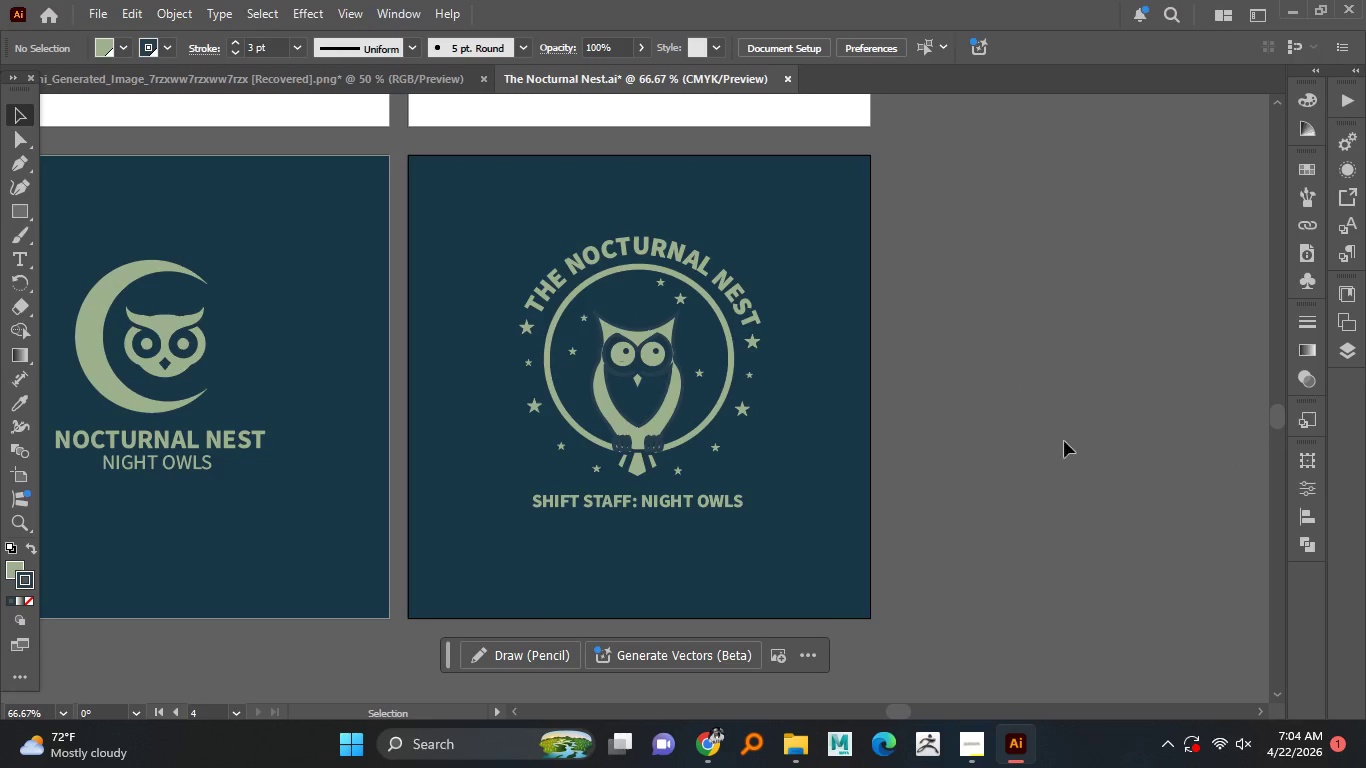 
hold_key(key=AltLeft, duration=1.52)
scroll: coordinate [1004, 430], scroll_direction: down, amount: 1.0
 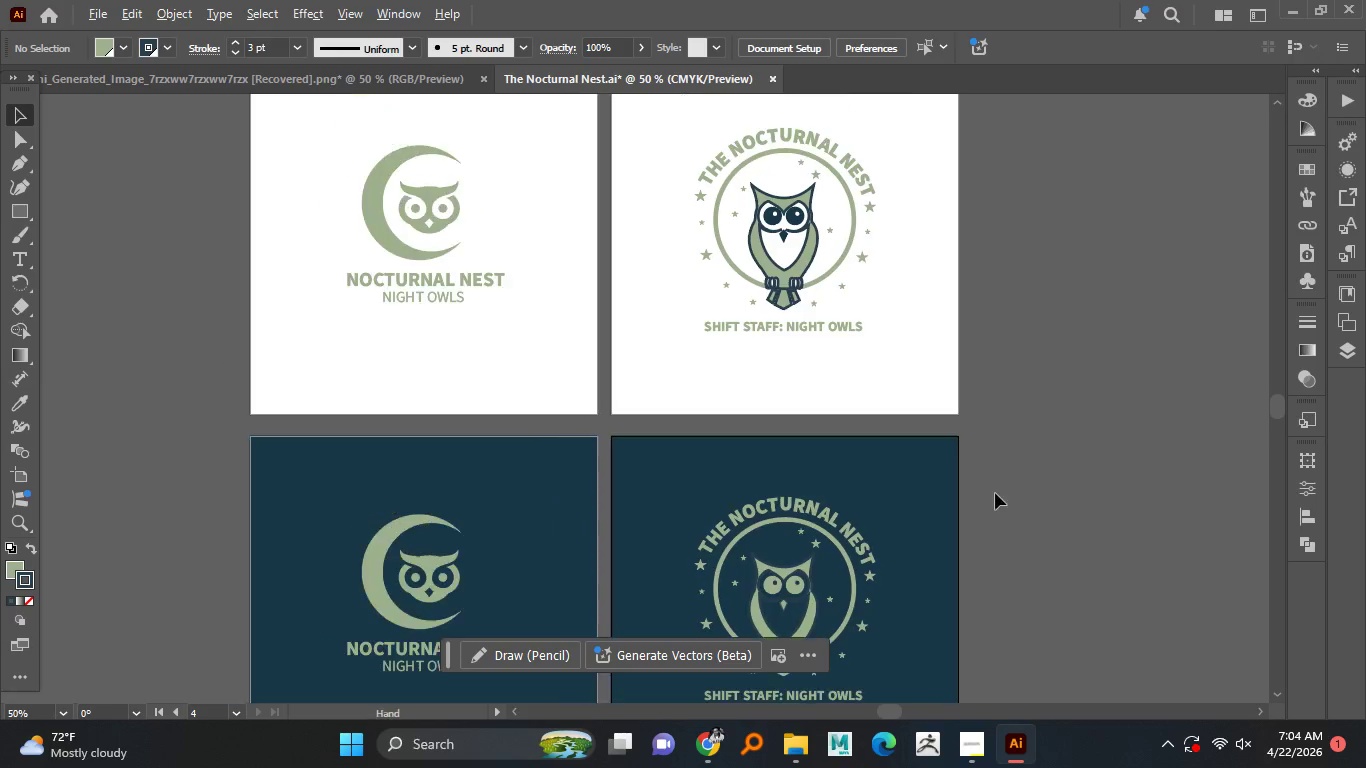 
hold_key(key=AltLeft, duration=0.78)
 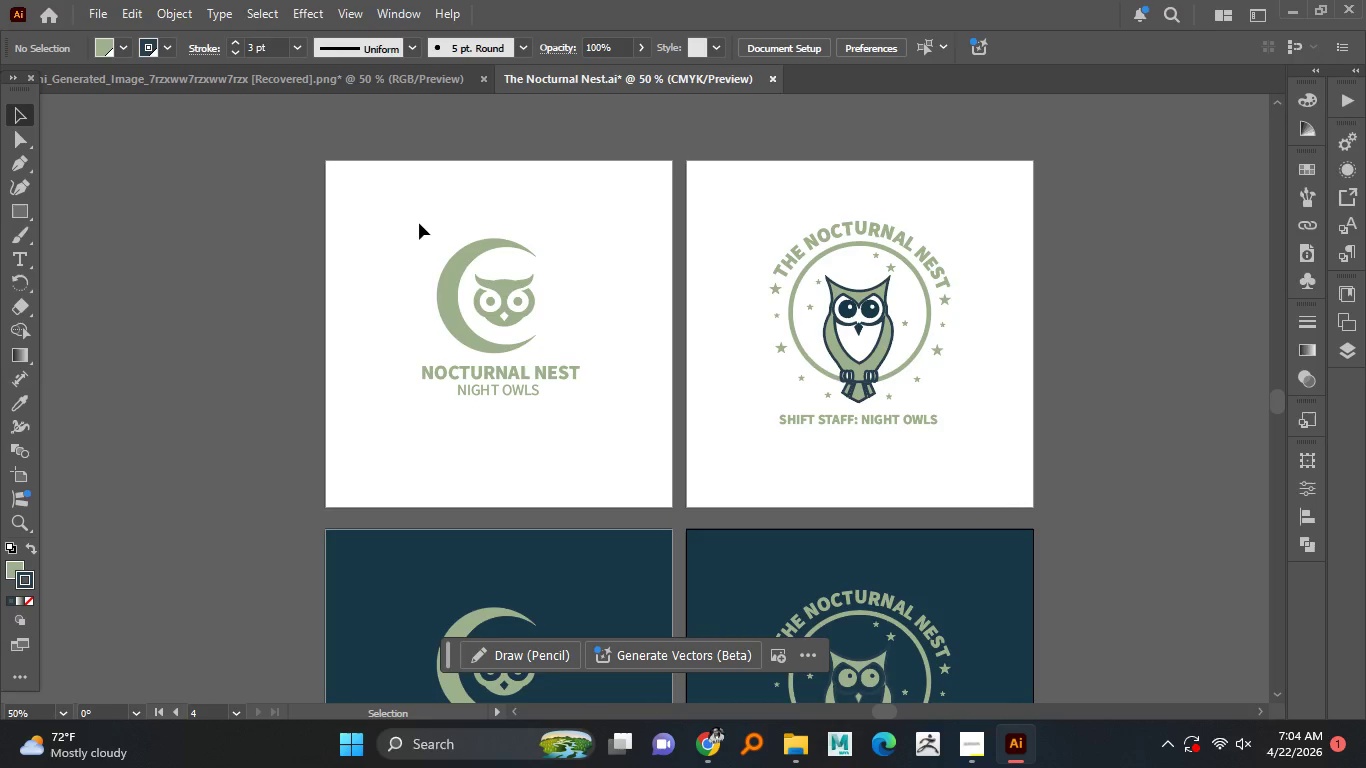 
left_click_drag(start_coordinate=[408, 223], to_coordinate=[619, 363])
 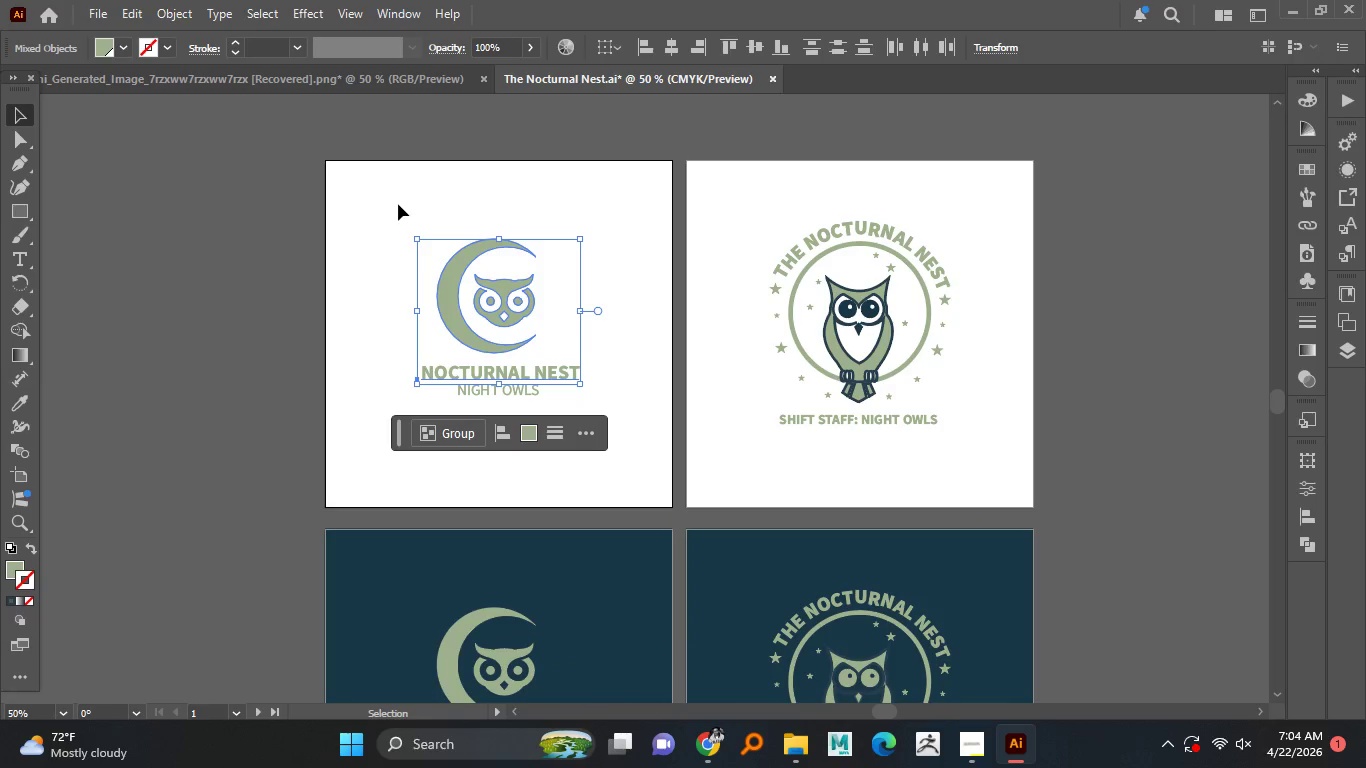 
left_click_drag(start_coordinate=[407, 216], to_coordinate=[578, 340])
 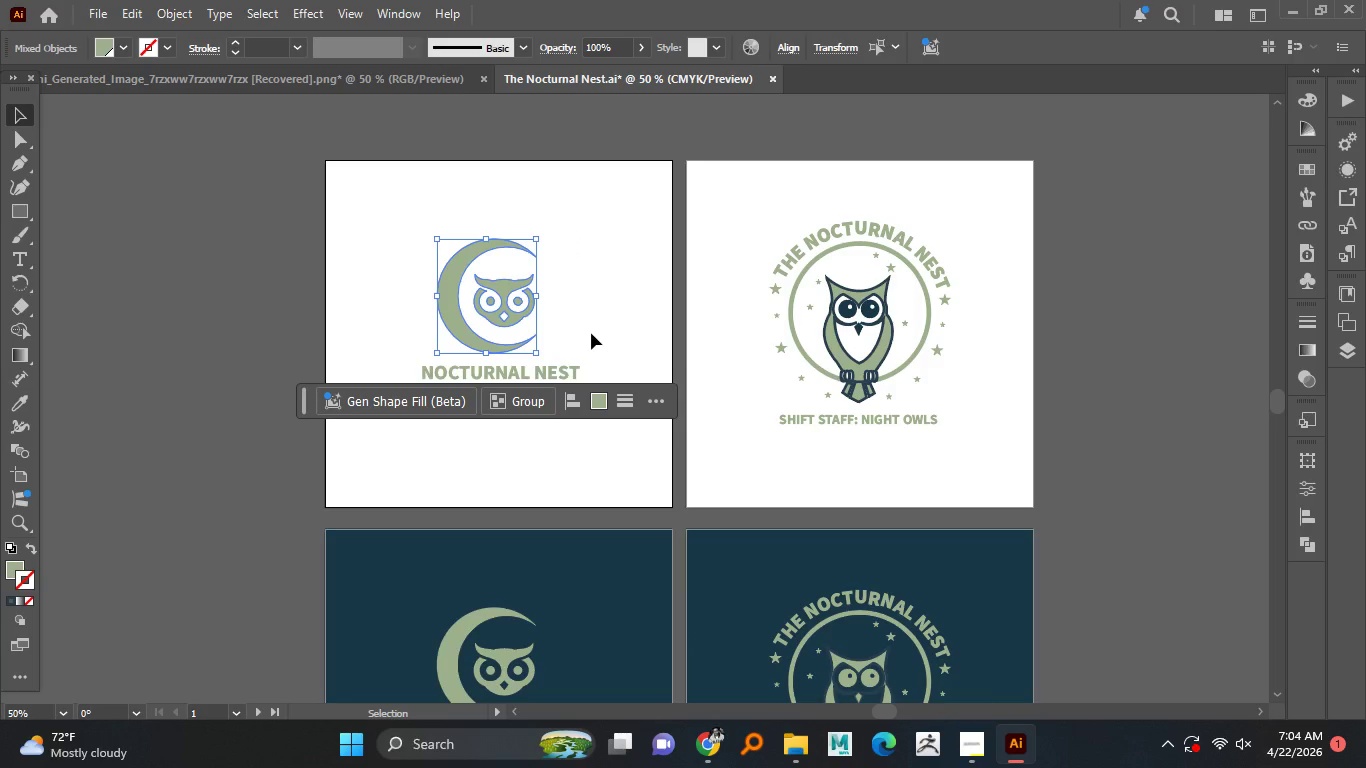 
hold_key(key=AltLeft, duration=1.06)
 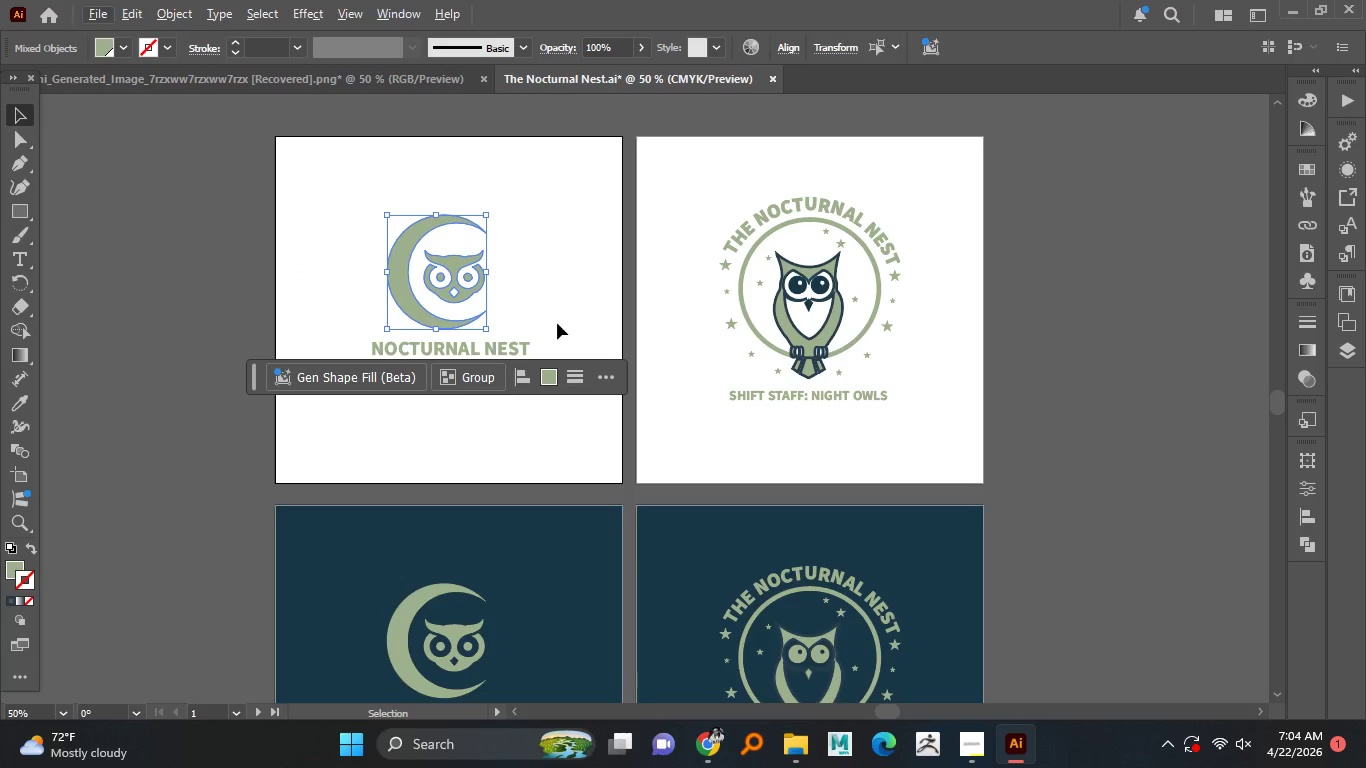 
wait(12.24)
 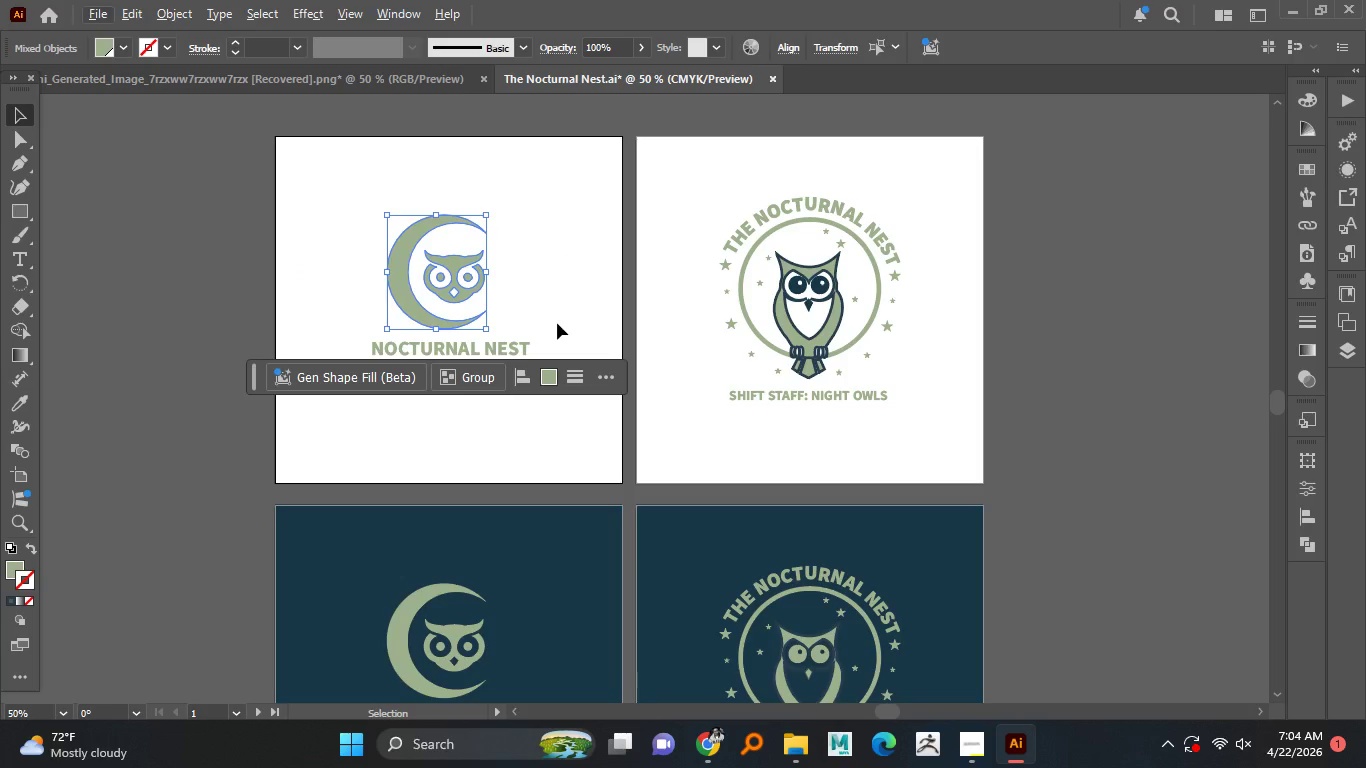 
key(Control+S)
 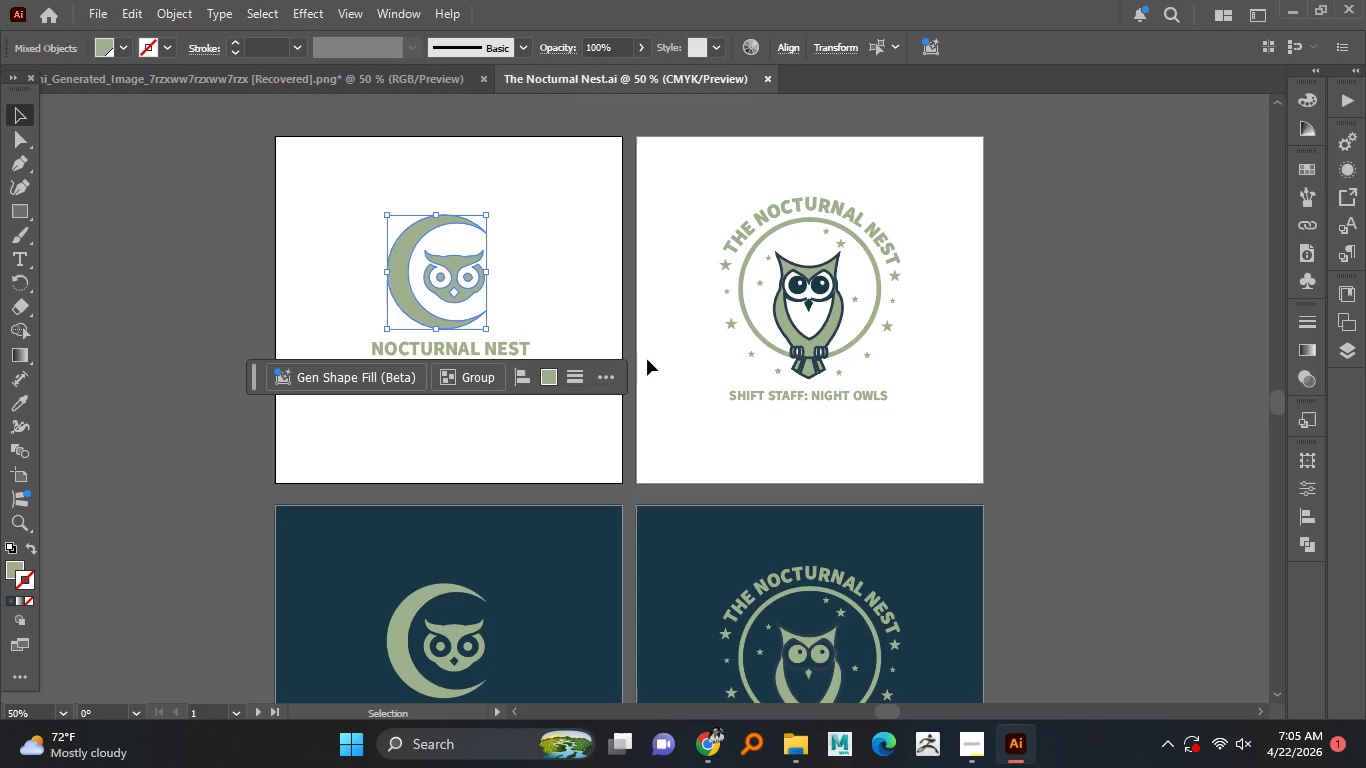 
wait(33.91)
 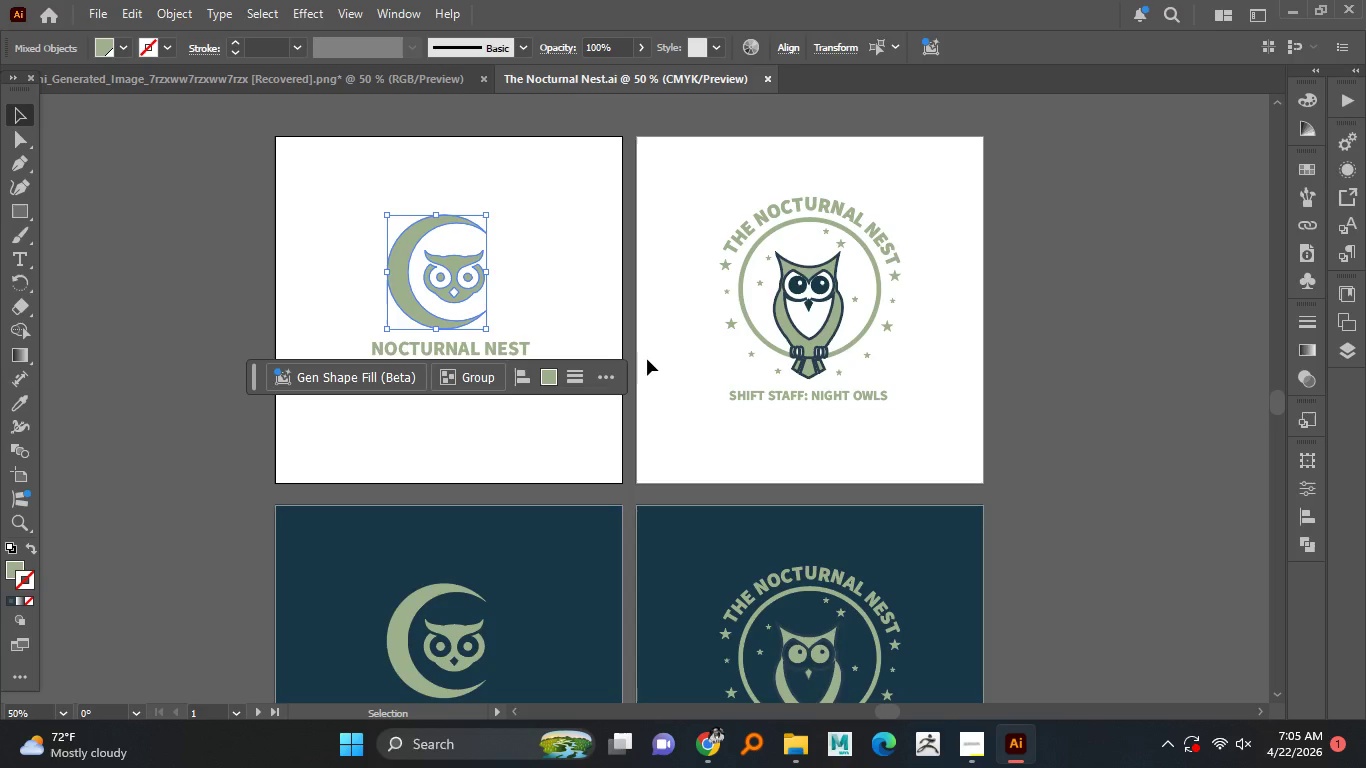 
scroll: coordinate [987, 513], scroll_direction: down, amount: 7.0
 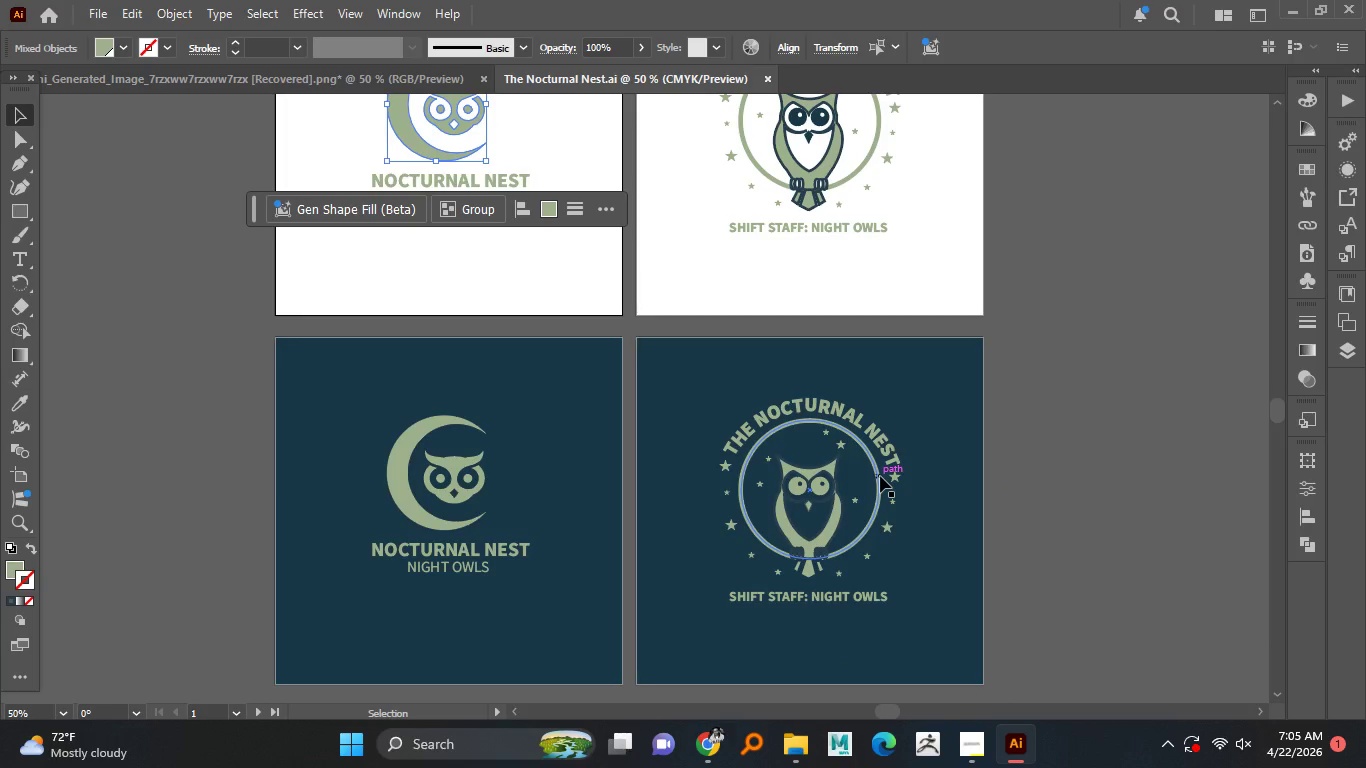 
left_click([880, 476])
 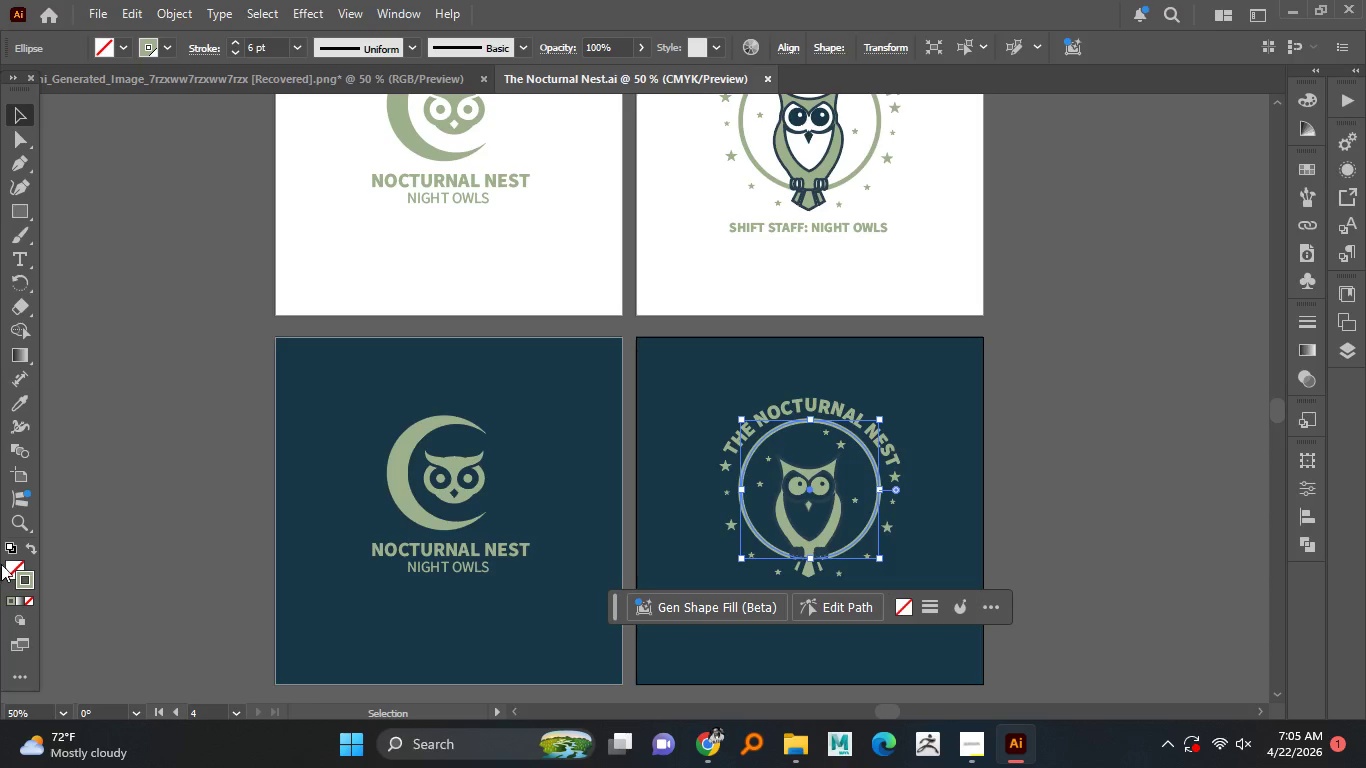 
left_click([13, 568])
 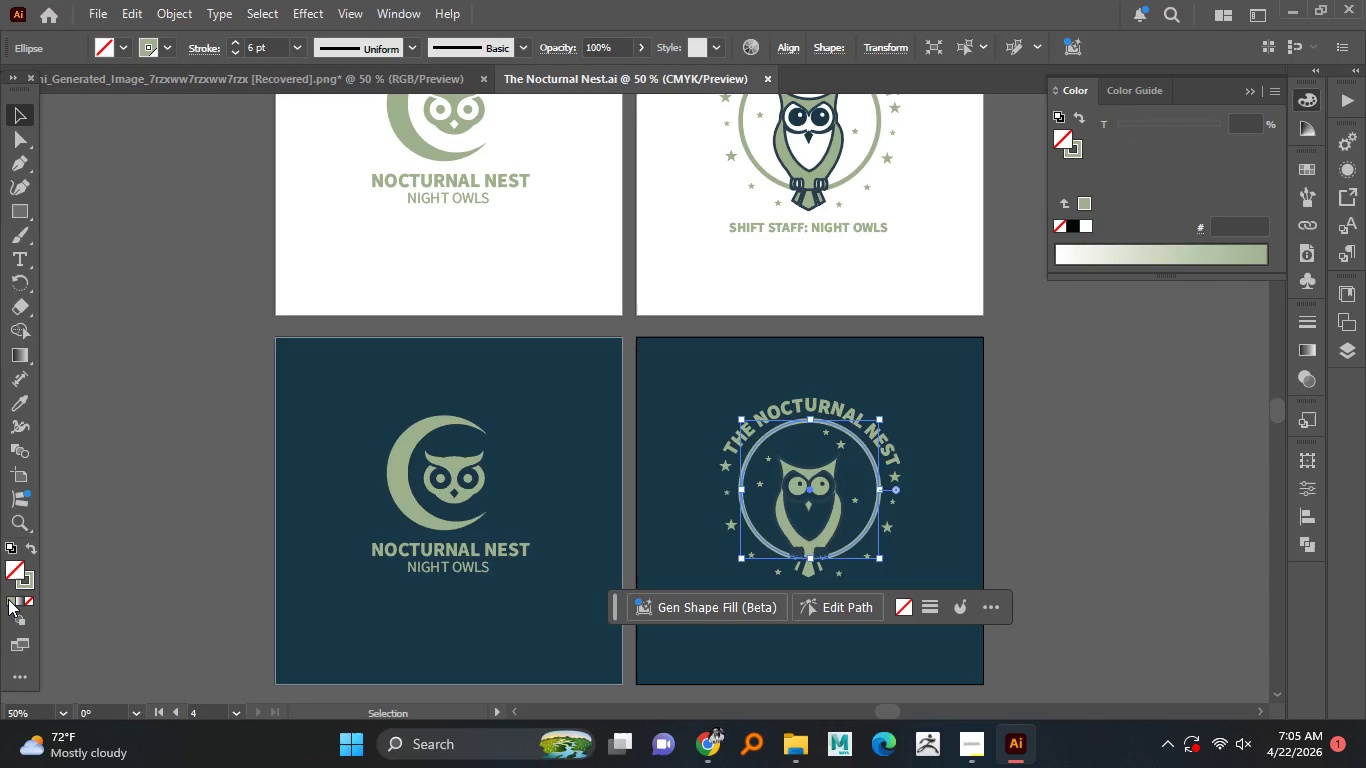 
left_click([8, 599])
 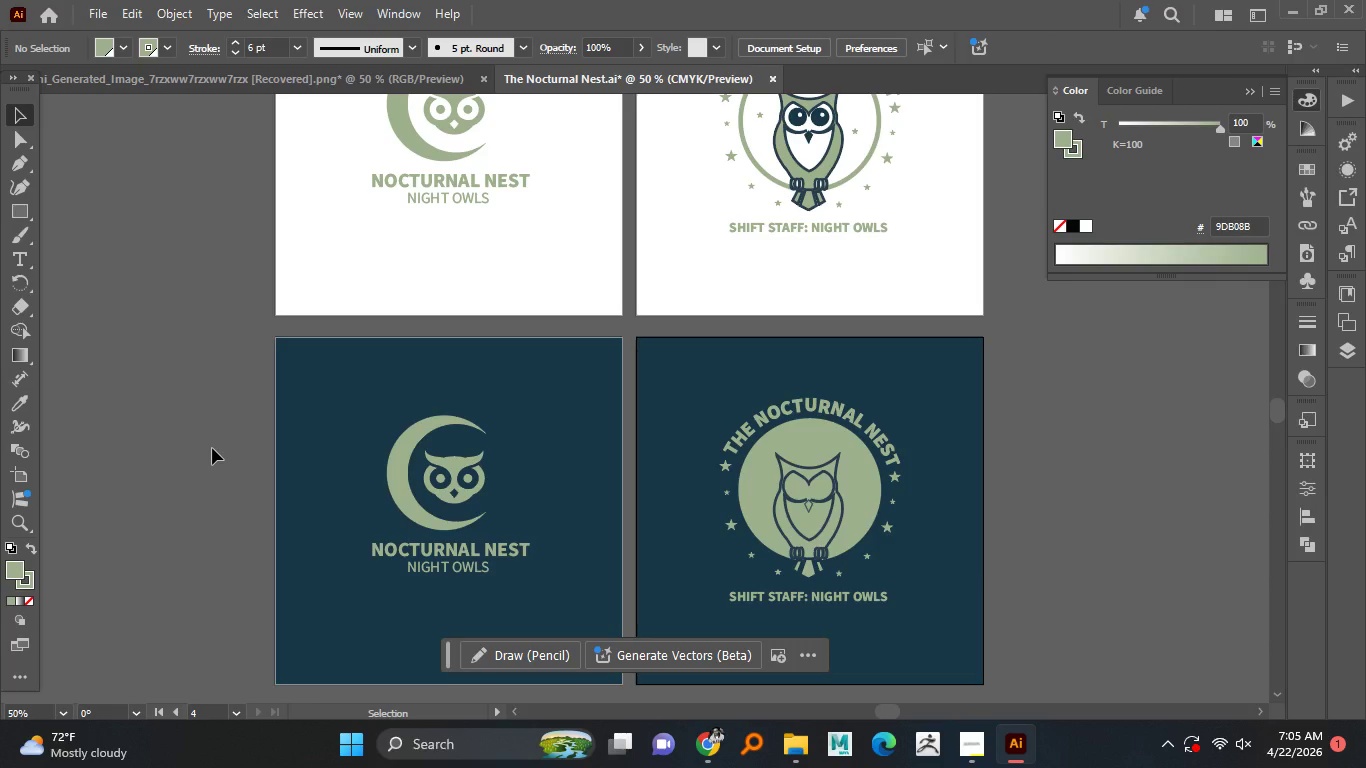 
wait(10.5)
 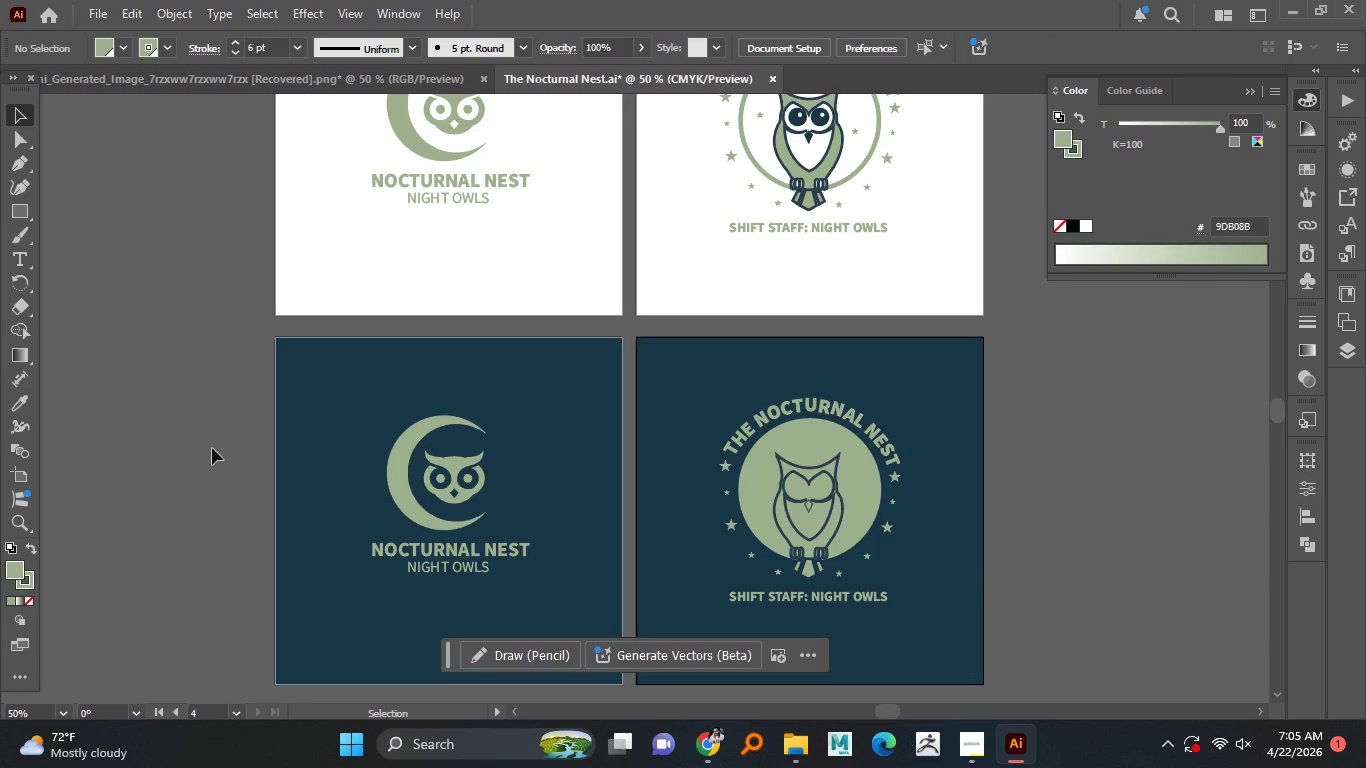 
hold_key(key=AltLeft, duration=1.25)
scroll: coordinate [817, 358], scroll_direction: up, amount: 1.0
 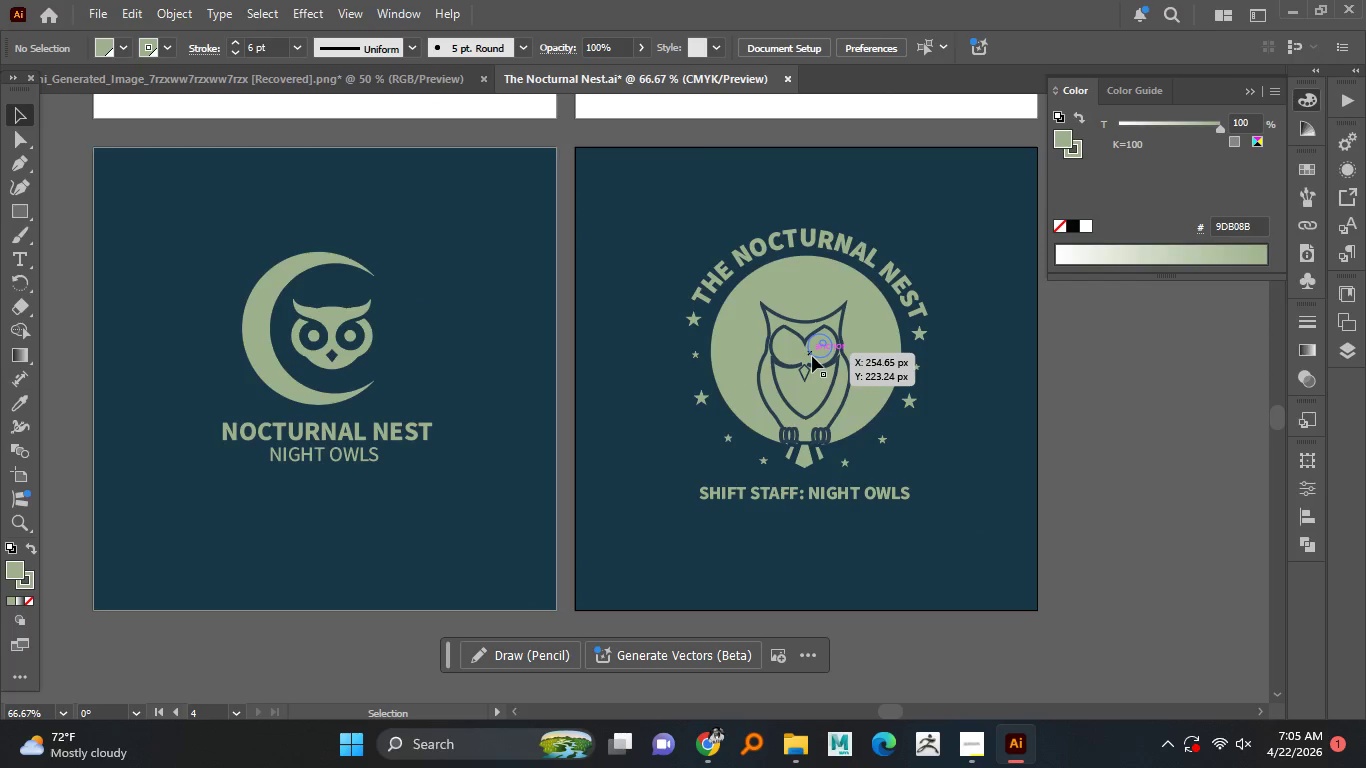 
left_click([812, 356])
 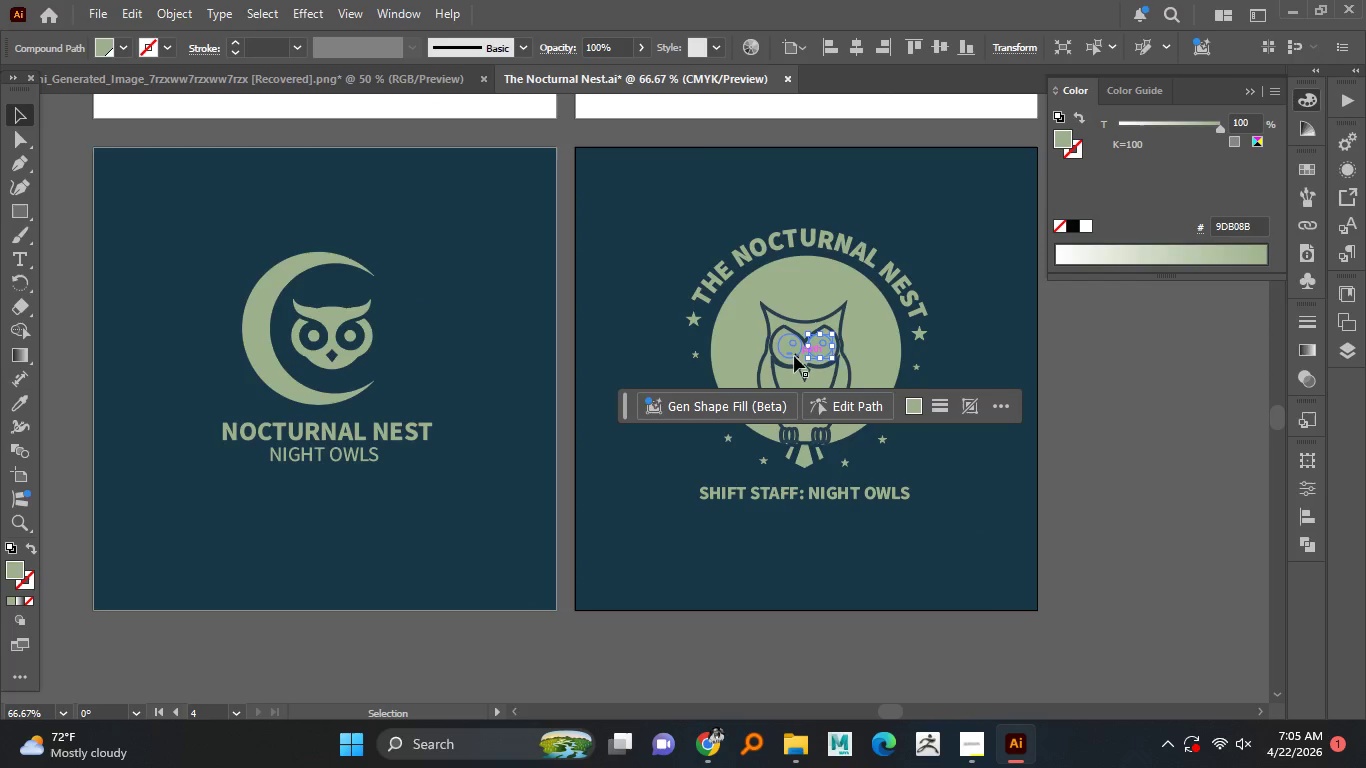 
hold_key(key=ShiftLeft, duration=0.69)
left_click([794, 356])
 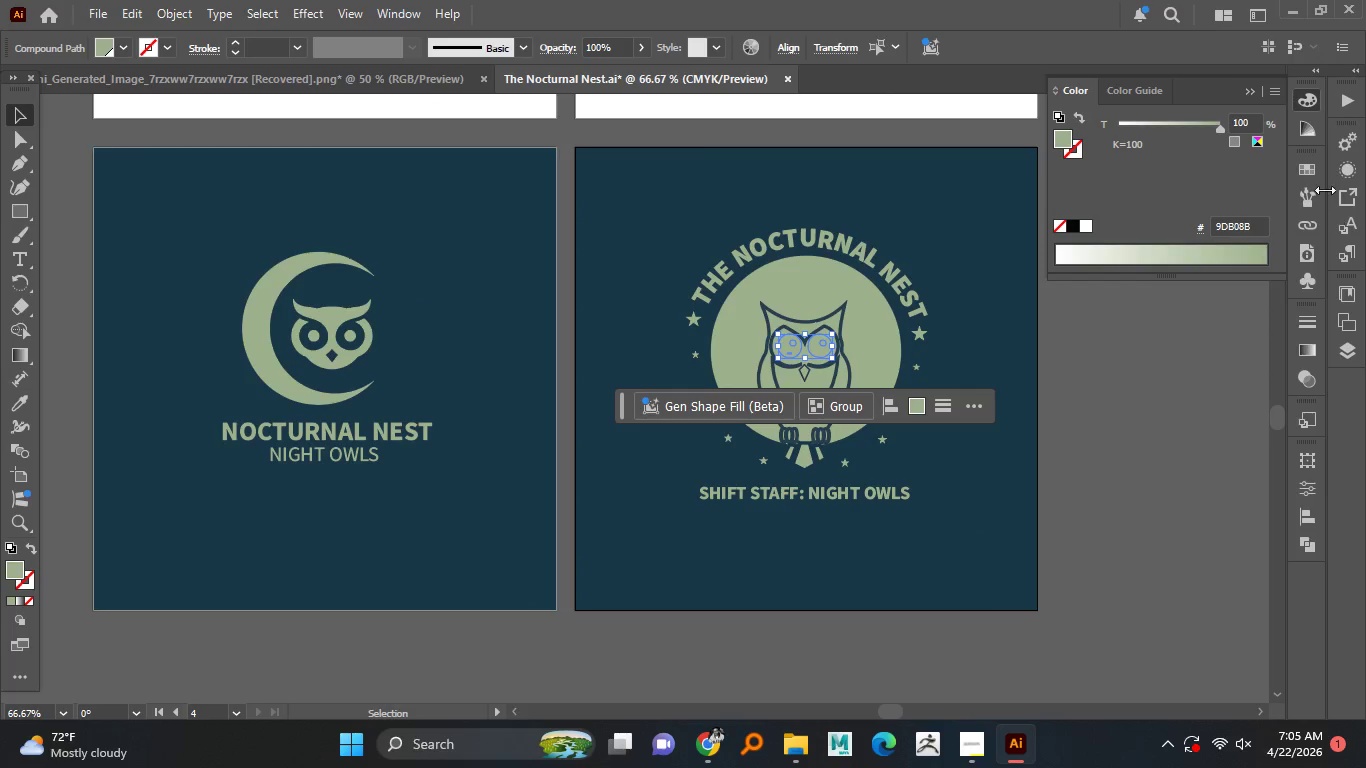 
left_click([1314, 170])
 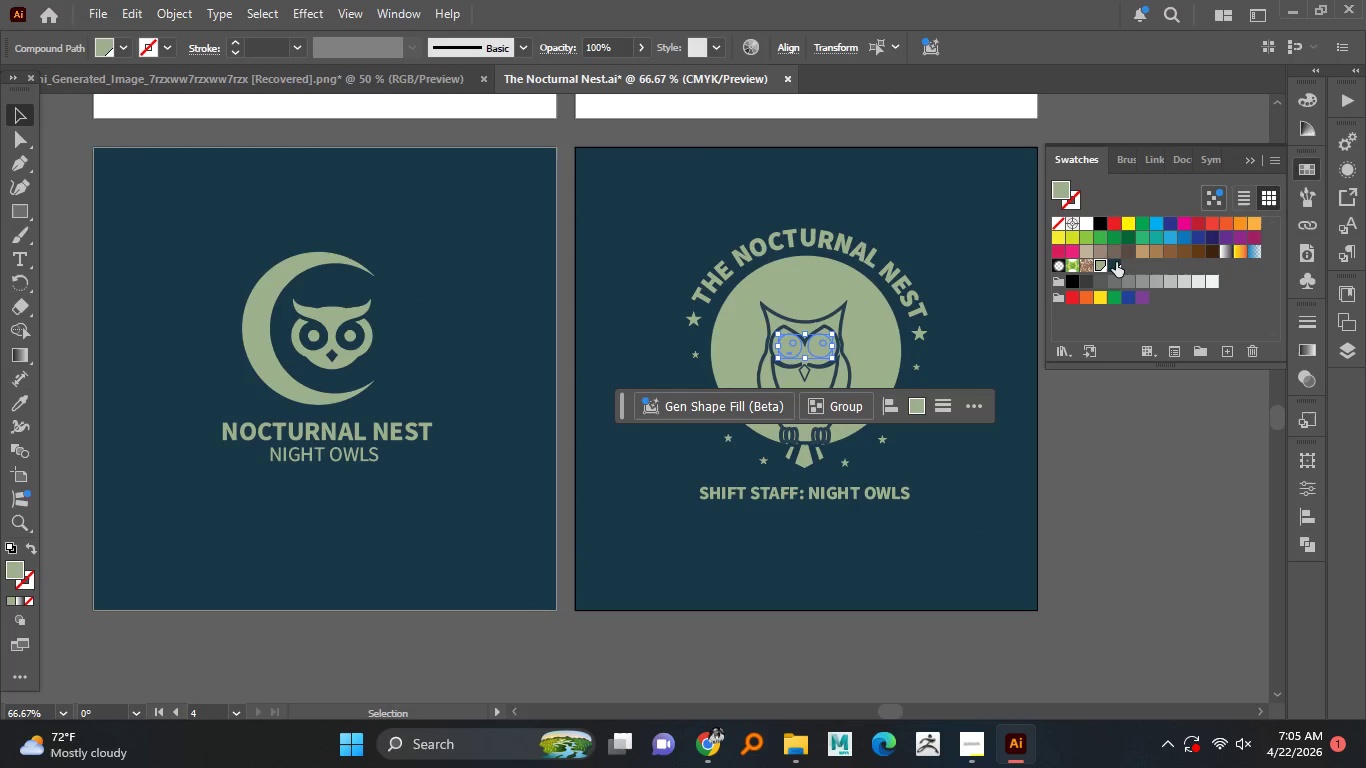 
left_click([1114, 262])
 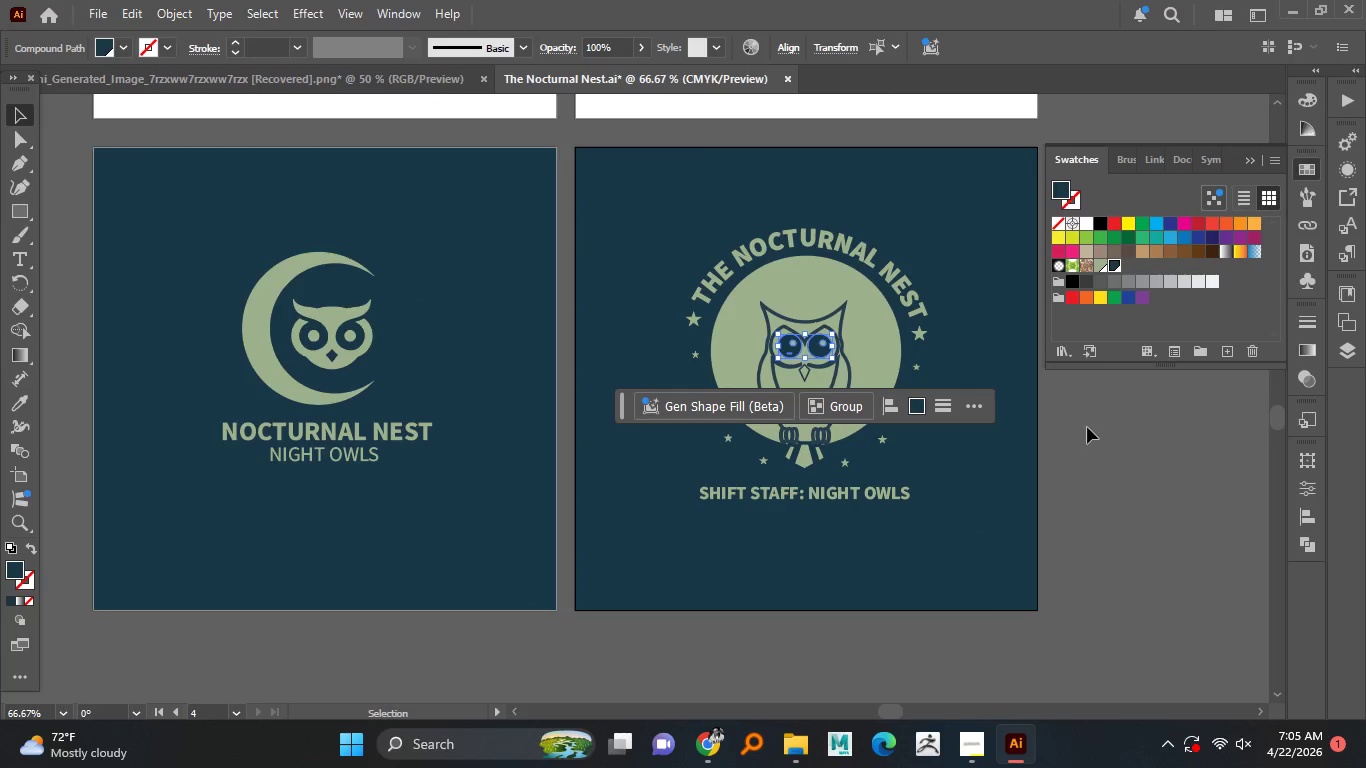 
left_click([1087, 427])
 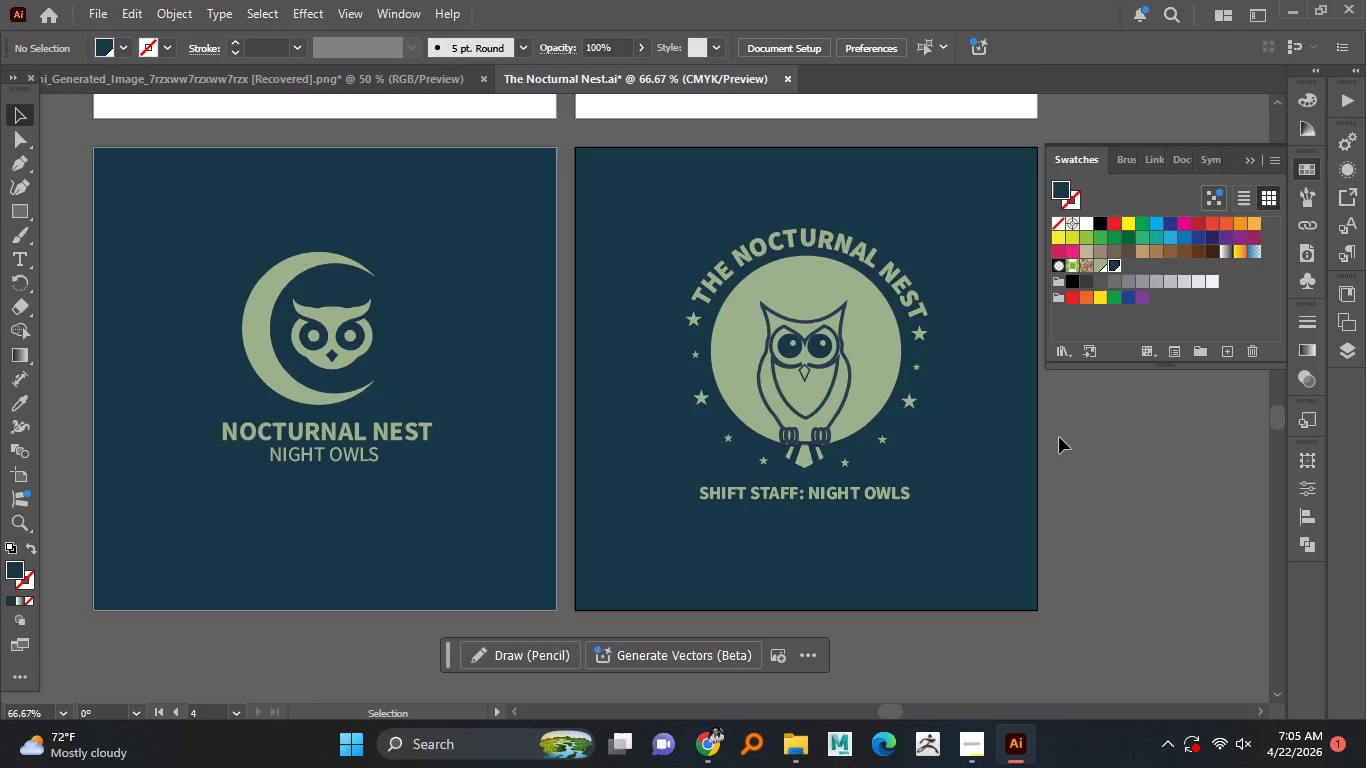 
hold_key(key=AltLeft, duration=1.51)
 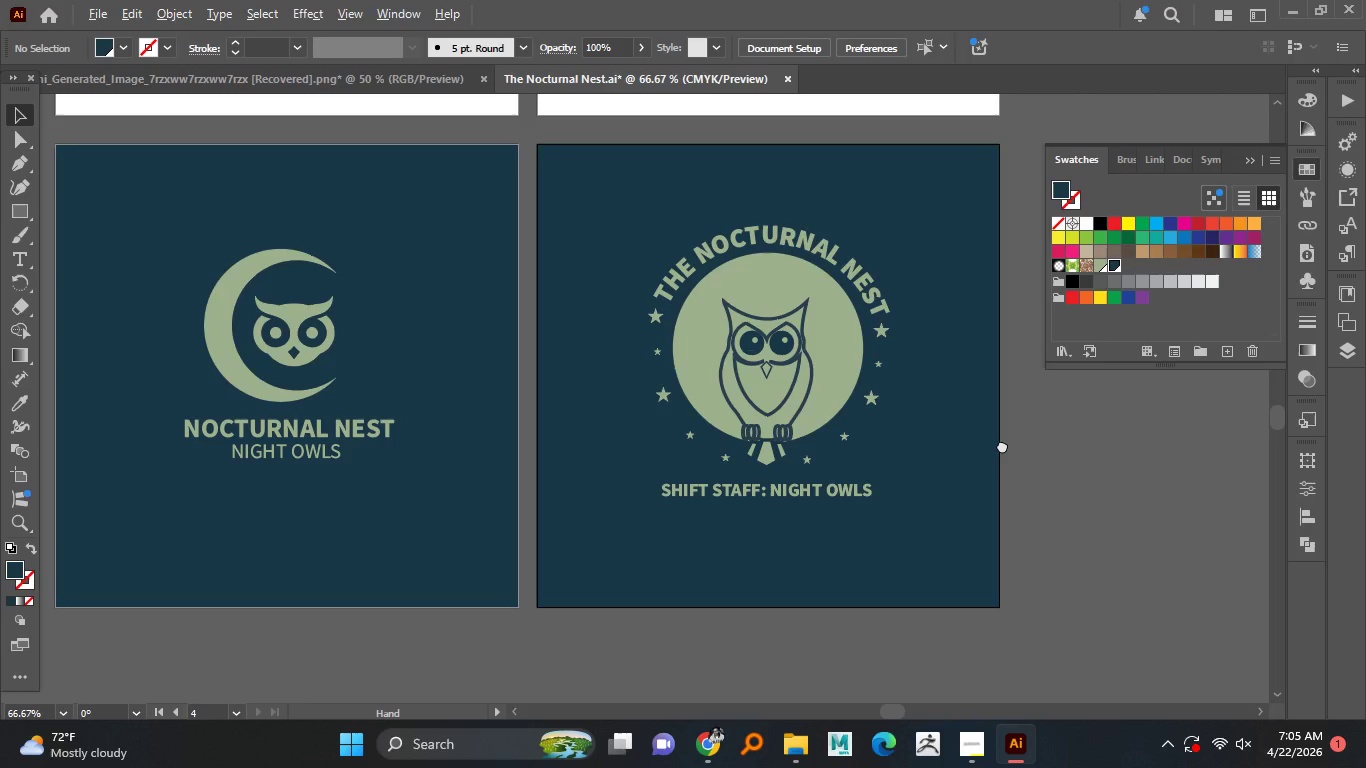 
hold_key(key=AltLeft, duration=1.5)
 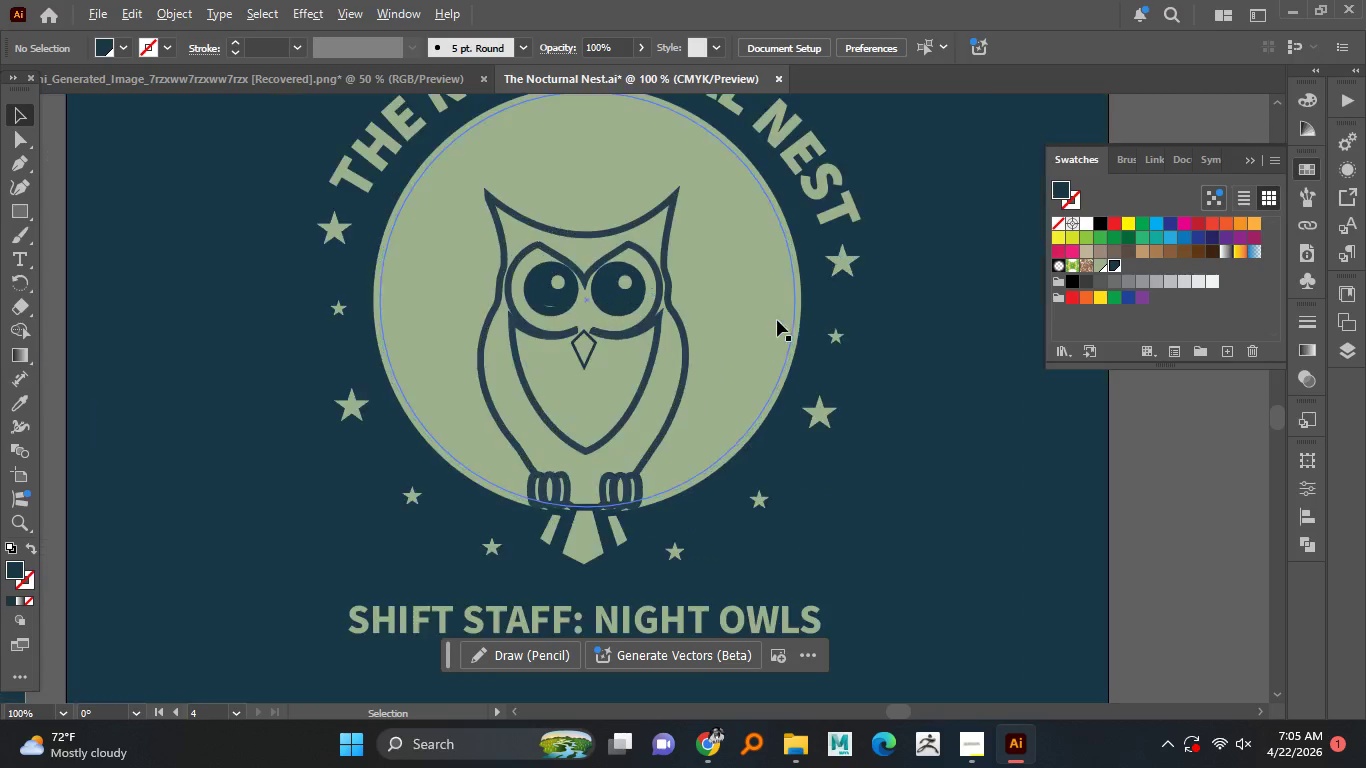 
hold_key(key=AltLeft, duration=0.94)
 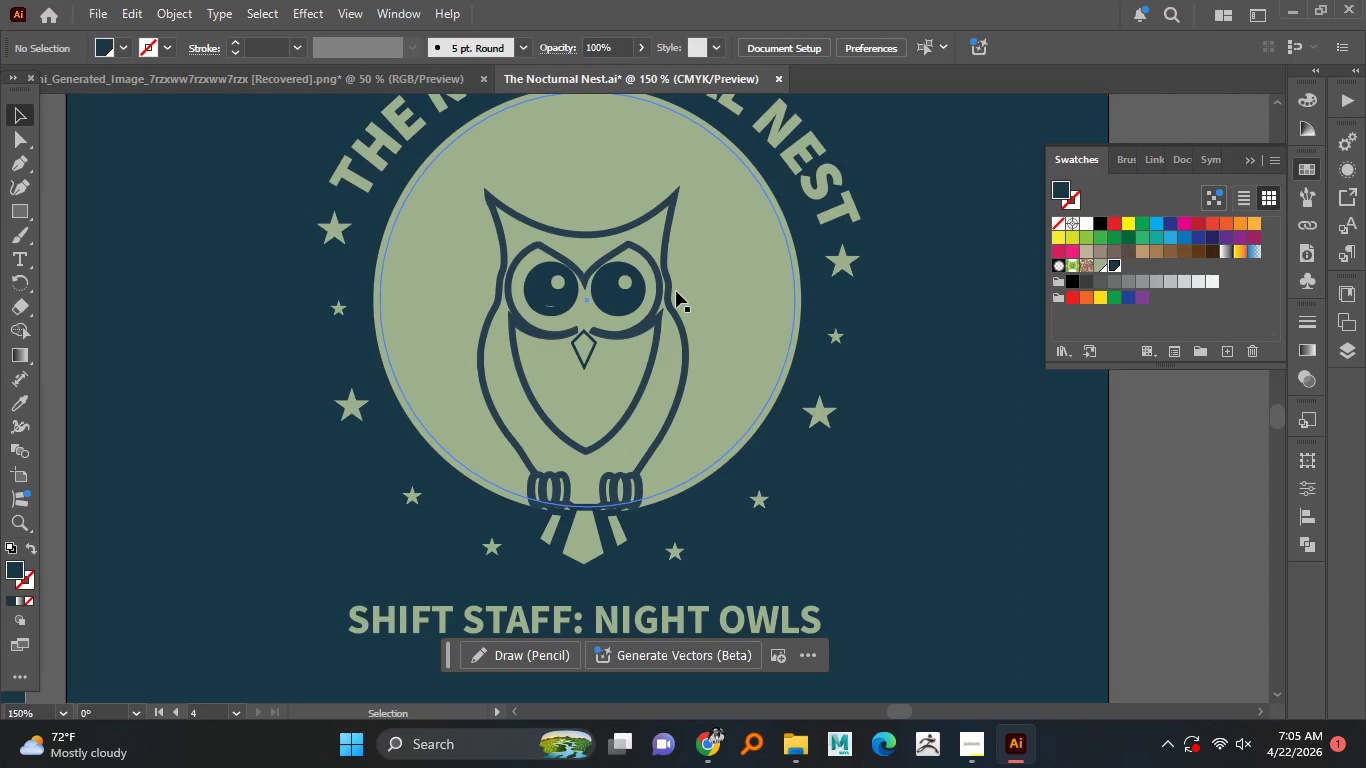 
scroll: coordinate [777, 320], scroll_direction: up, amount: 2.0
 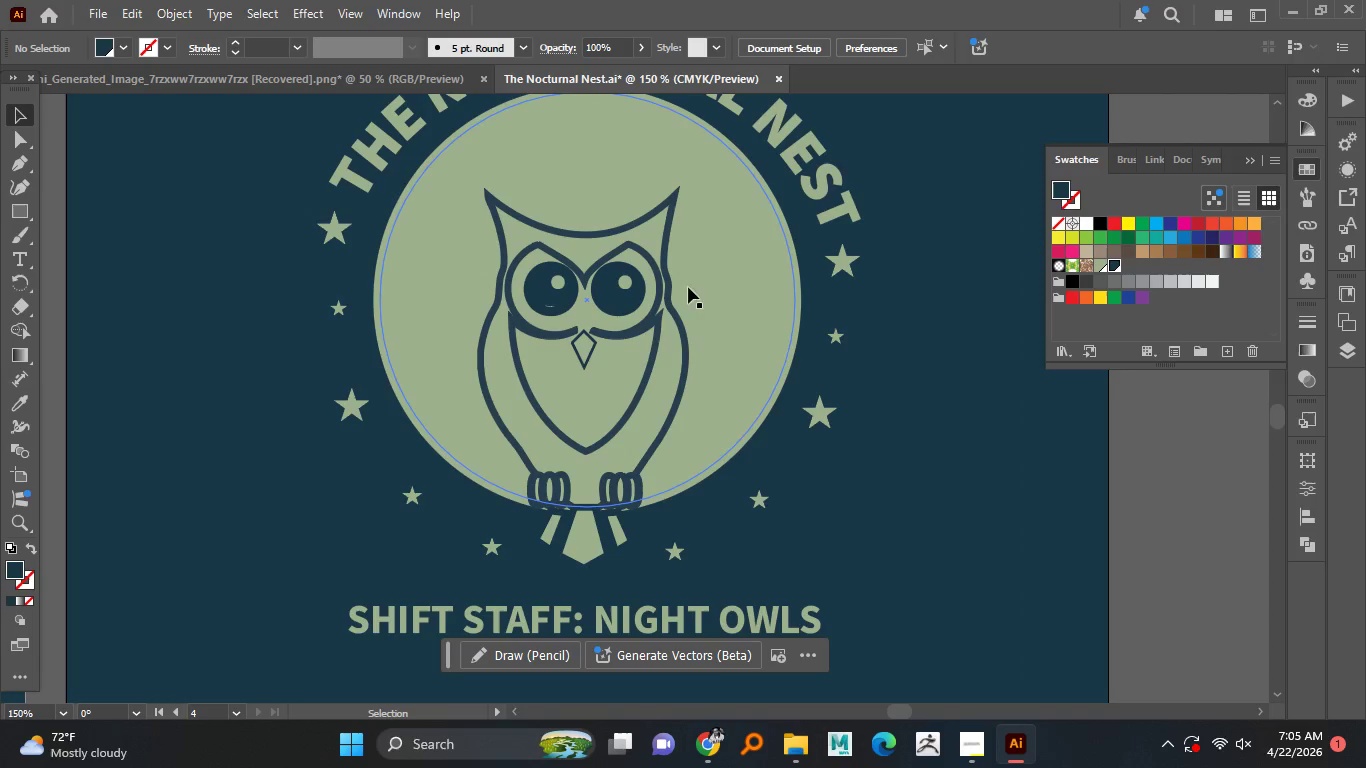 
left_click([727, 266])
 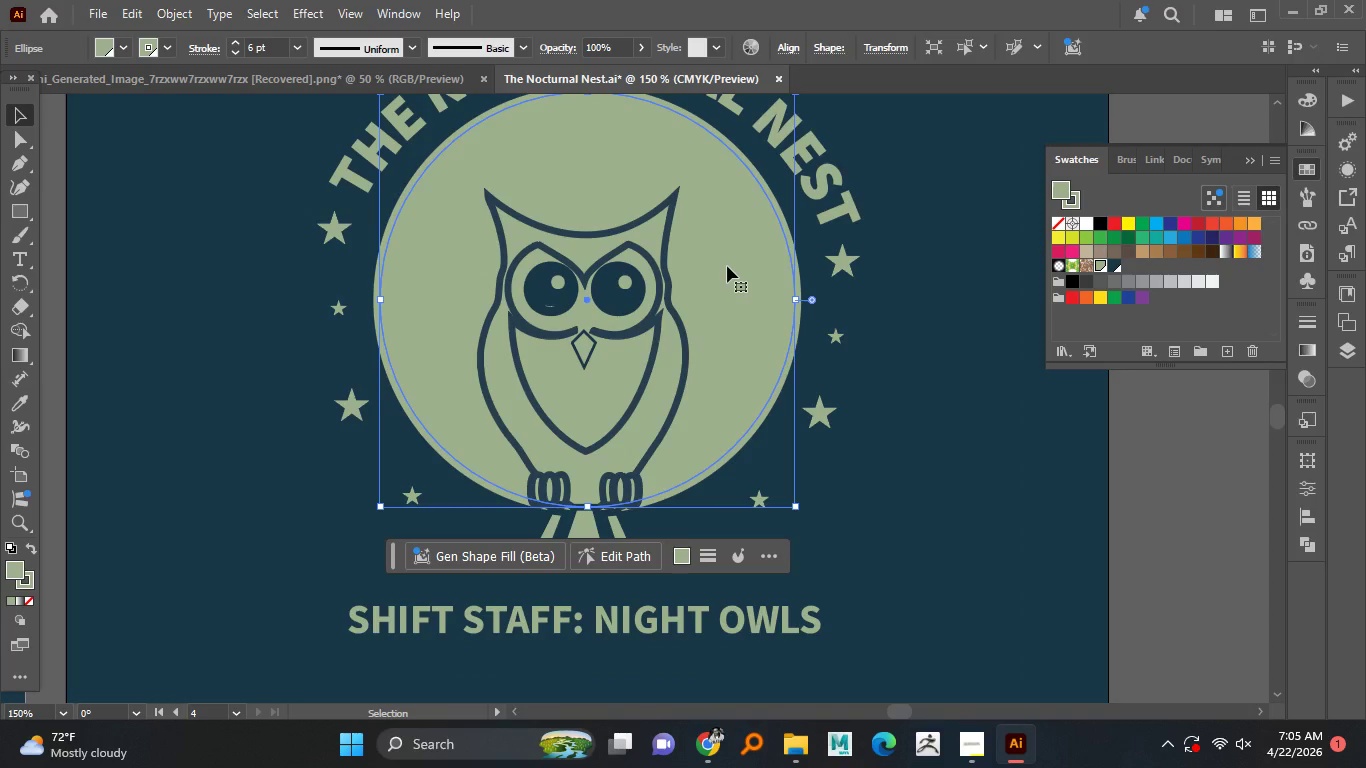 
hold_key(key=ControlLeft, duration=1.52)
 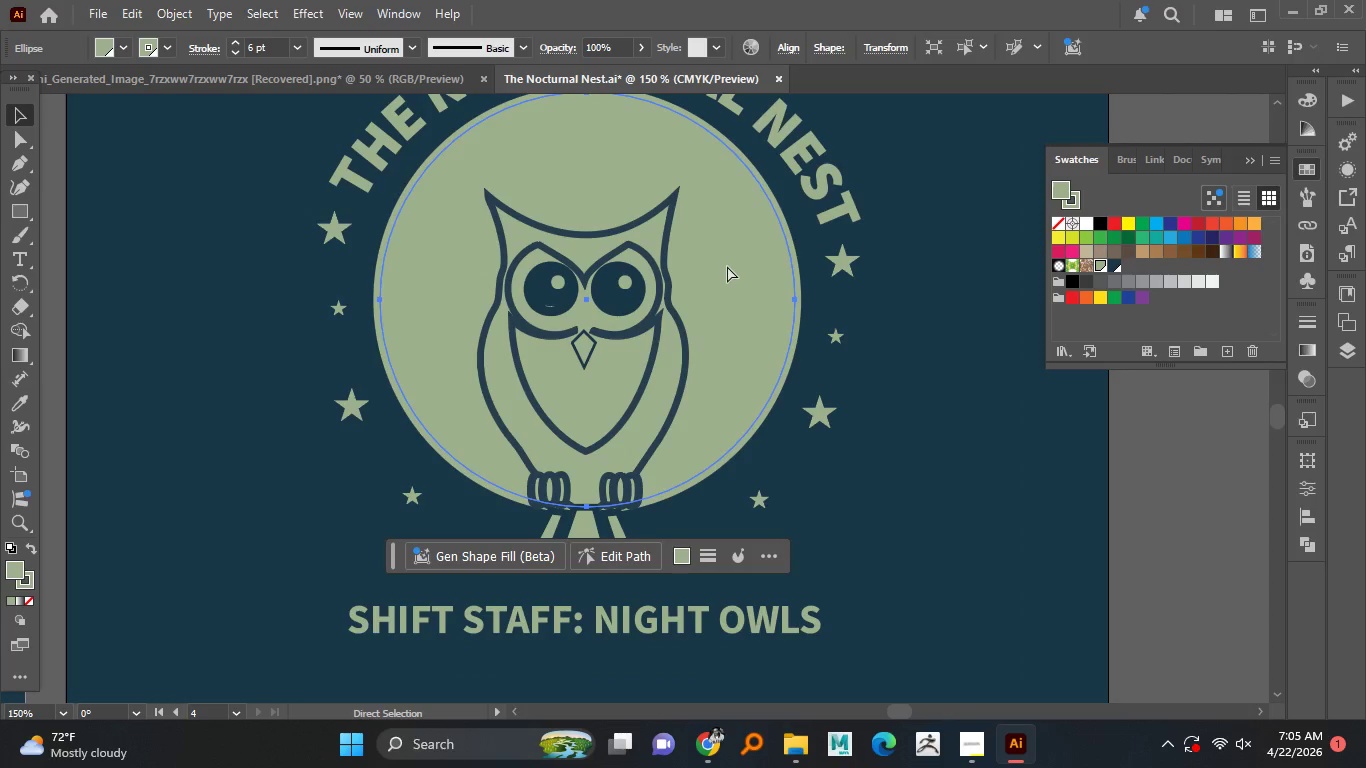 
hold_key(key=ControlLeft, duration=1.5)
 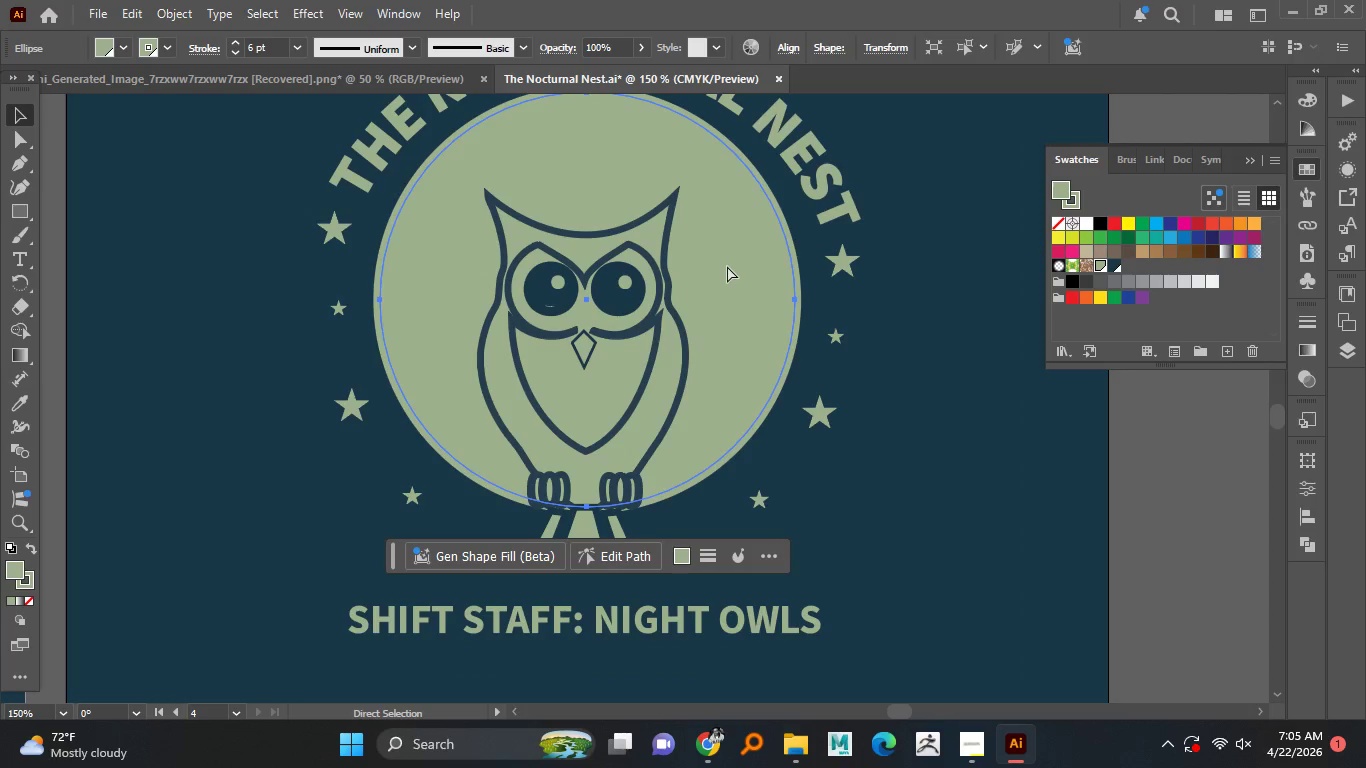 
hold_key(key=ControlLeft, duration=1.5)
 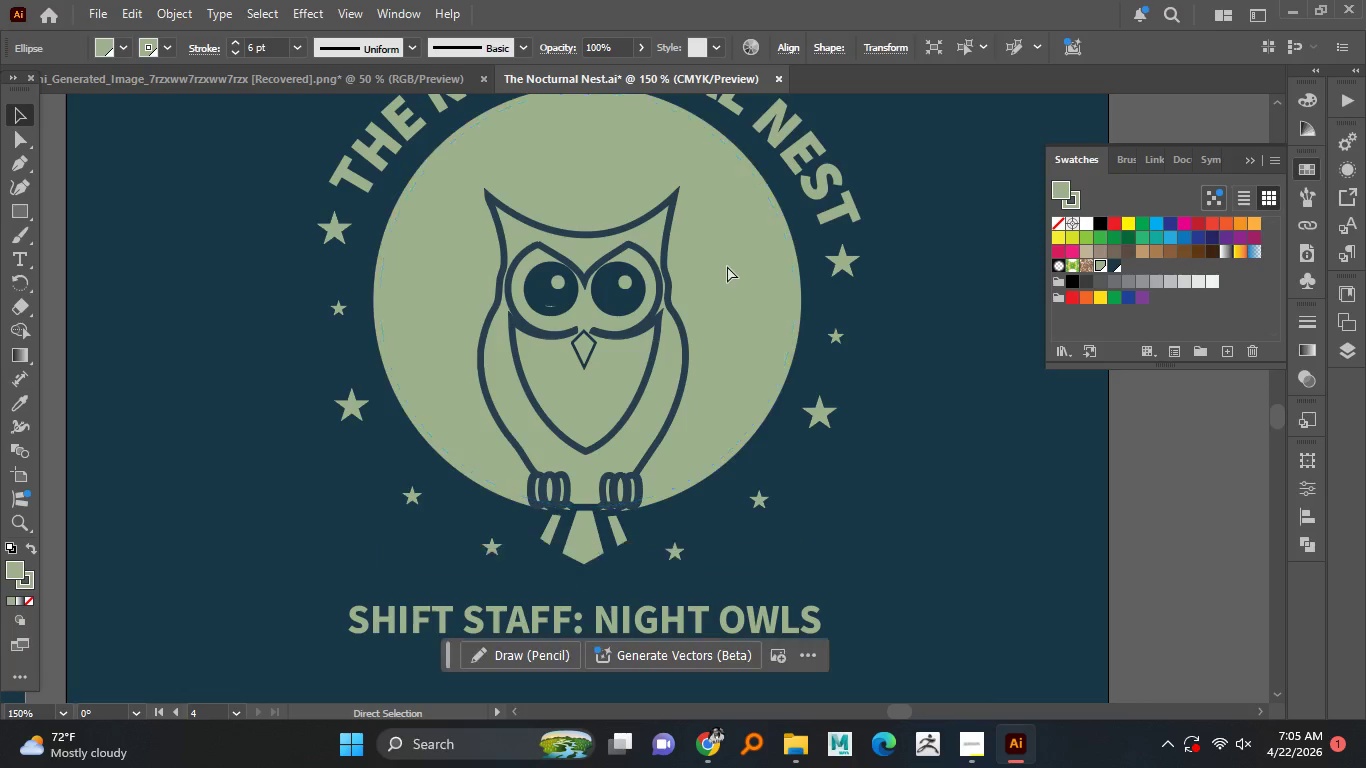 
key(Control+2)
 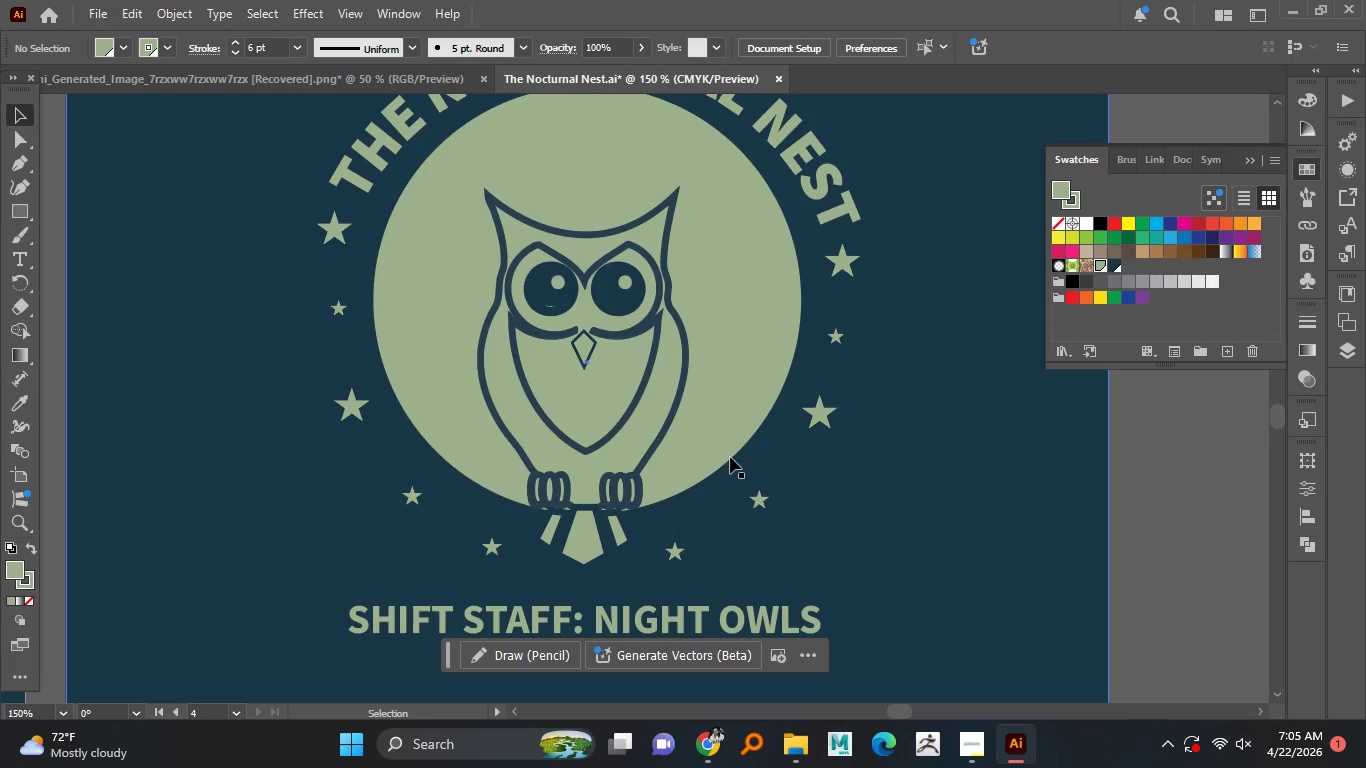 
hold_key(key=AltLeft, duration=1.52)
scroll: coordinate [729, 443], scroll_direction: down, amount: 2.0
 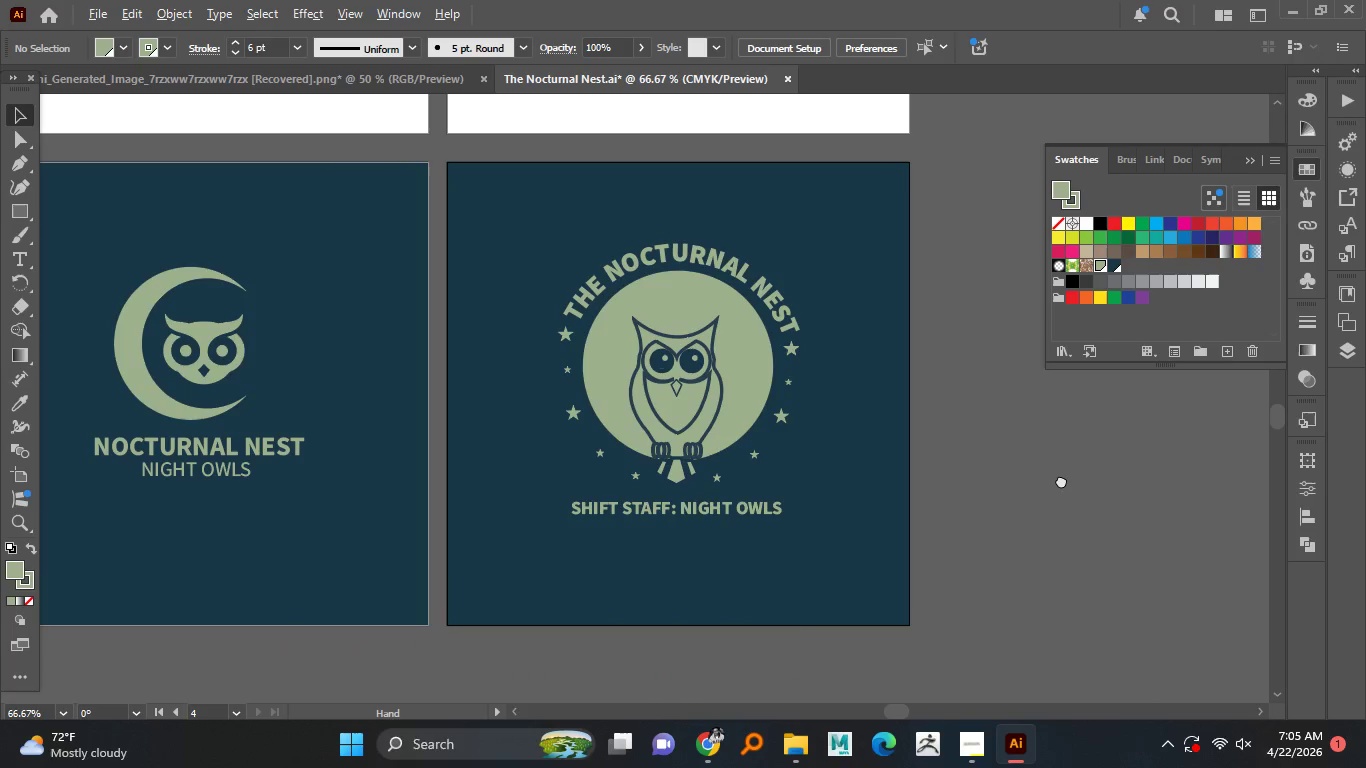 
key(Alt+AltLeft)
 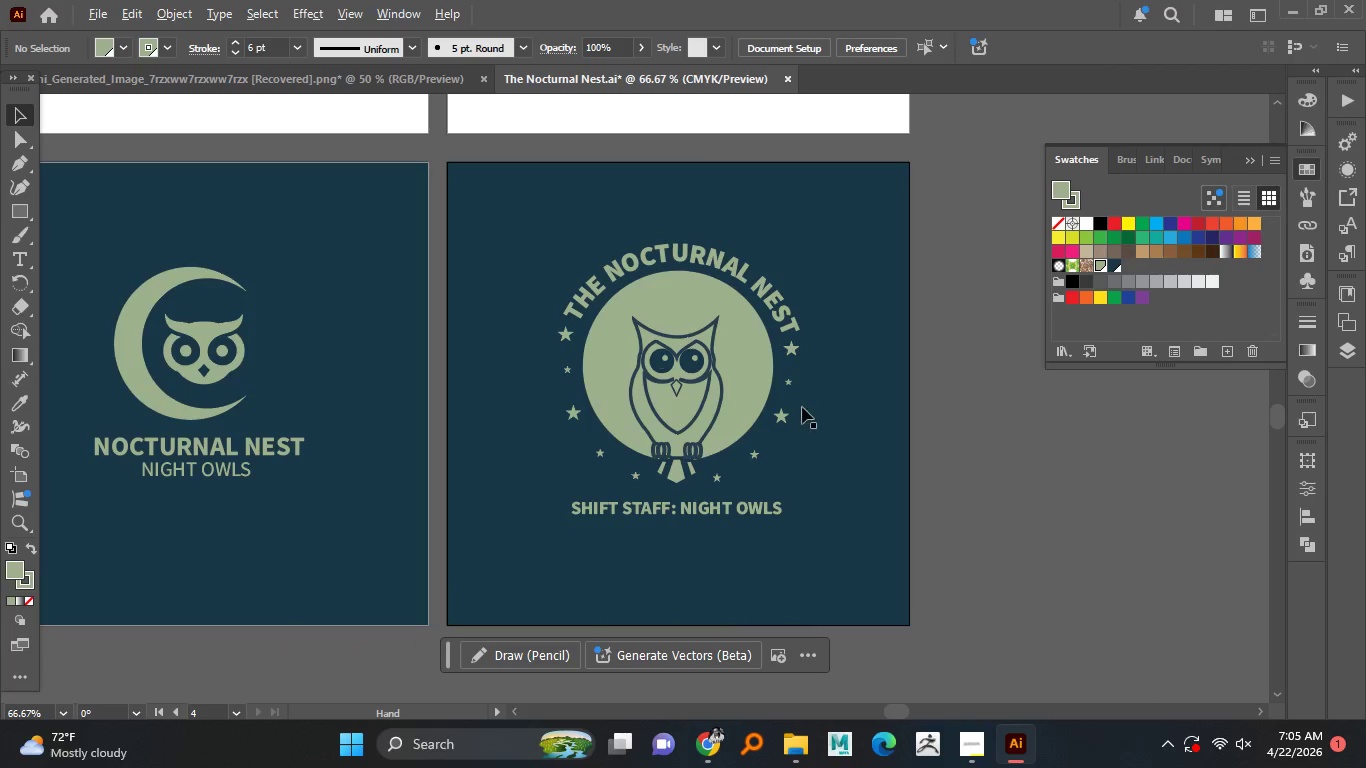 
key(Alt+AltLeft)
 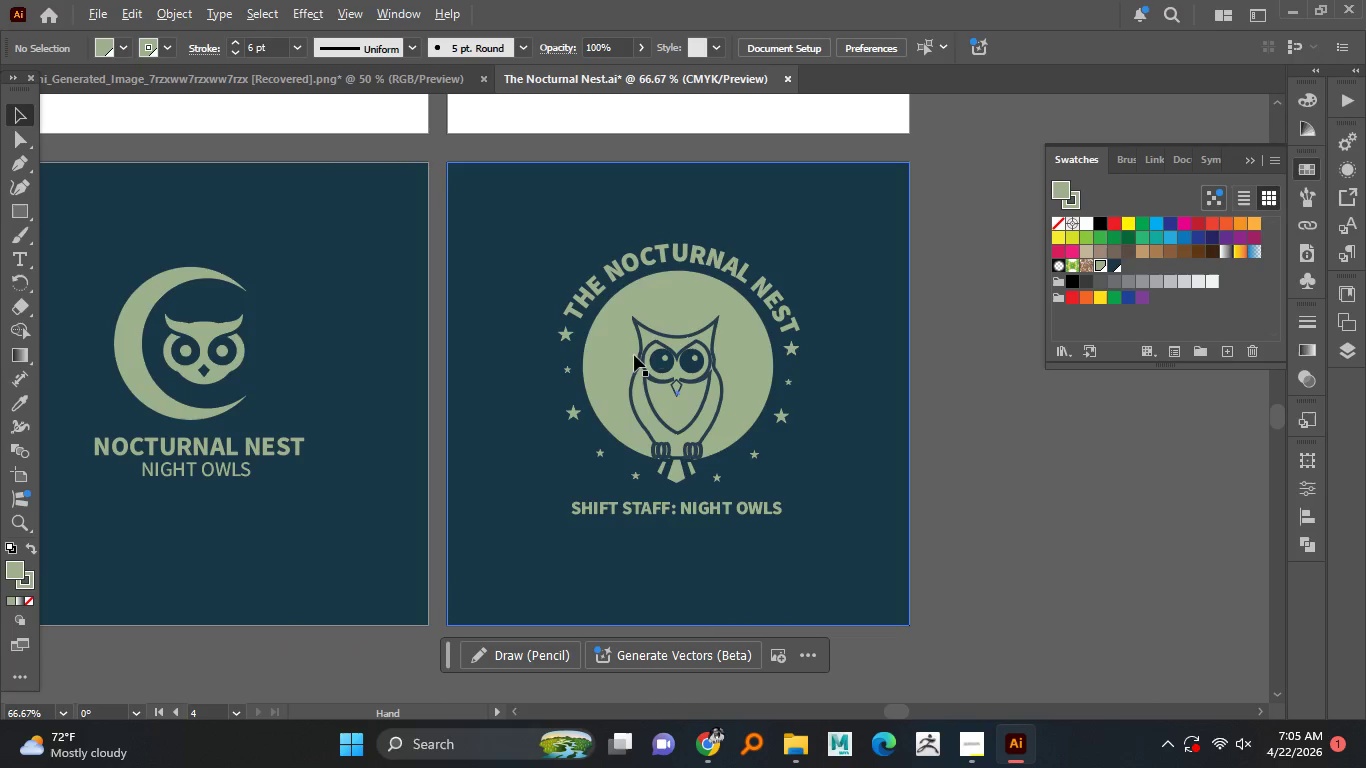 
key(Alt+AltLeft)
 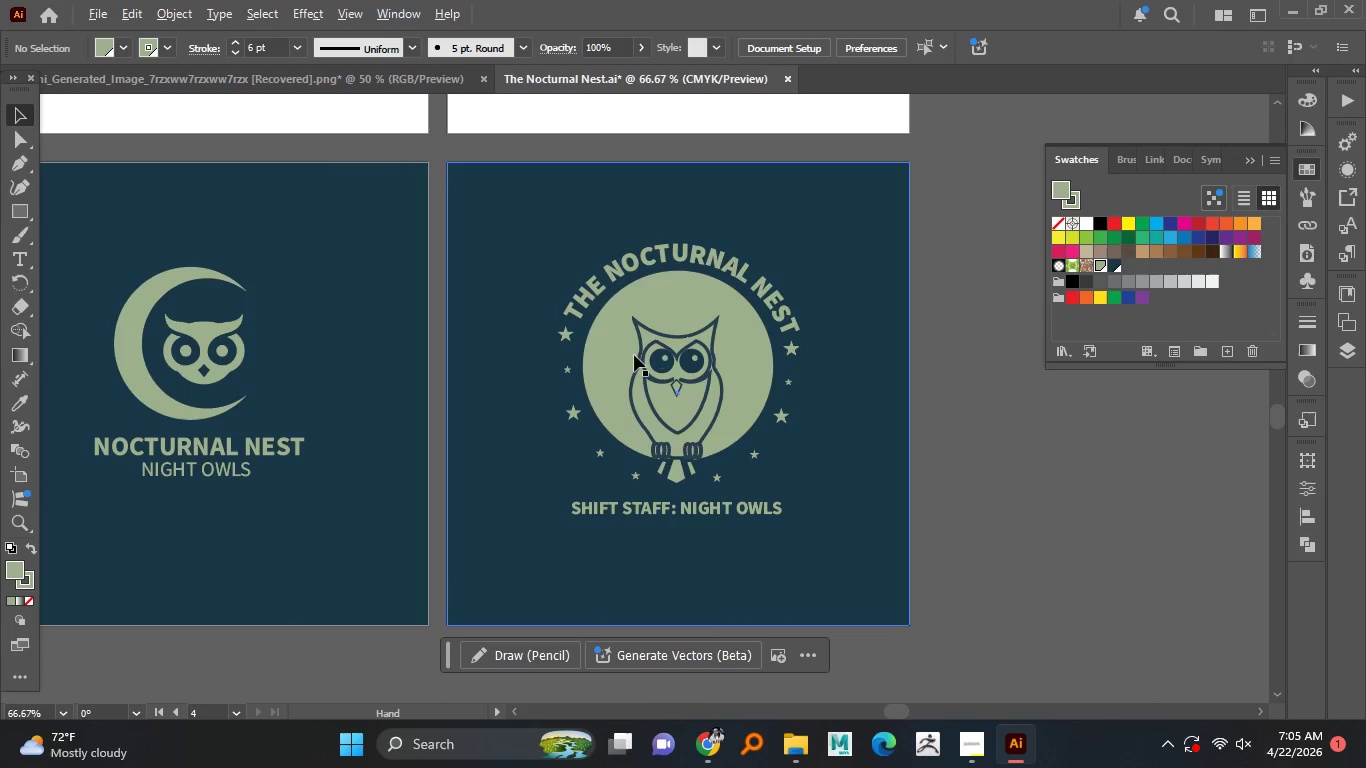 
key(Alt+AltLeft)
 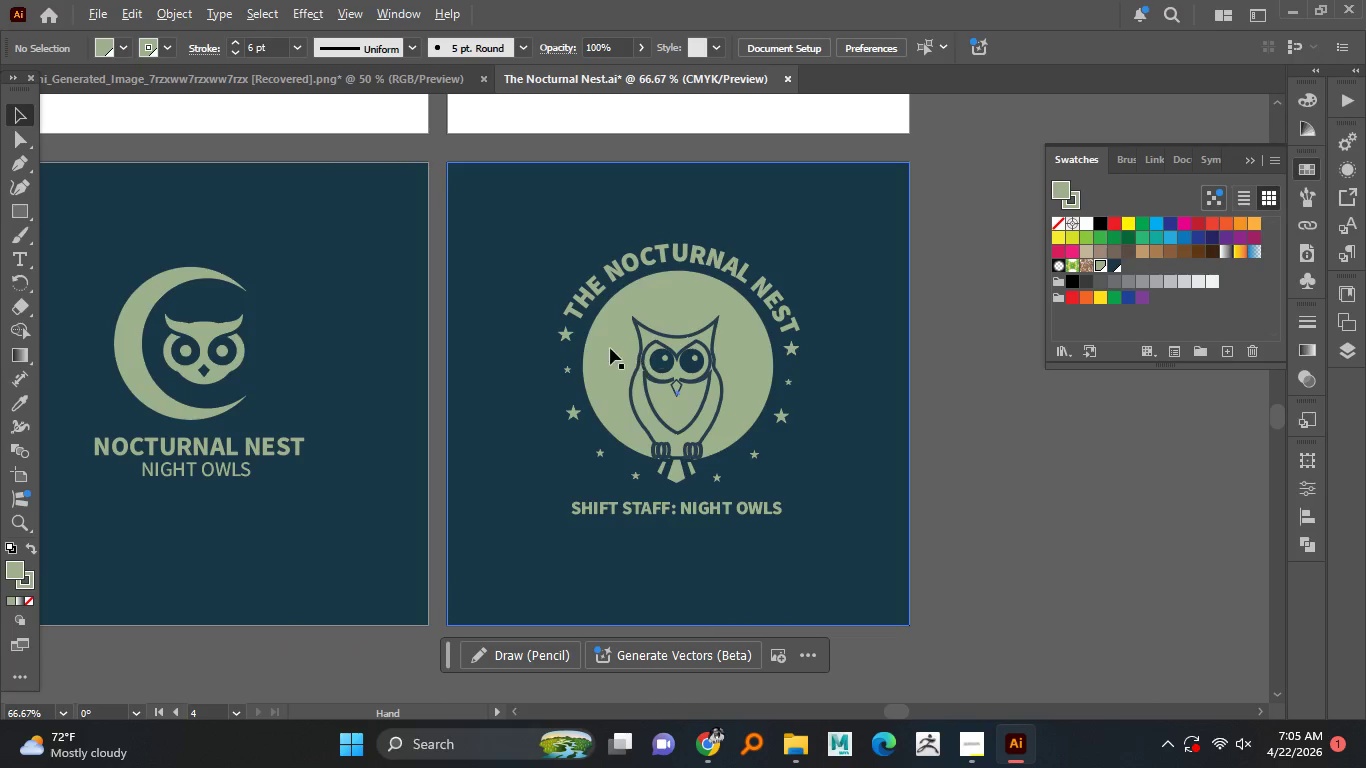 
key(Alt+AltLeft)
 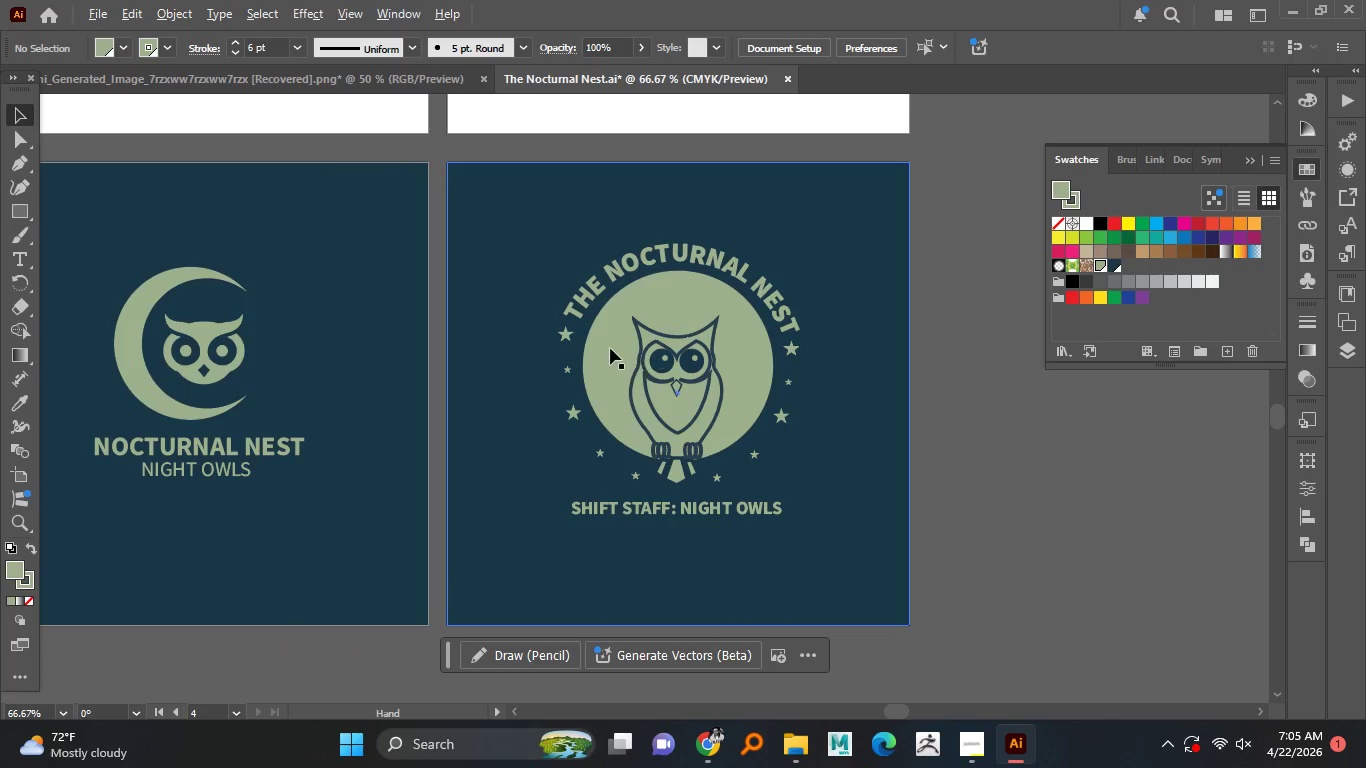 
key(Alt+AltLeft)
 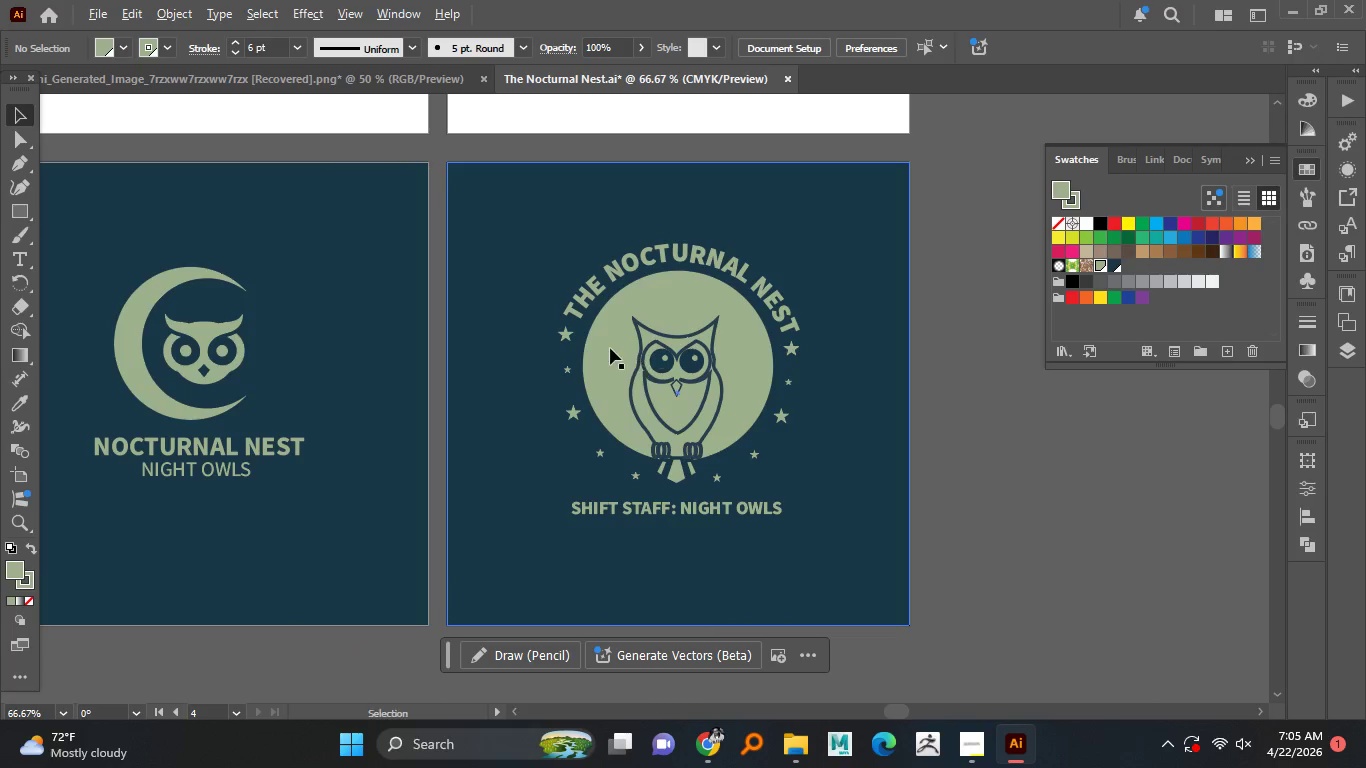 
key(Alt+AltLeft)
 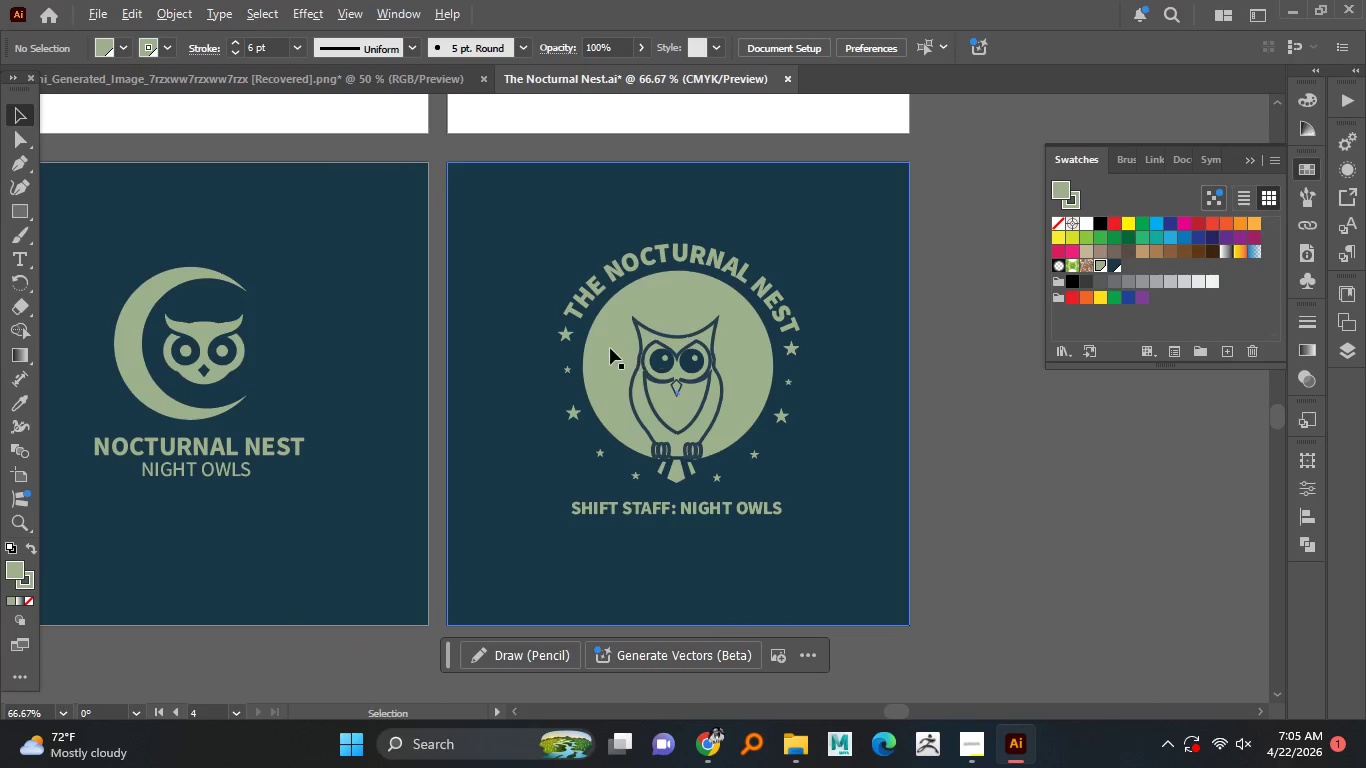 
key(Alt+AltLeft)
 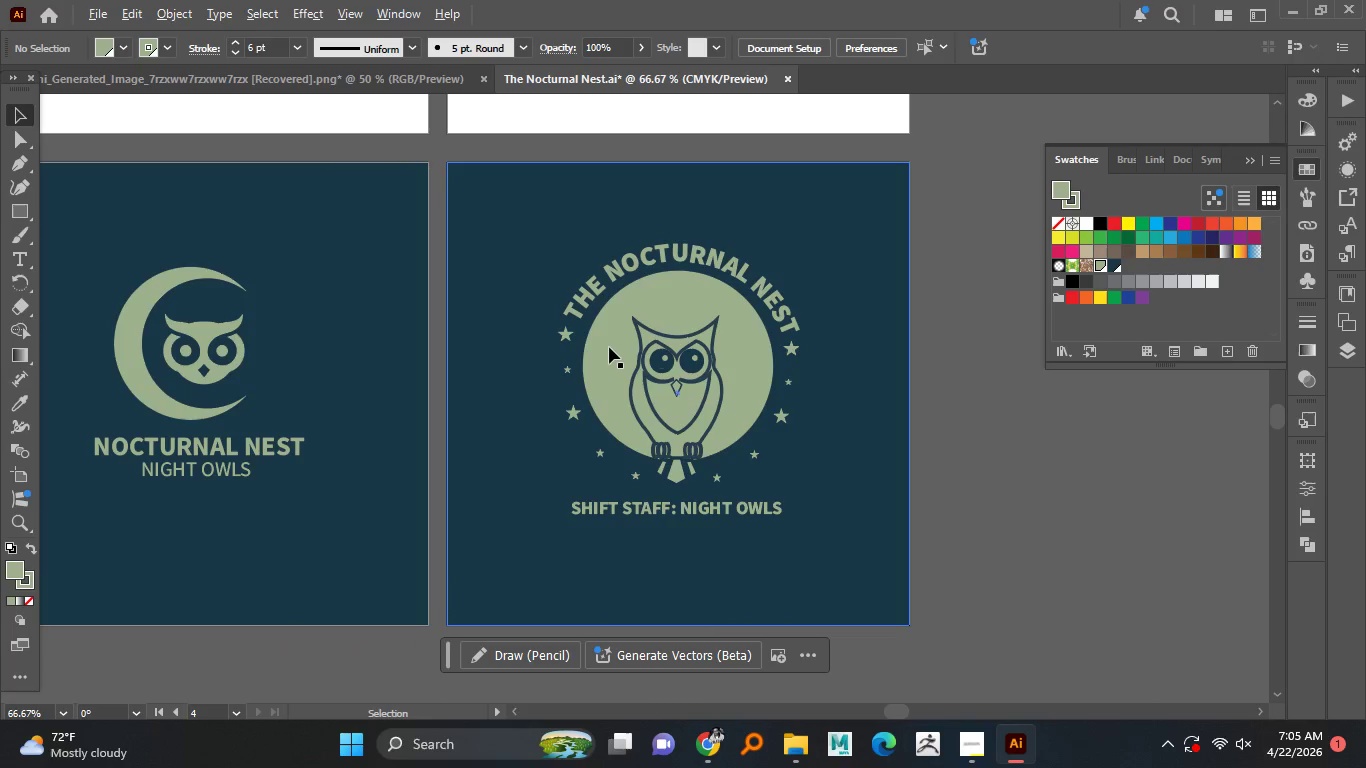 
key(Alt+AltLeft)
 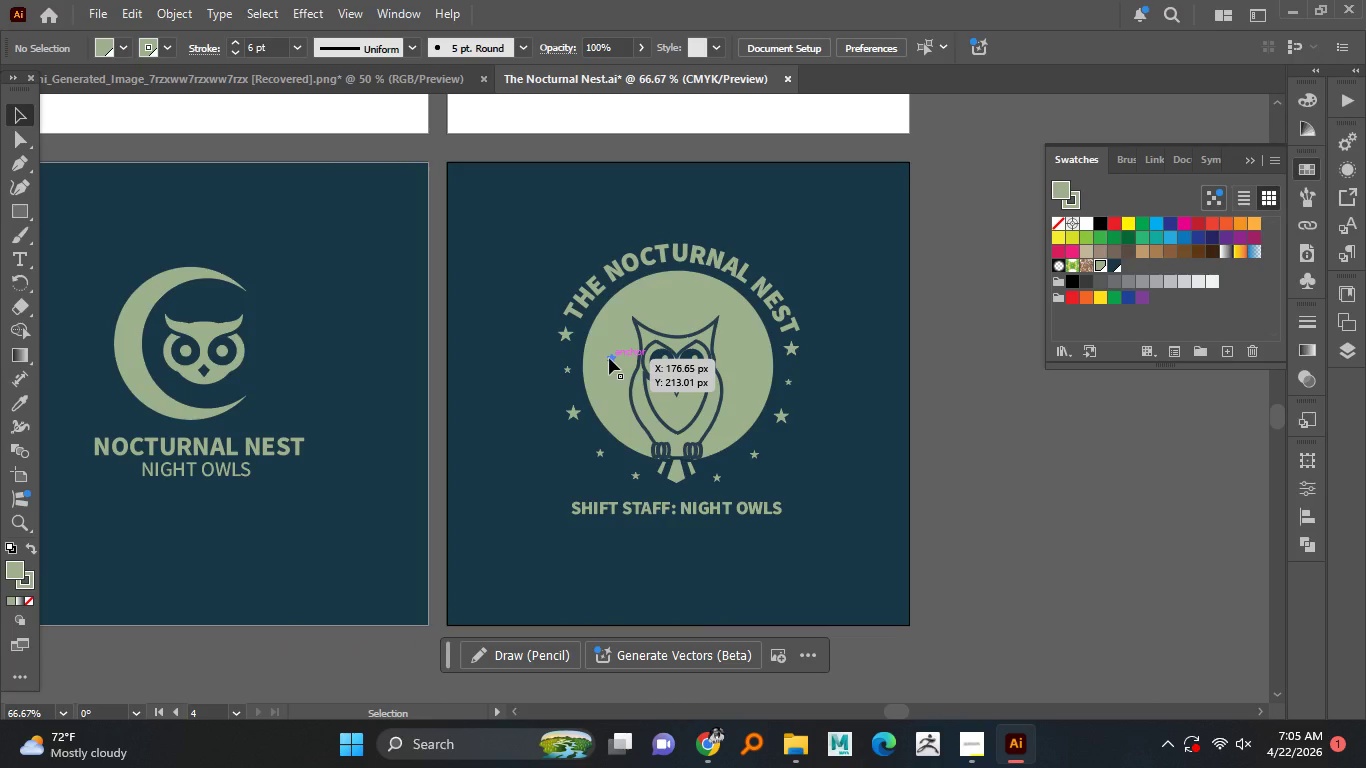 
hold_key(key=AltLeft, duration=0.92)
 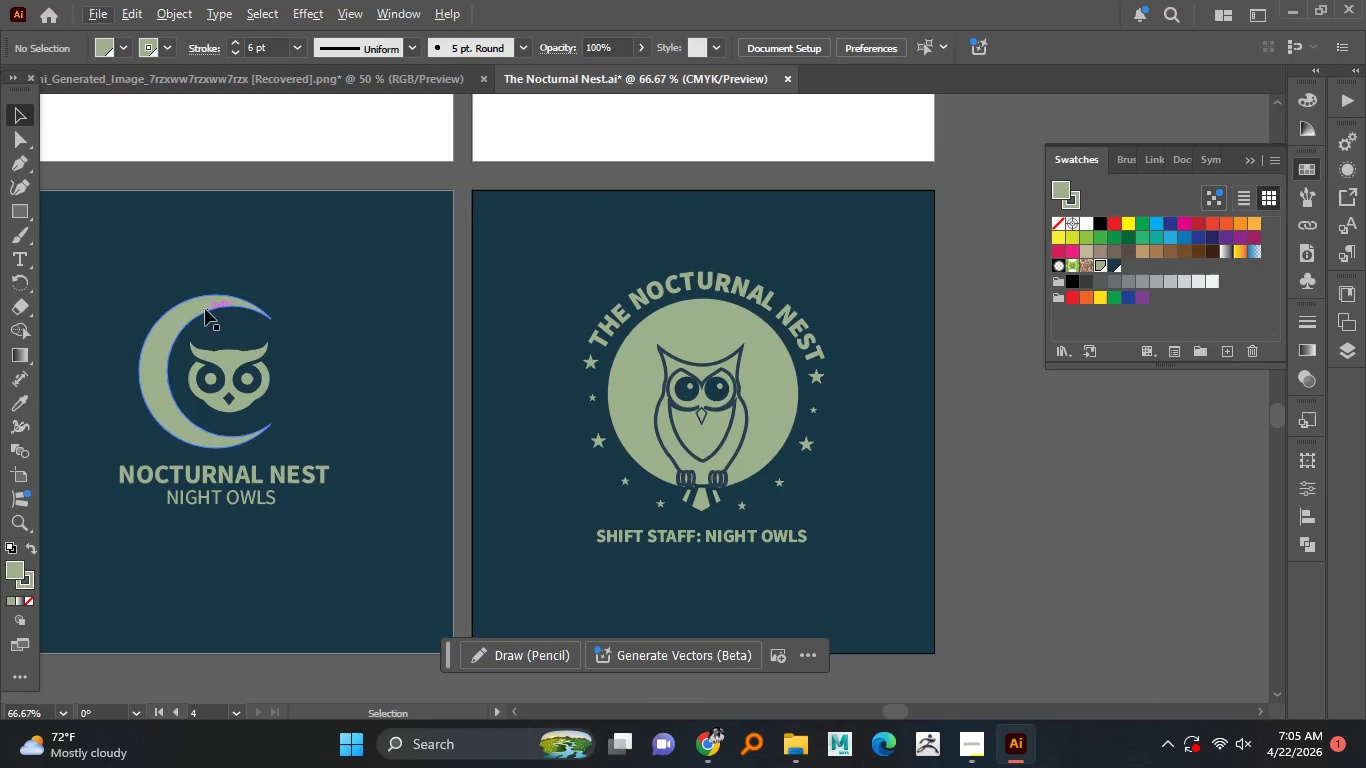 
left_click_drag(start_coordinate=[205, 309], to_coordinate=[627, 334])
 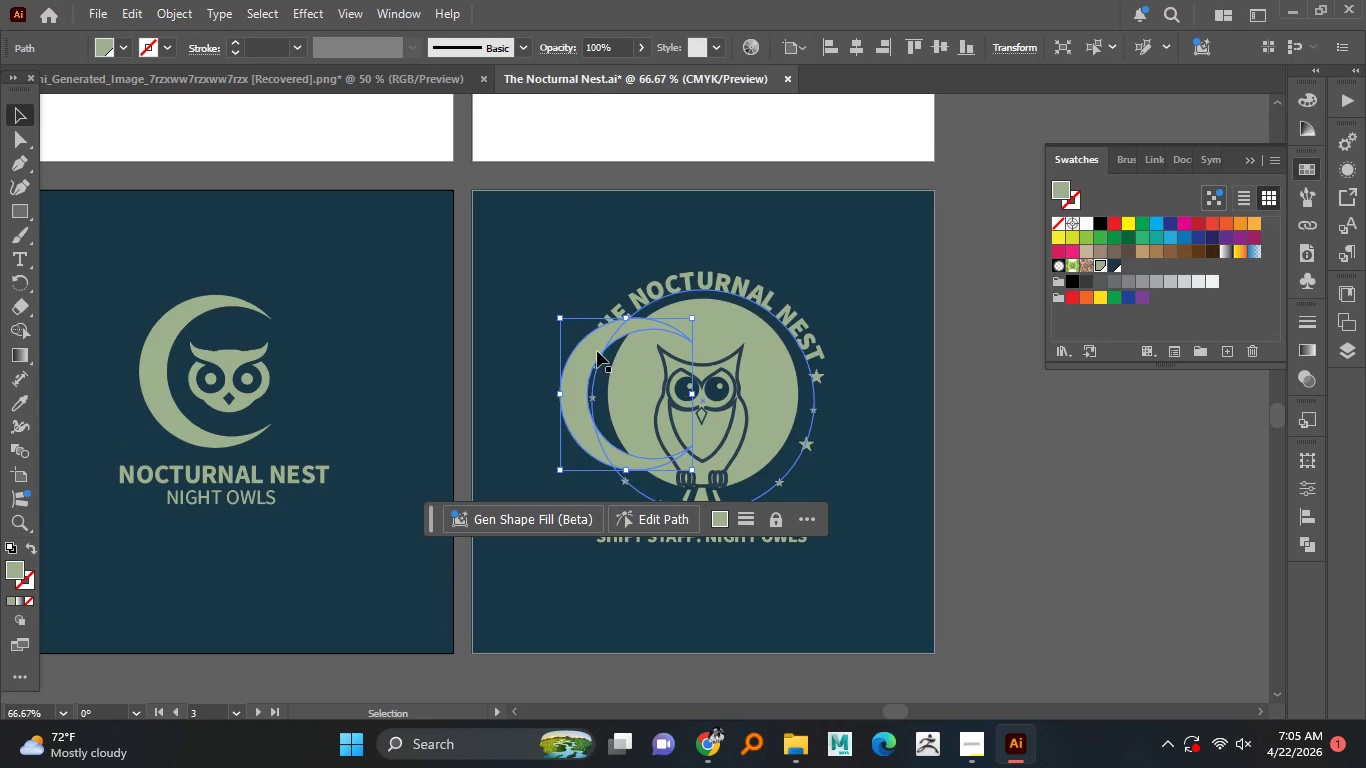 
hold_key(key=AltLeft, duration=1.52)
 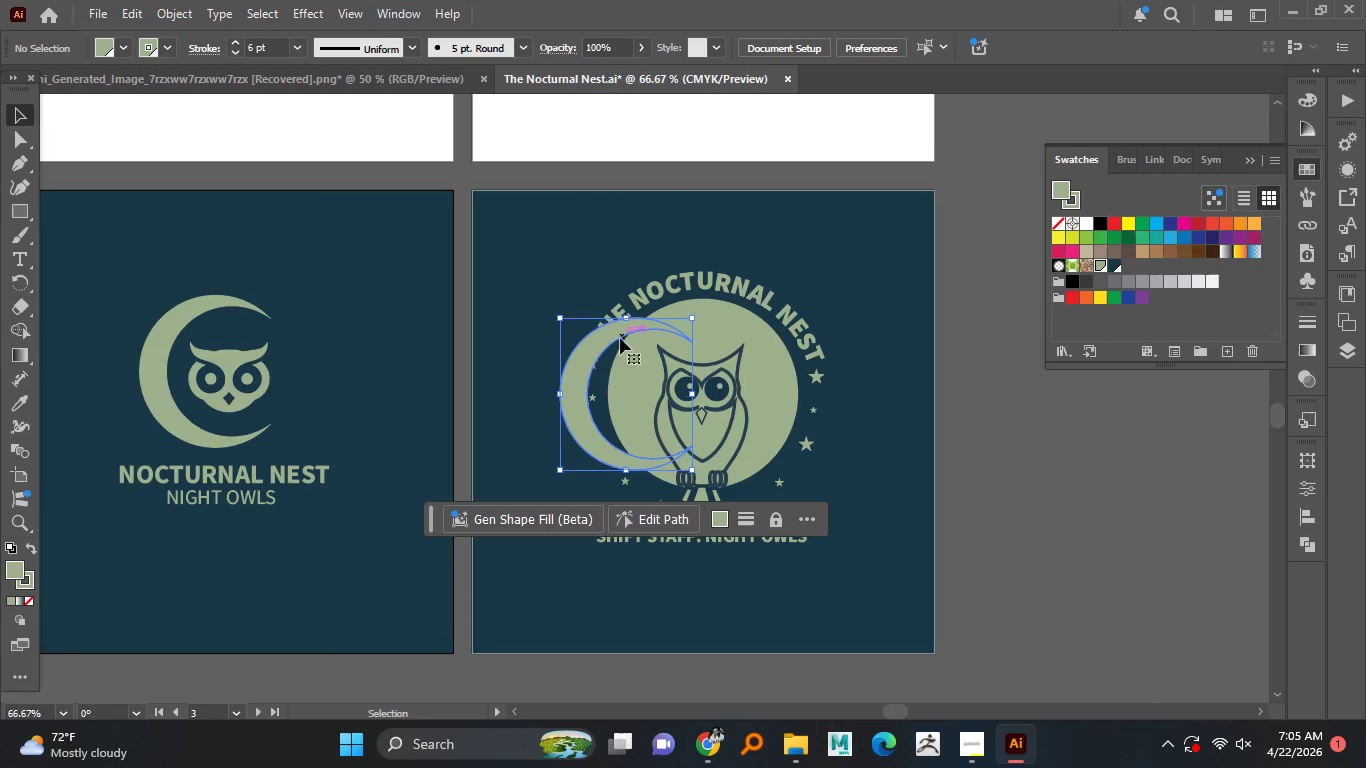 
key(Alt+AltLeft)
 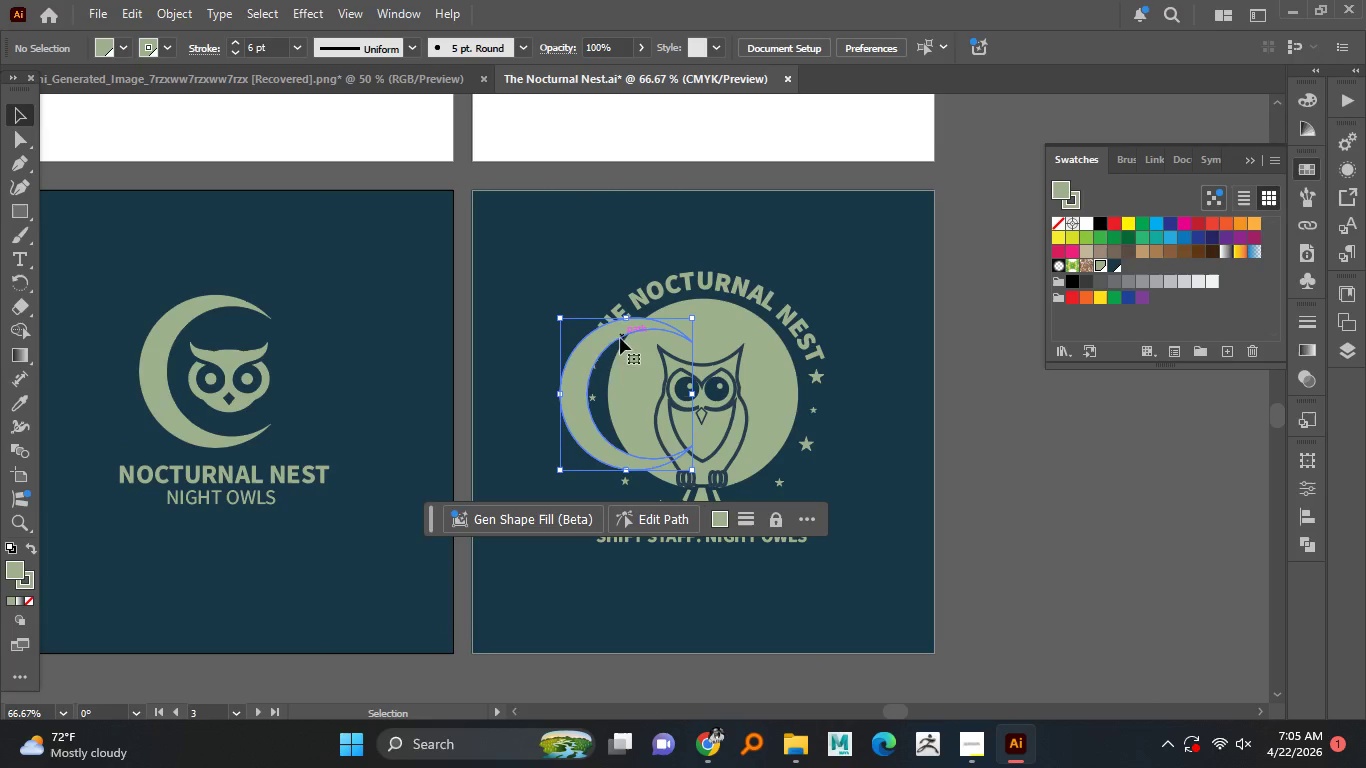 
key(Alt+AltLeft)
 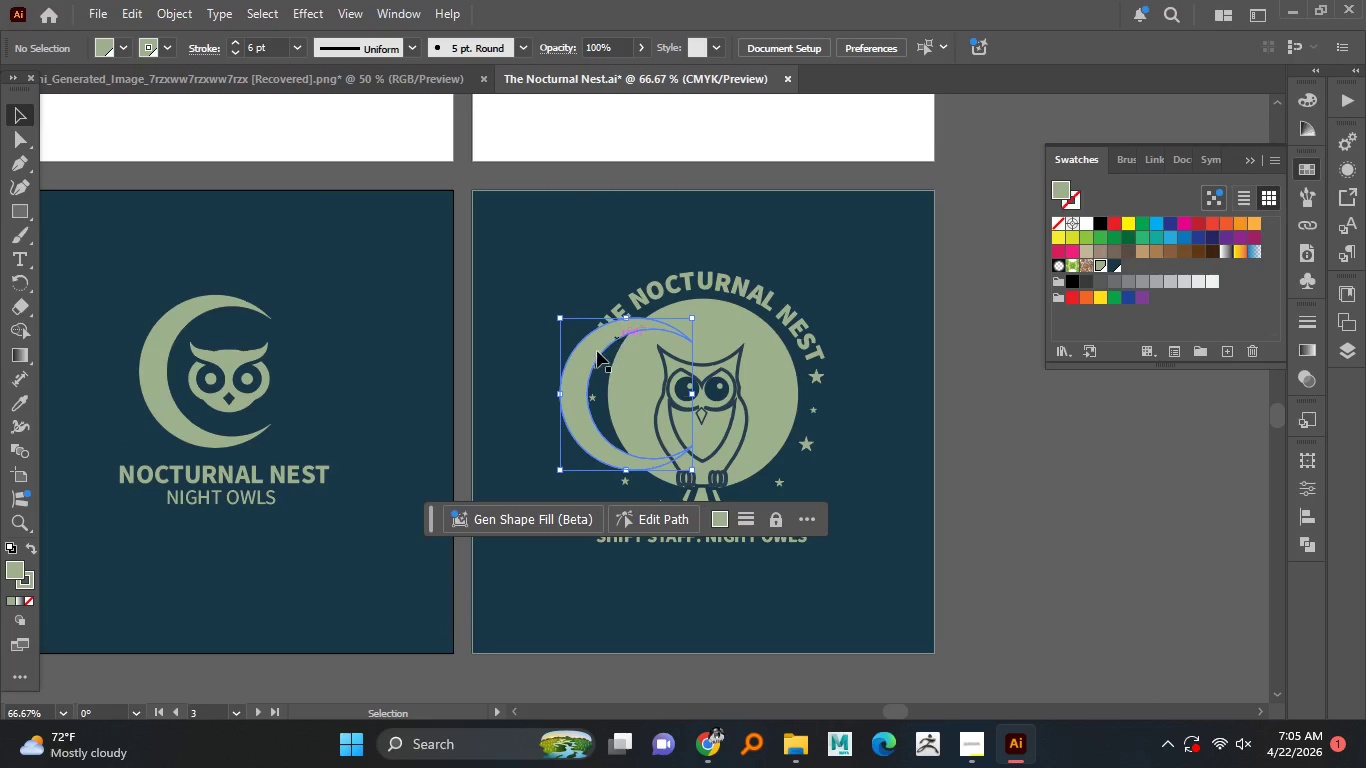 
mouse_move([603, 362])
 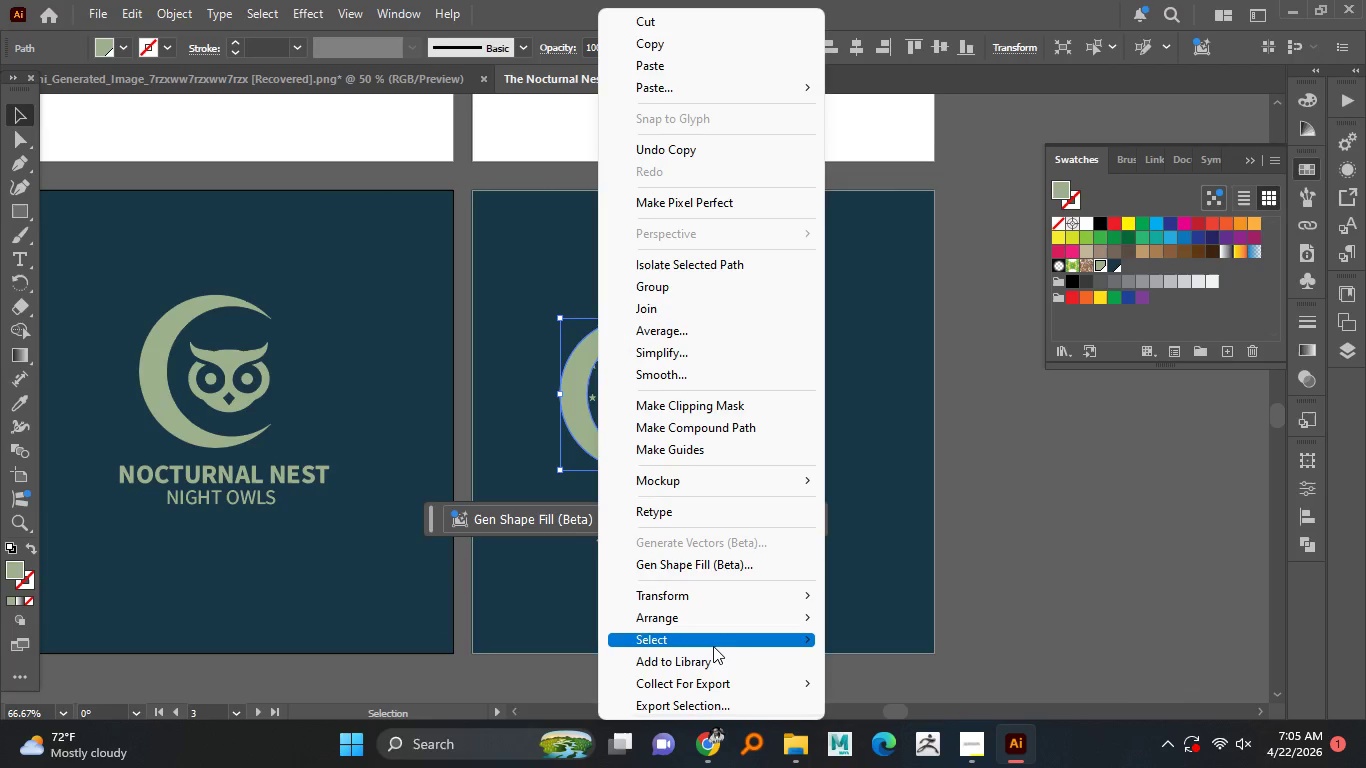 
mouse_move([709, 622])
 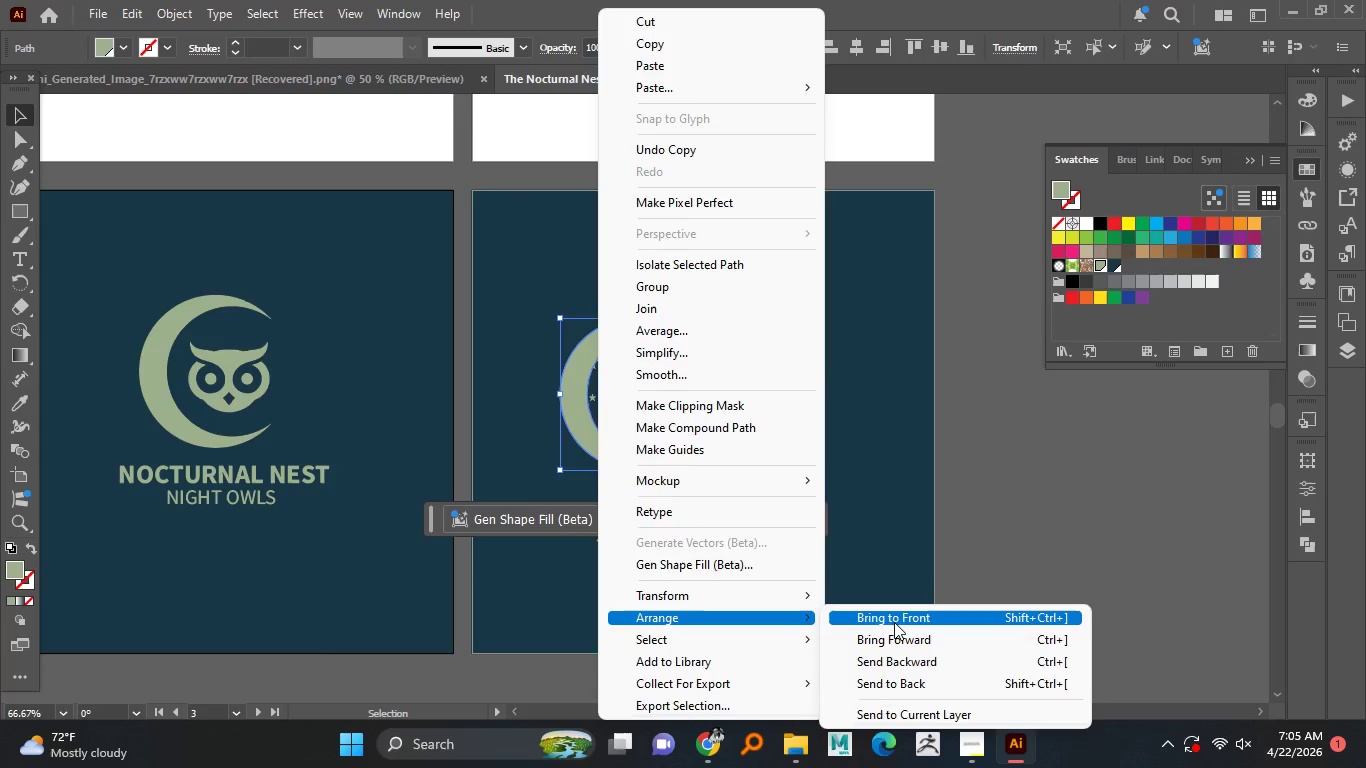 
left_click([894, 622])
 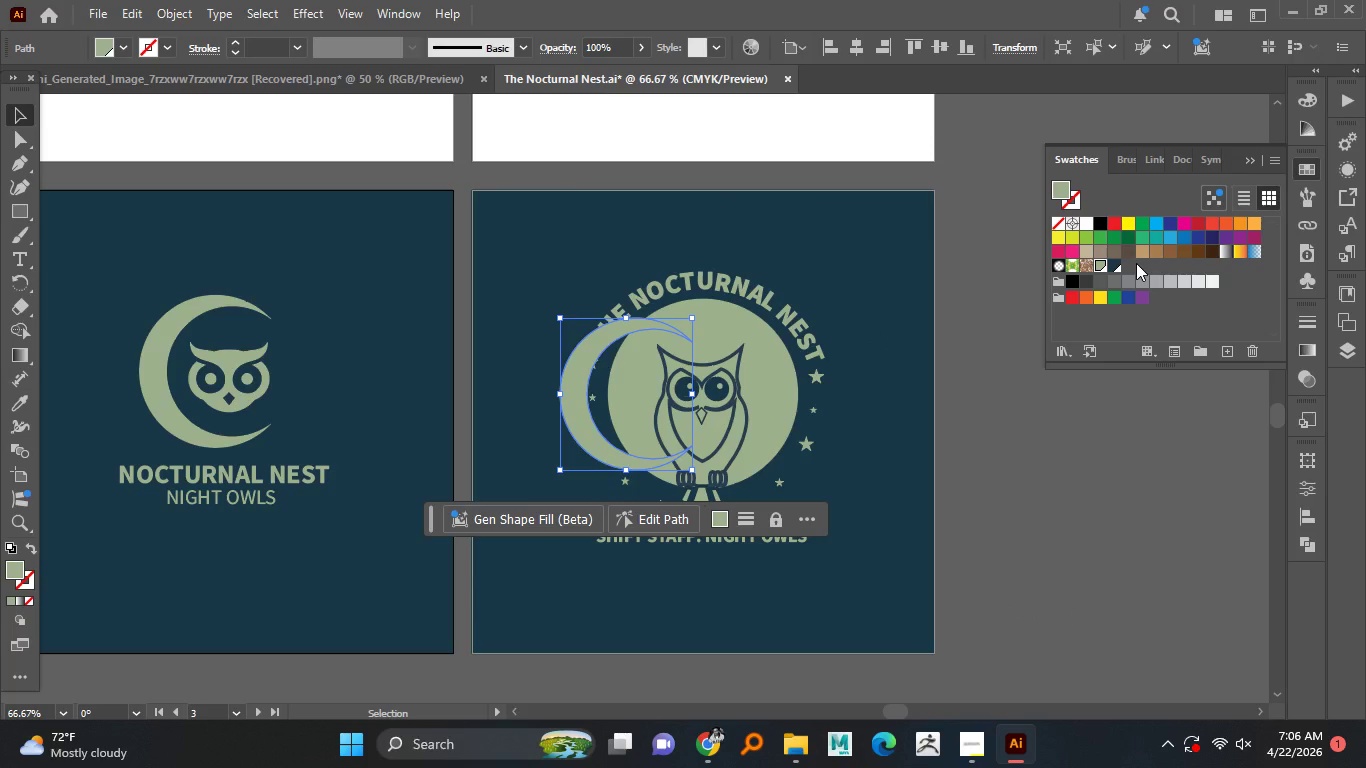 
left_click([1310, 486])
 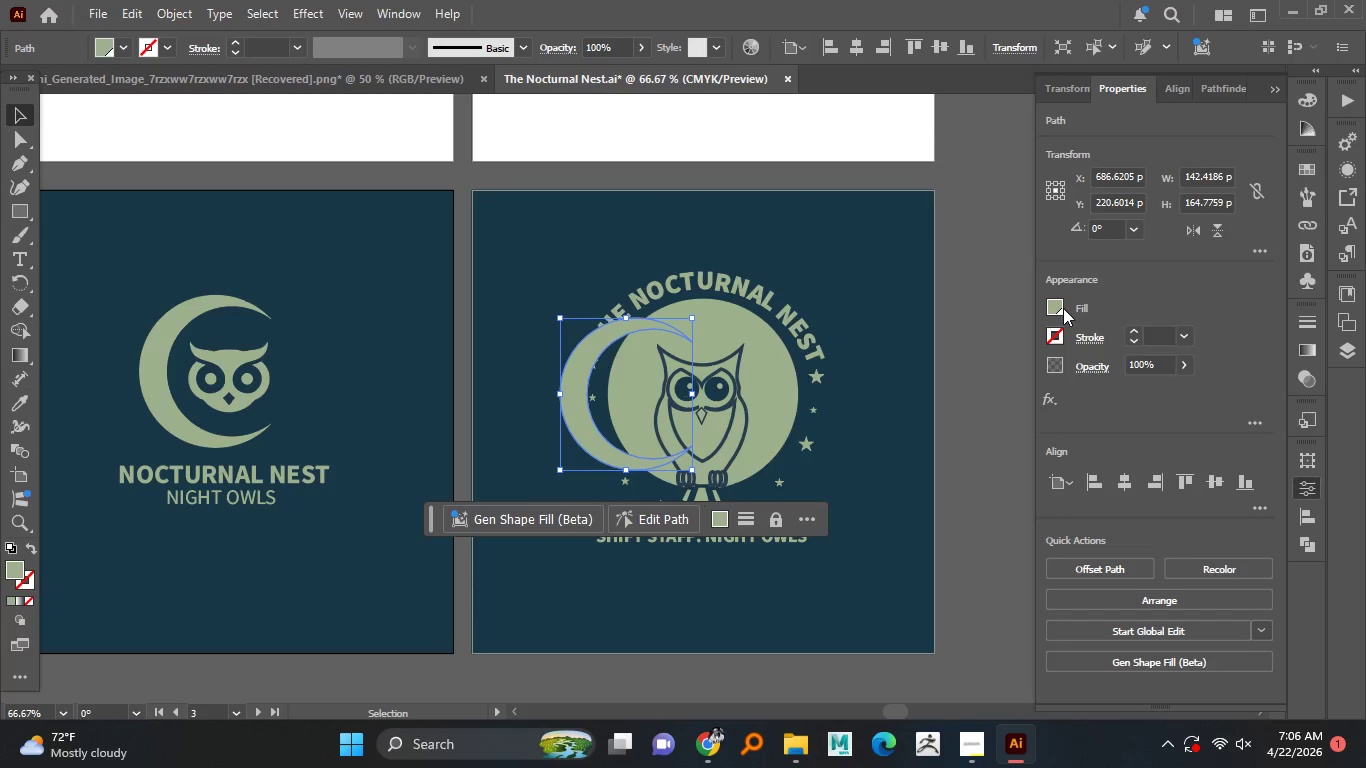 
left_click([1060, 307])
 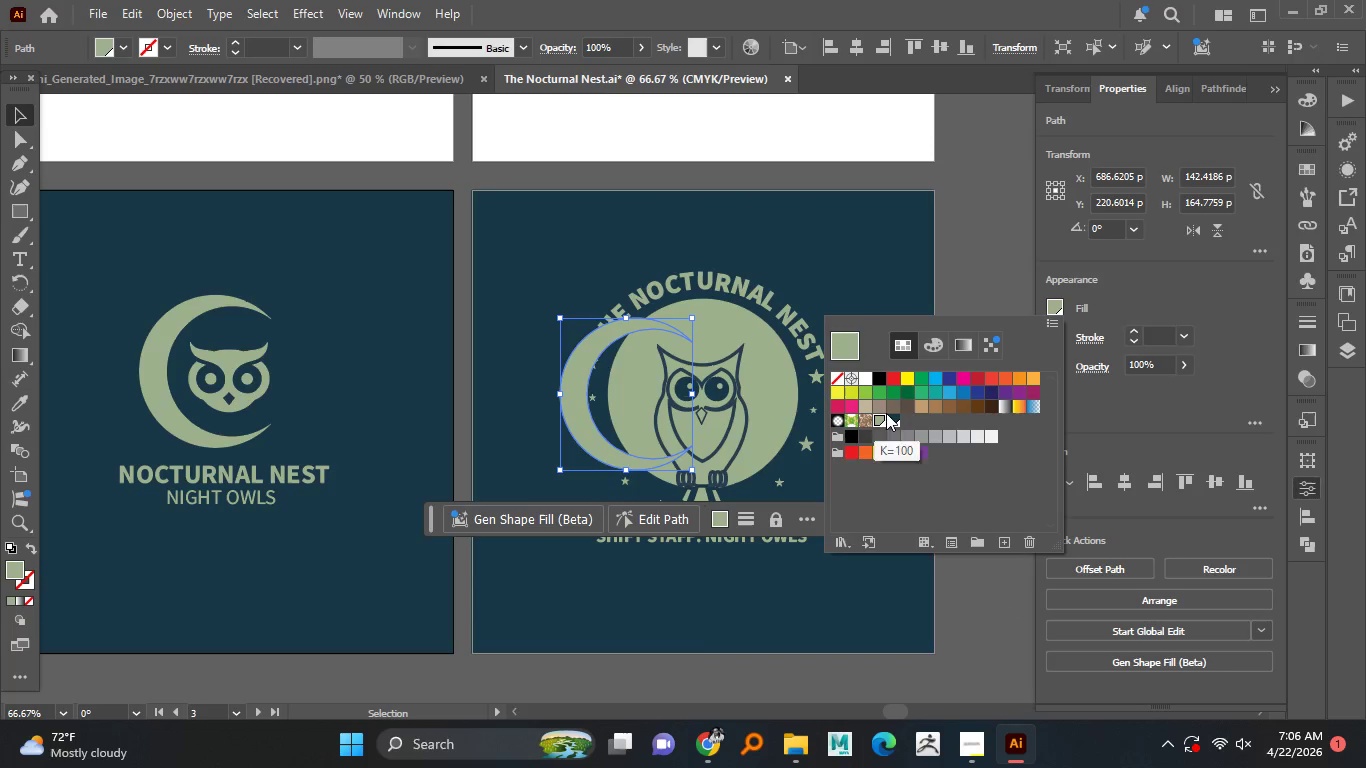 
left_click([943, 349])
 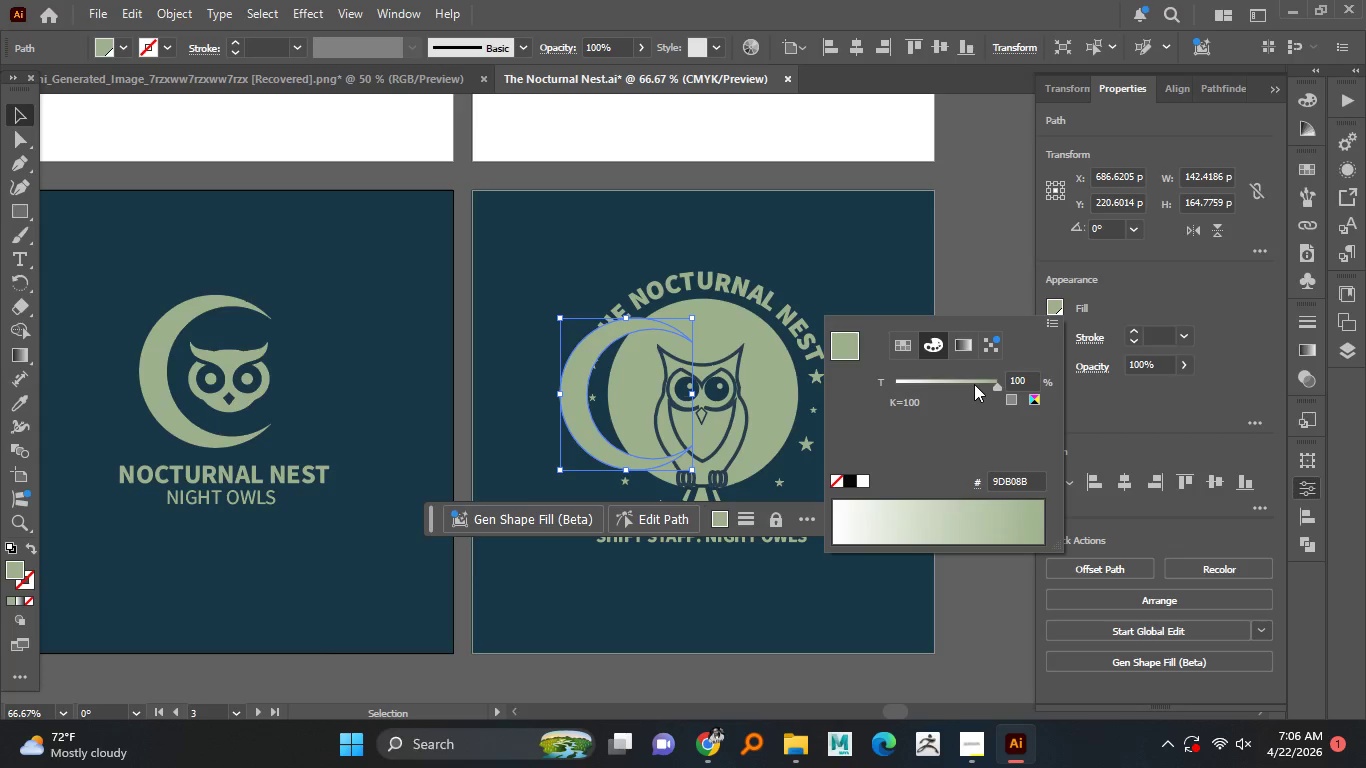 
left_click_drag(start_coordinate=[990, 384], to_coordinate=[1009, 389])
 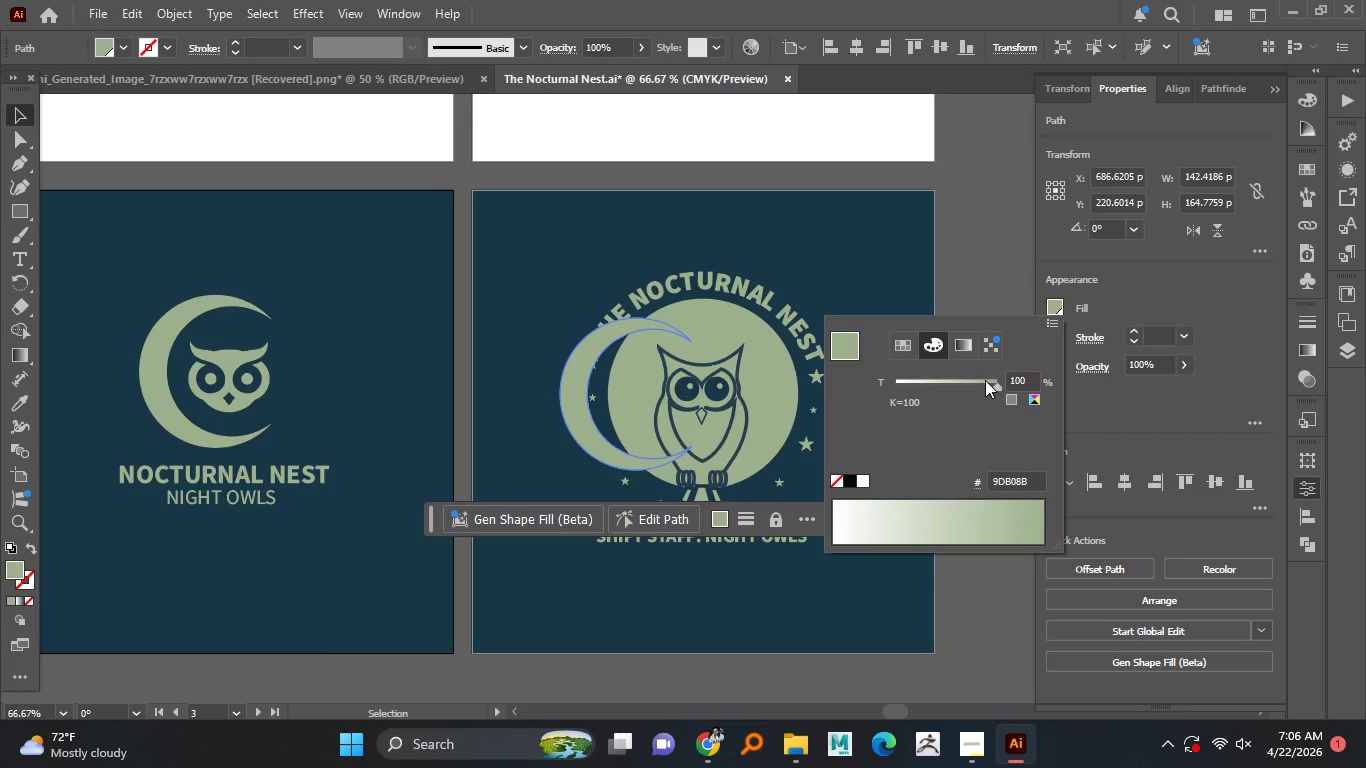 
left_click_drag(start_coordinate=[980, 380], to_coordinate=[966, 387])
 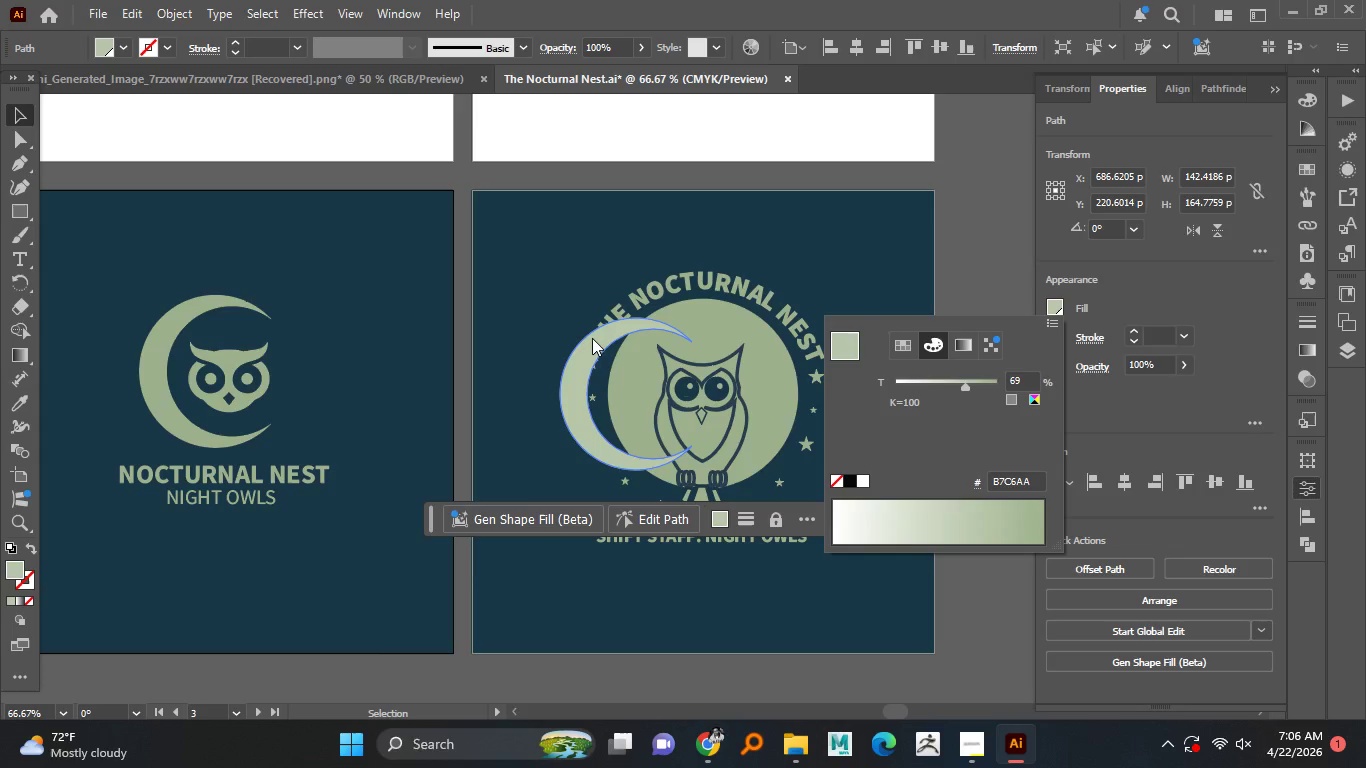 
left_click_drag(start_coordinate=[594, 339], to_coordinate=[677, 341])
 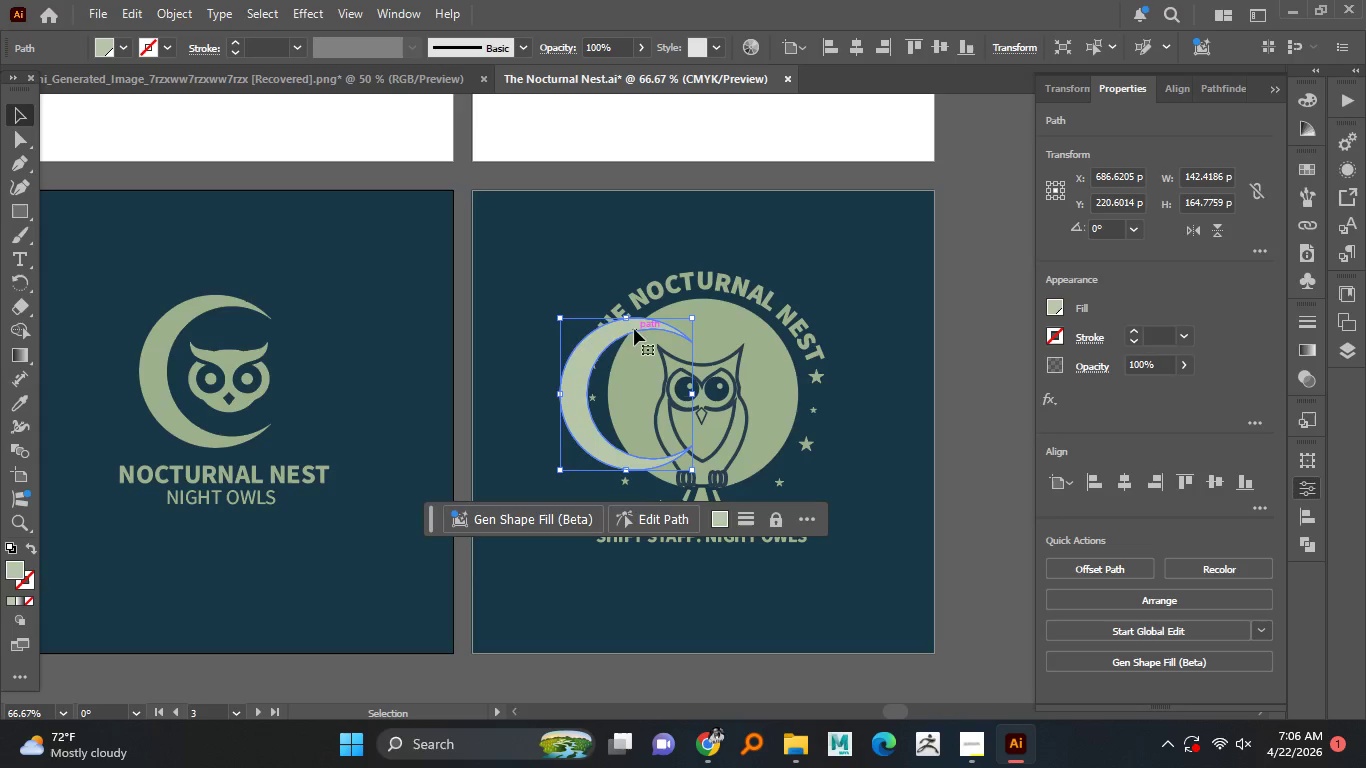 
left_click_drag(start_coordinate=[634, 329], to_coordinate=[701, 329])
 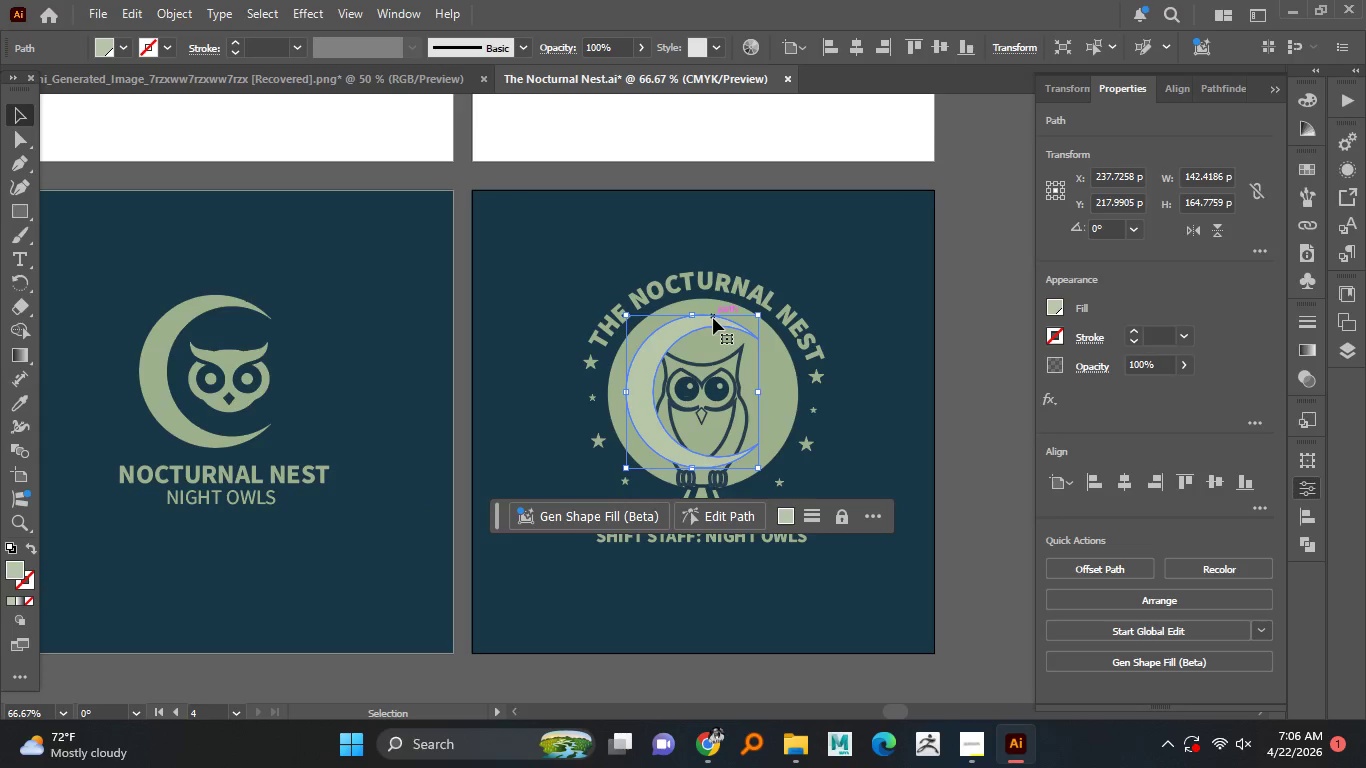 
hold_key(key=MetaLeft, duration=4.7)
hold_key(key=ShiftLeft, duration=1.52)
left_click_drag(start_coordinate=[756, 388], to_coordinate=[774, 382])
 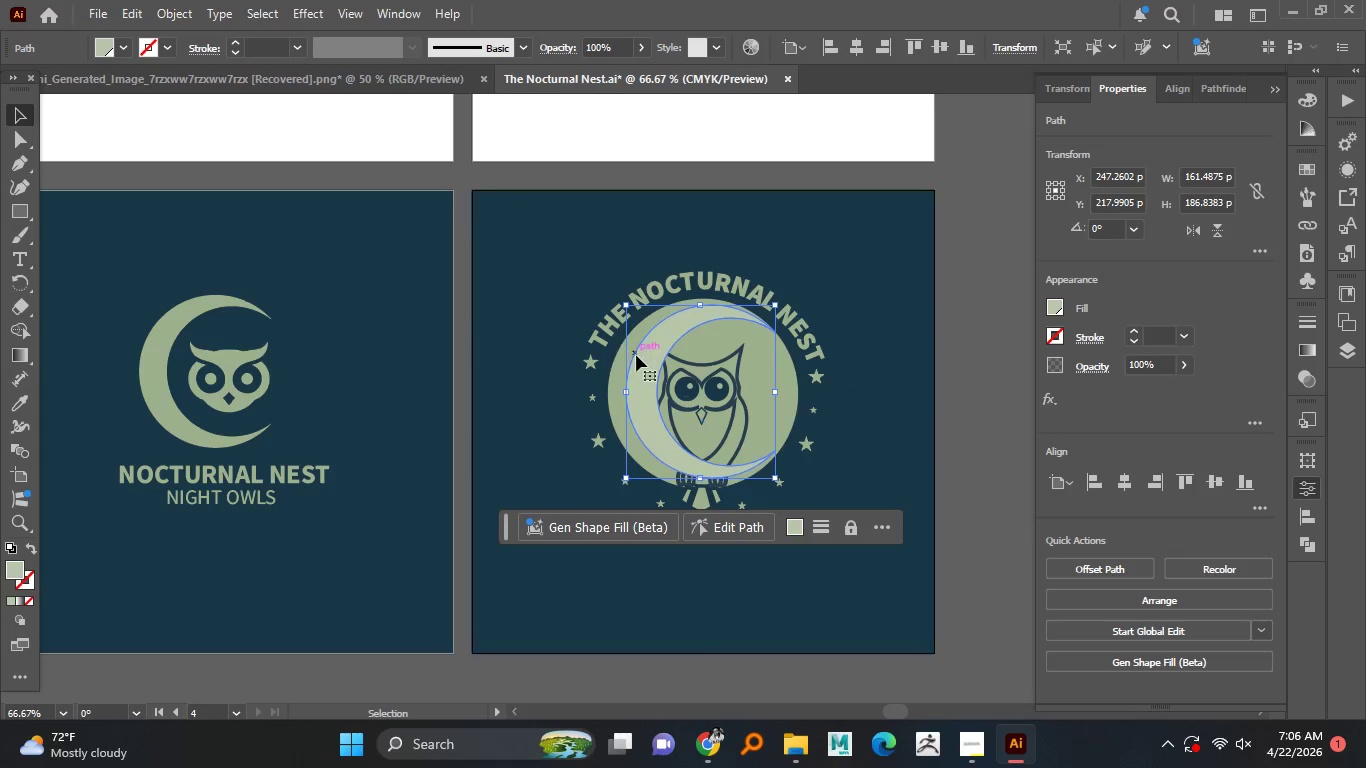 
hold_key(key=ShiftLeft, duration=1.51)
 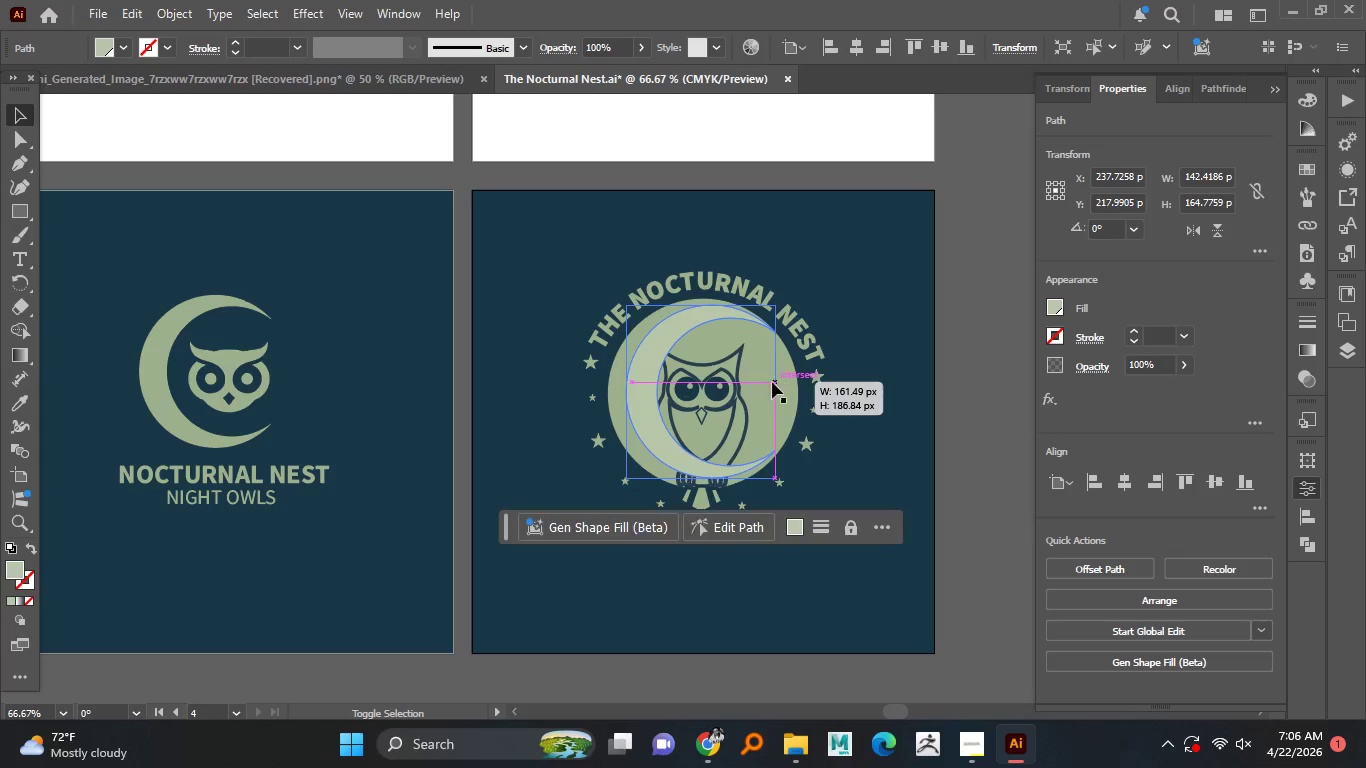 
hold_key(key=ShiftLeft, duration=0.59)
 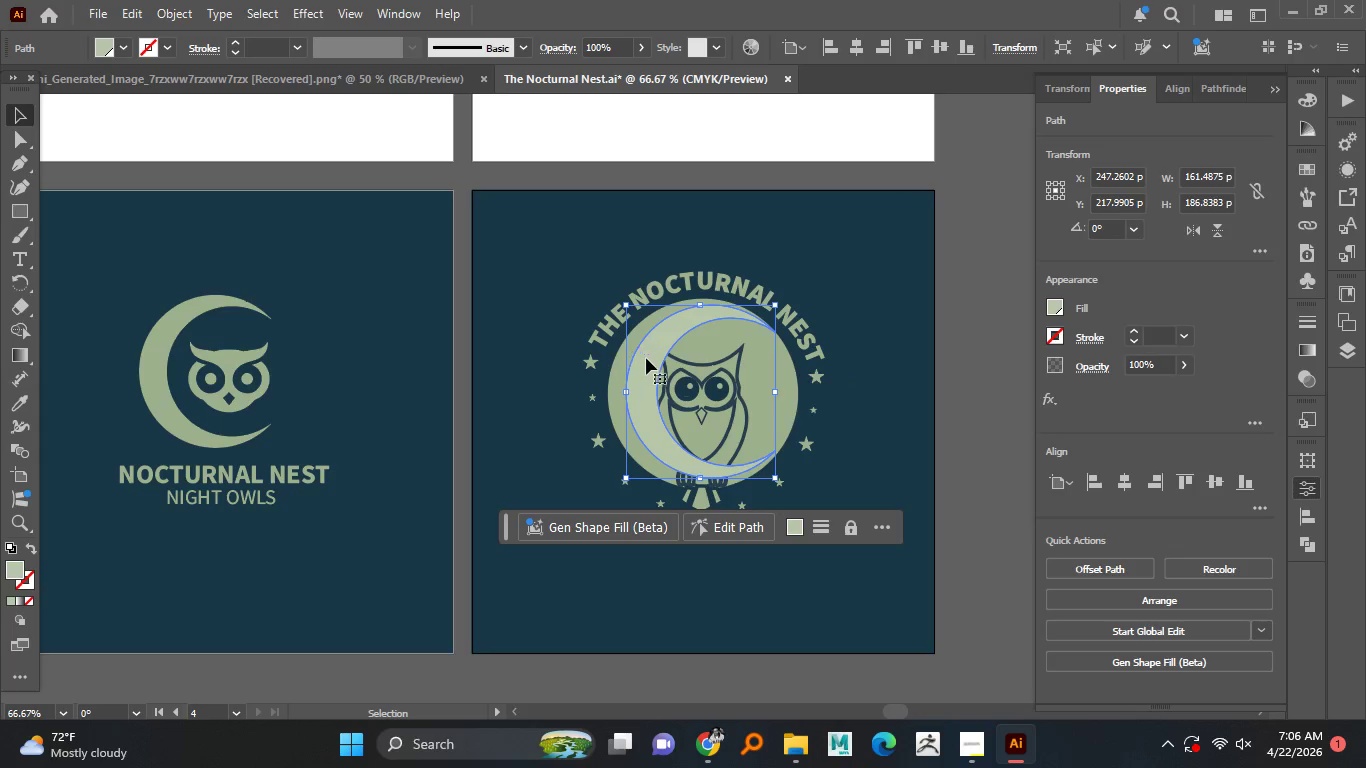 
left_click_drag(start_coordinate=[647, 359], to_coordinate=[635, 359])
 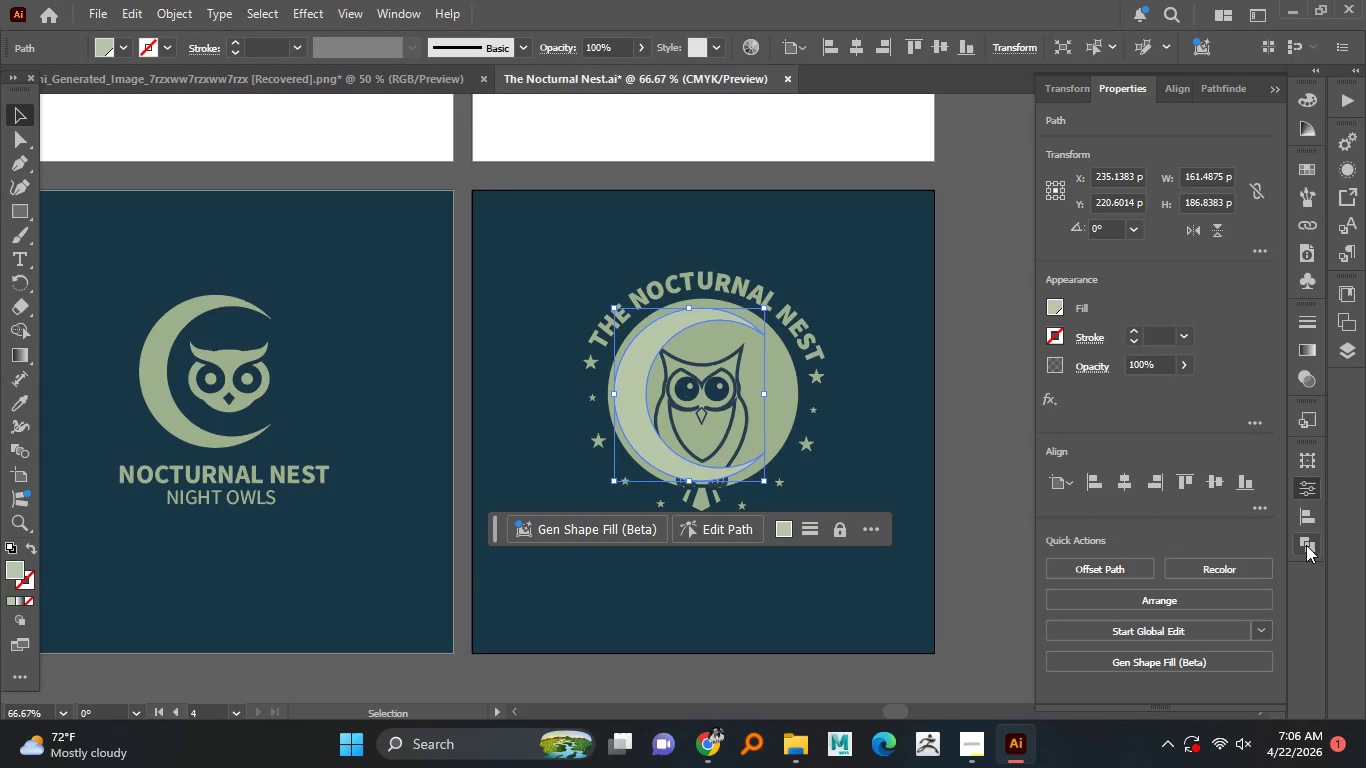 
left_click([1344, 356])
 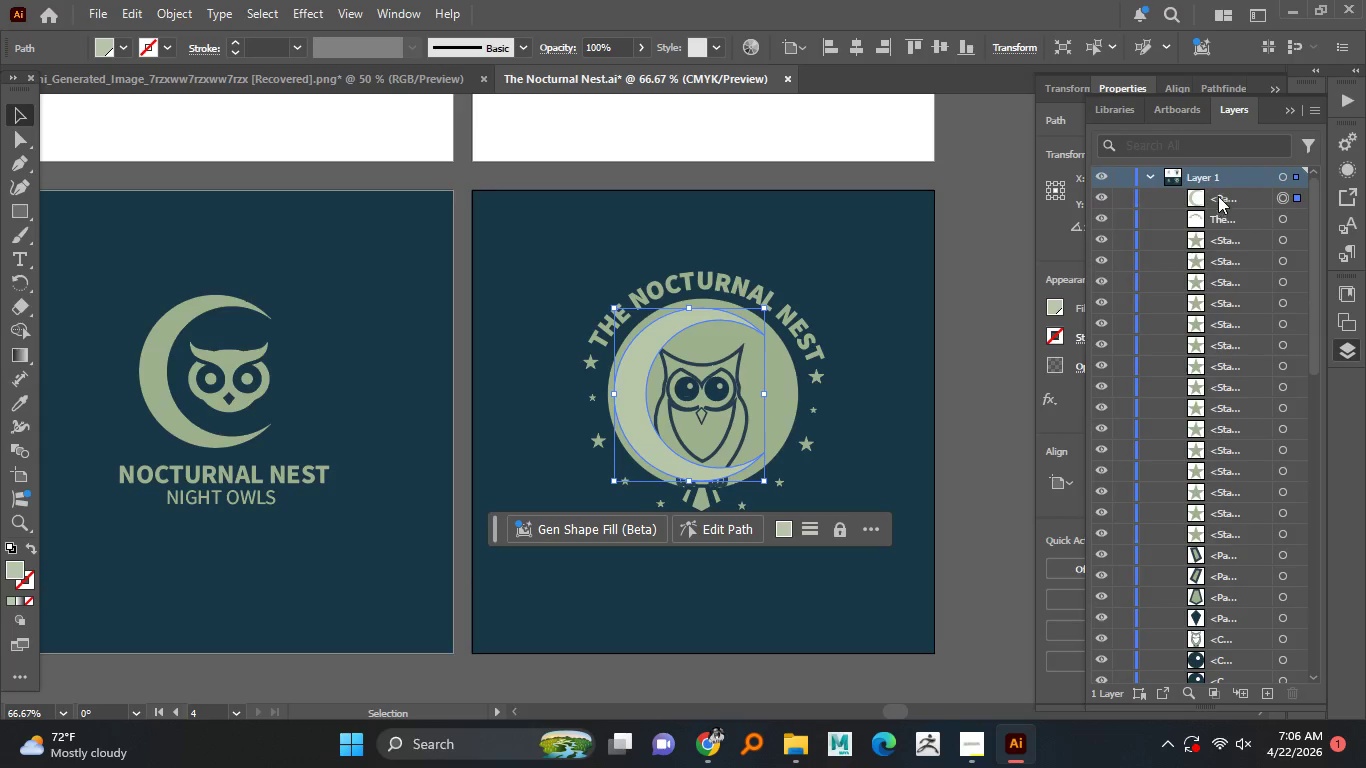 
left_click_drag(start_coordinate=[1218, 195], to_coordinate=[1250, 538])
 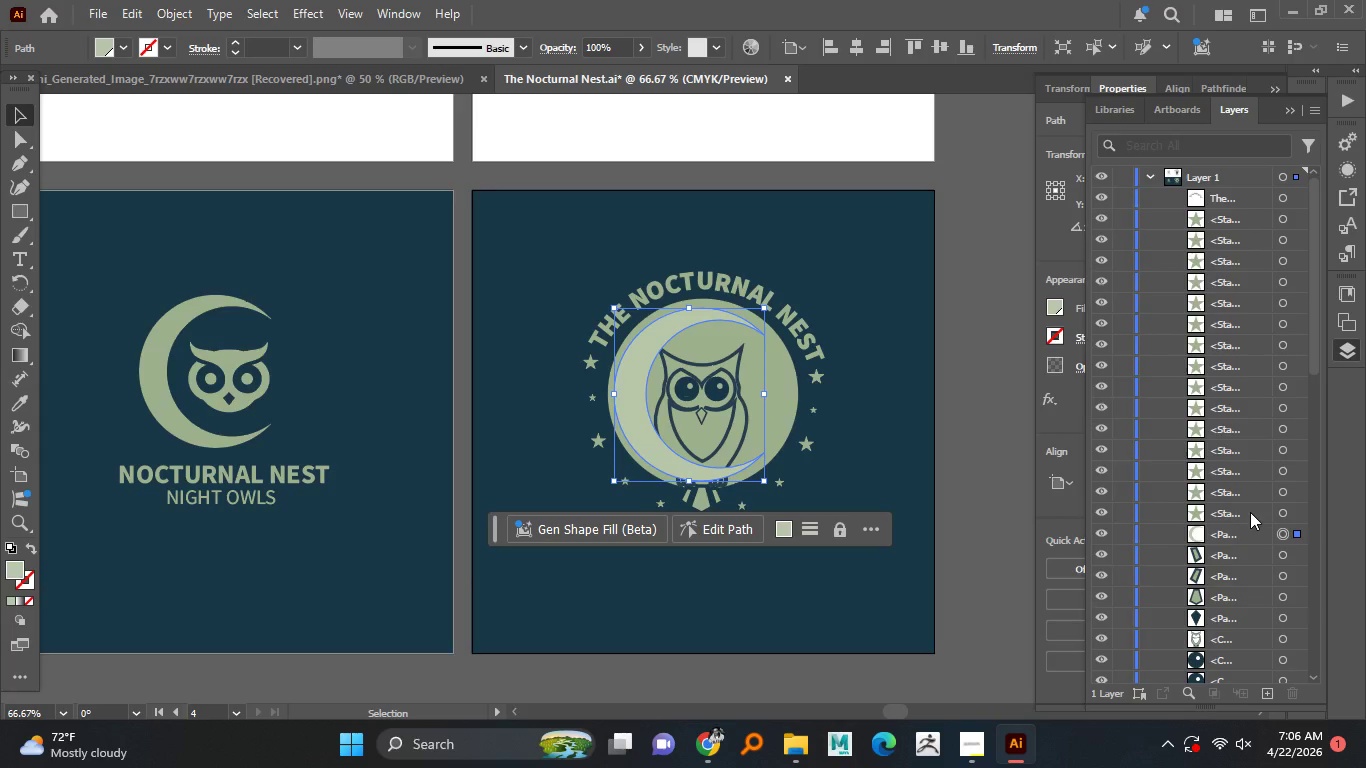 
scroll: coordinate [1250, 512], scroll_direction: down, amount: 2.0
 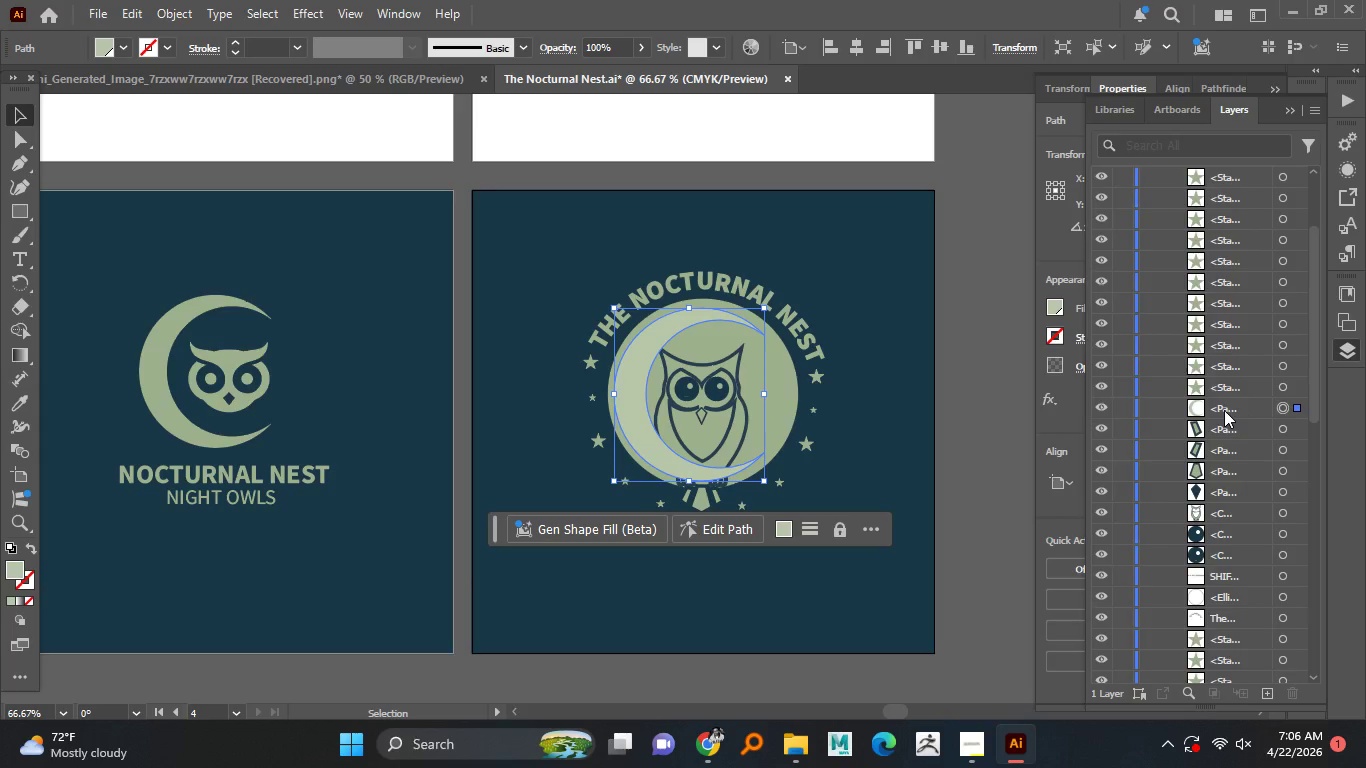 
left_click_drag(start_coordinate=[1223, 409], to_coordinate=[1255, 594])
 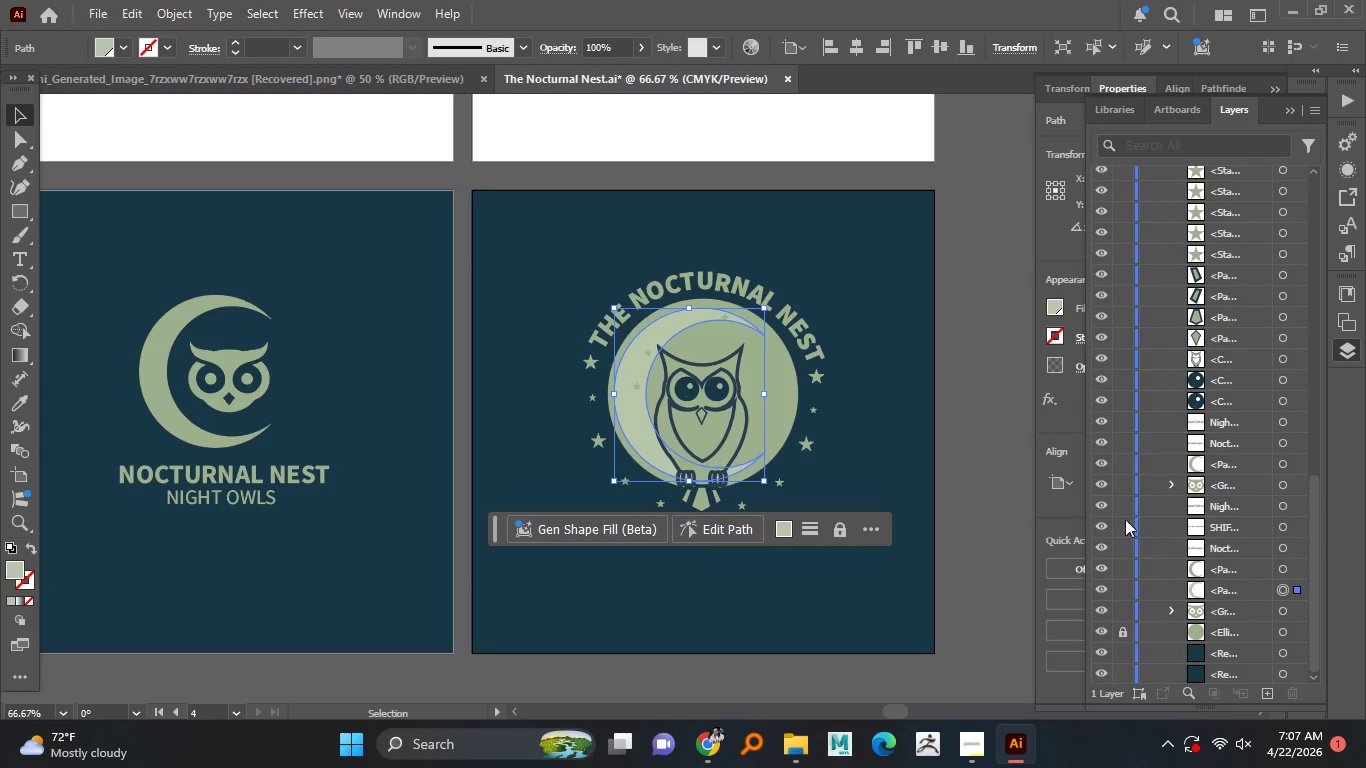 
left_click([964, 493])
 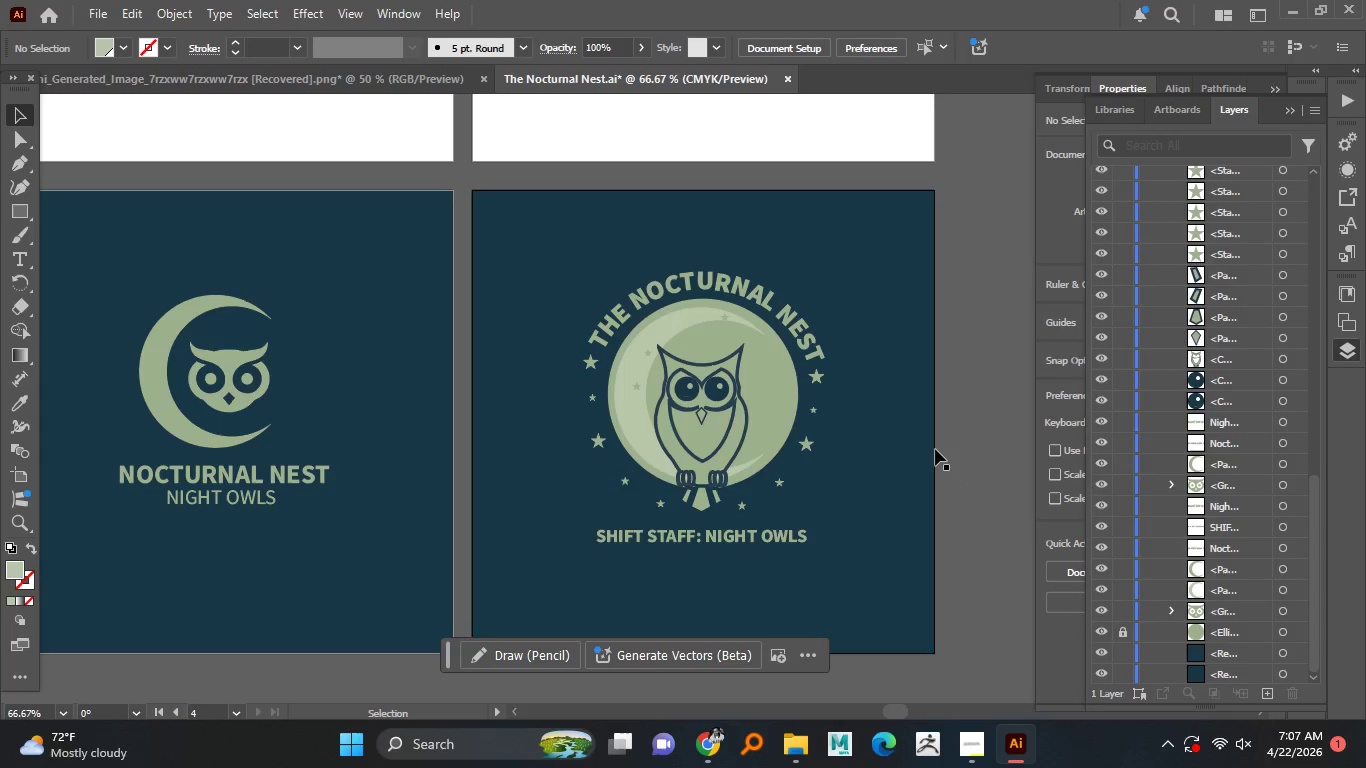 
wait(12.24)
 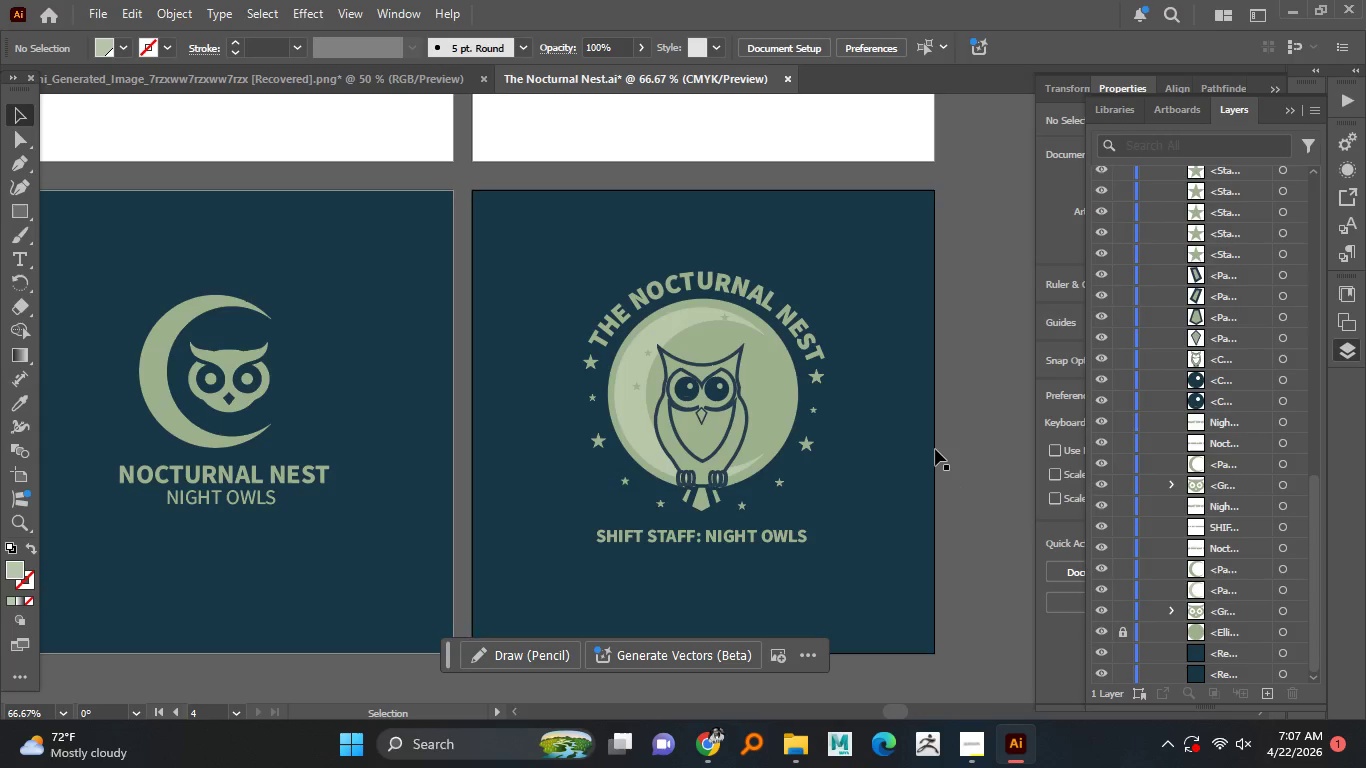 
hold_key(key=AltLeft, duration=1.51)
scroll: coordinate [697, 351], scroll_direction: up, amount: 1.0
 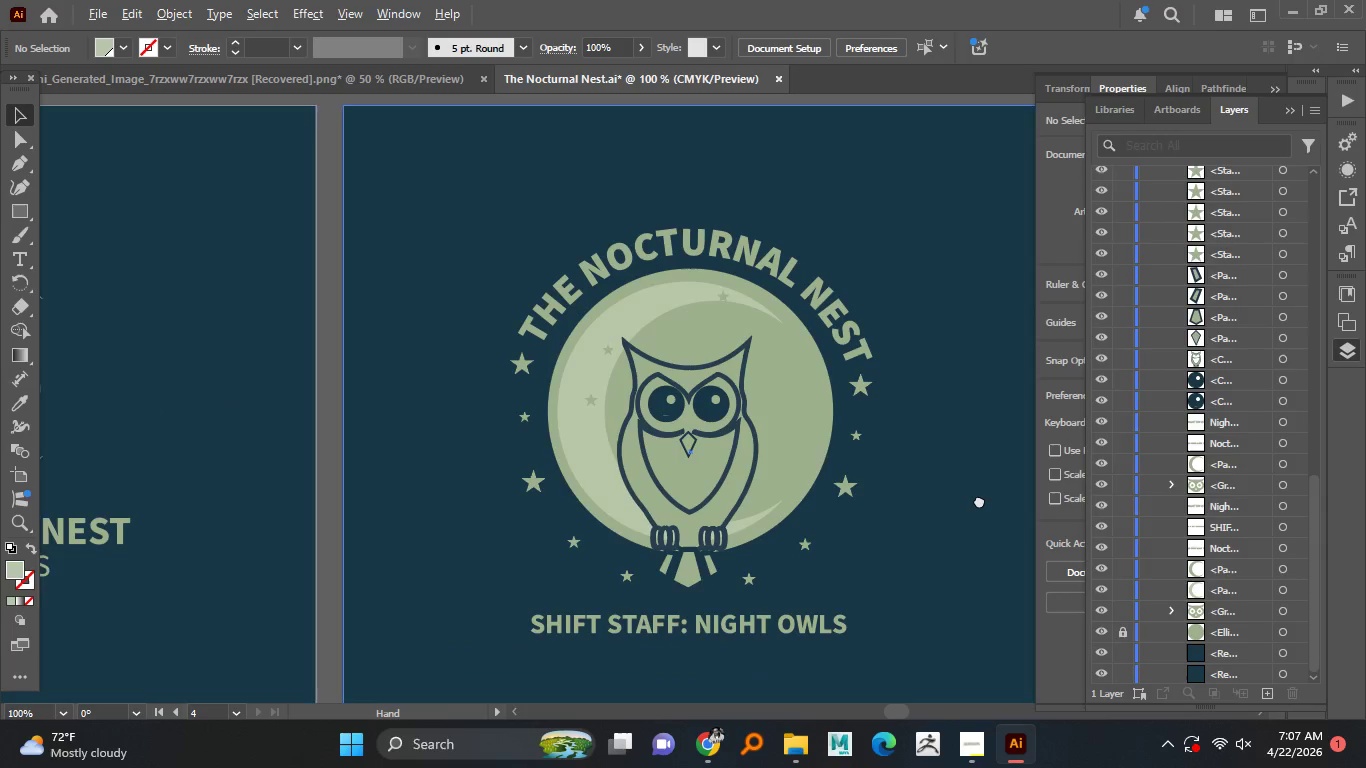 
hold_key(key=AltLeft, duration=1.17)
 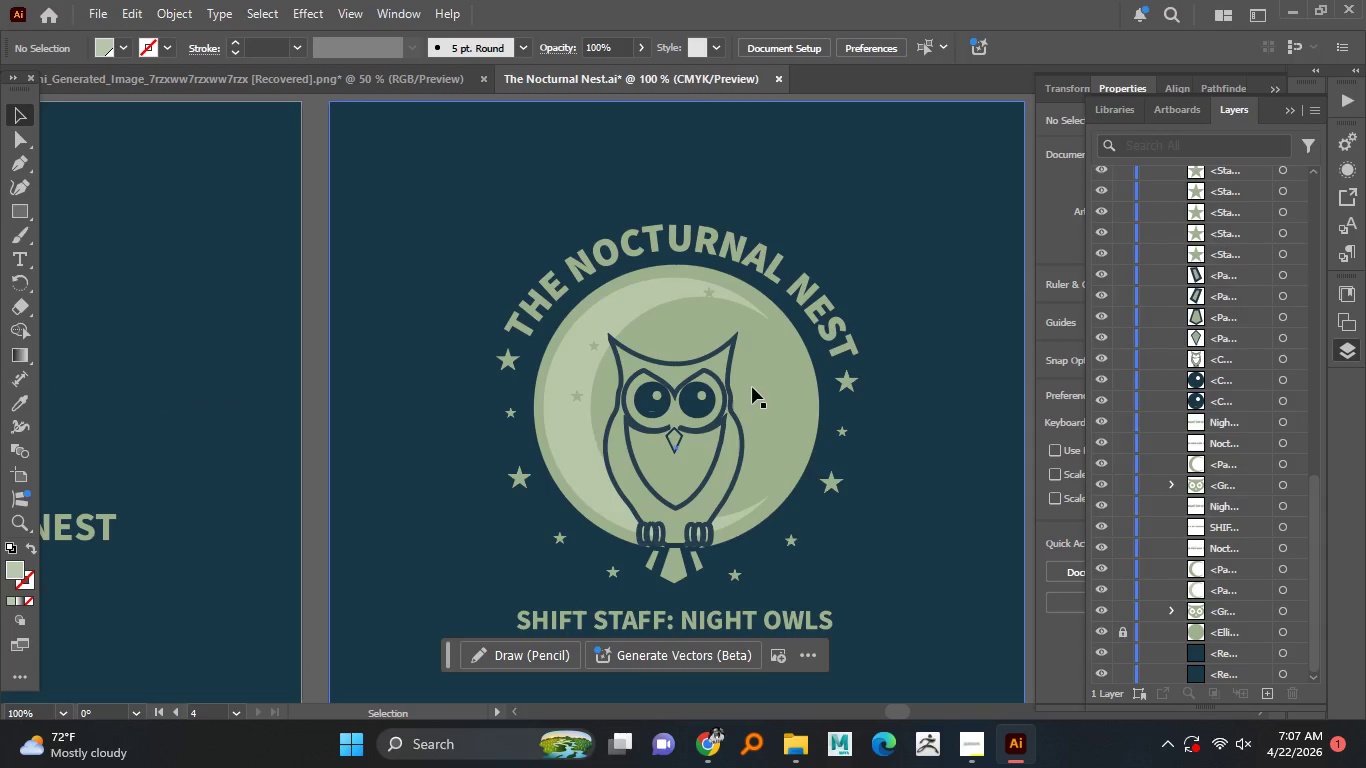 
left_click([793, 357])
 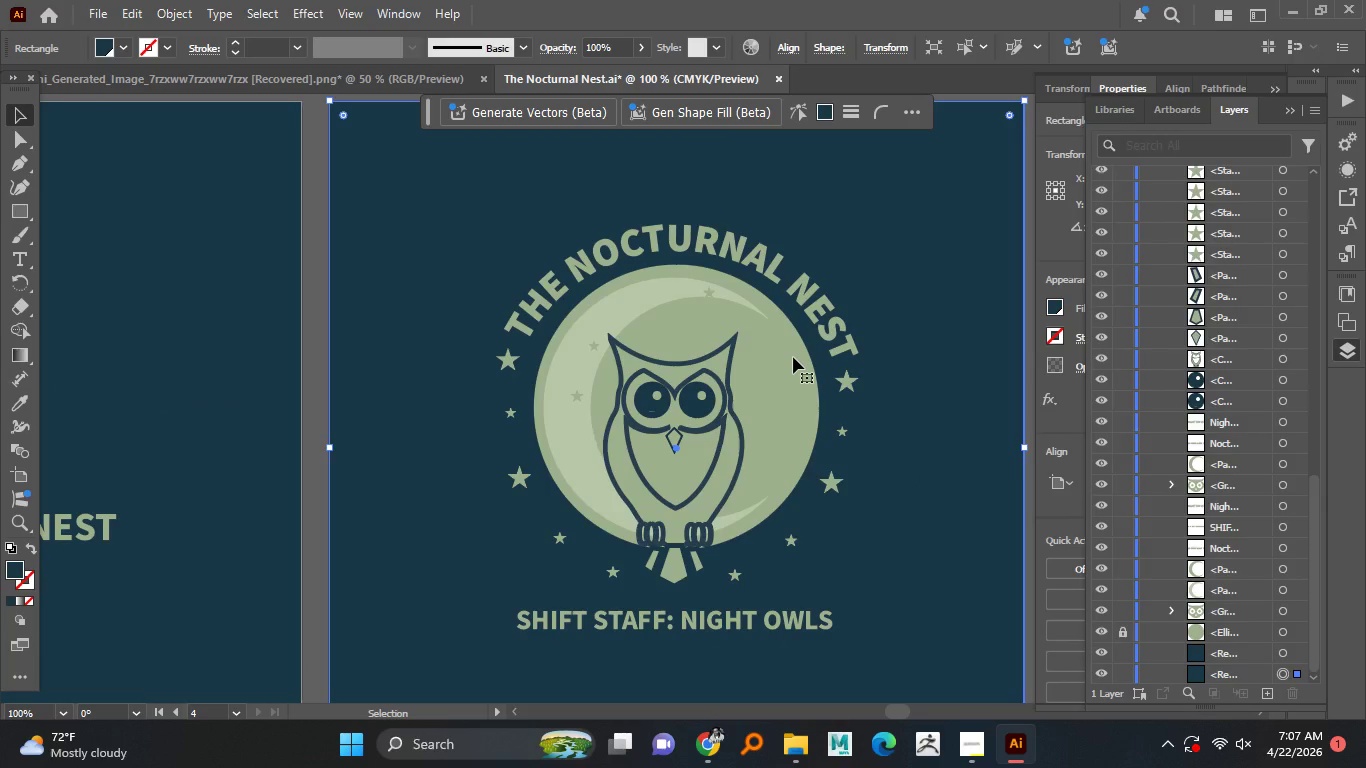 
right_click([793, 357])
 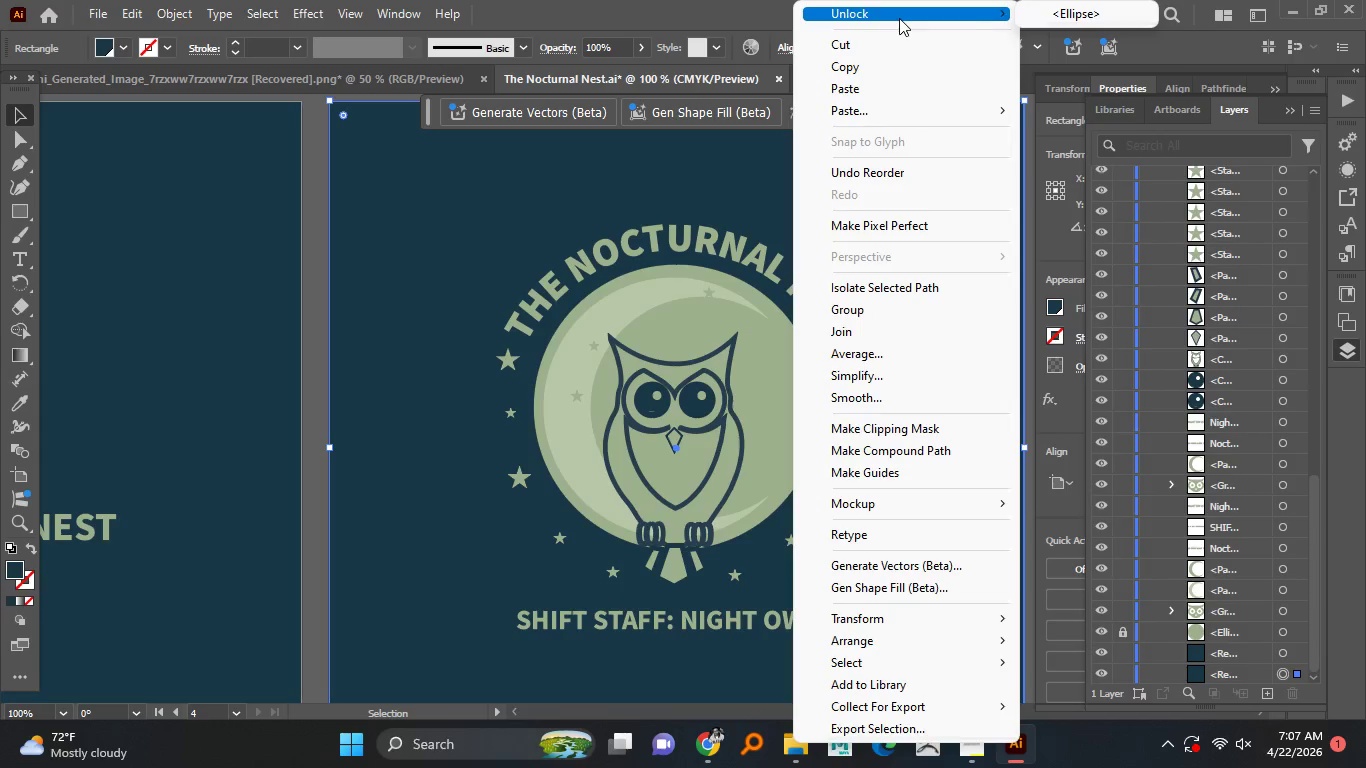 
left_click([1090, 13])
 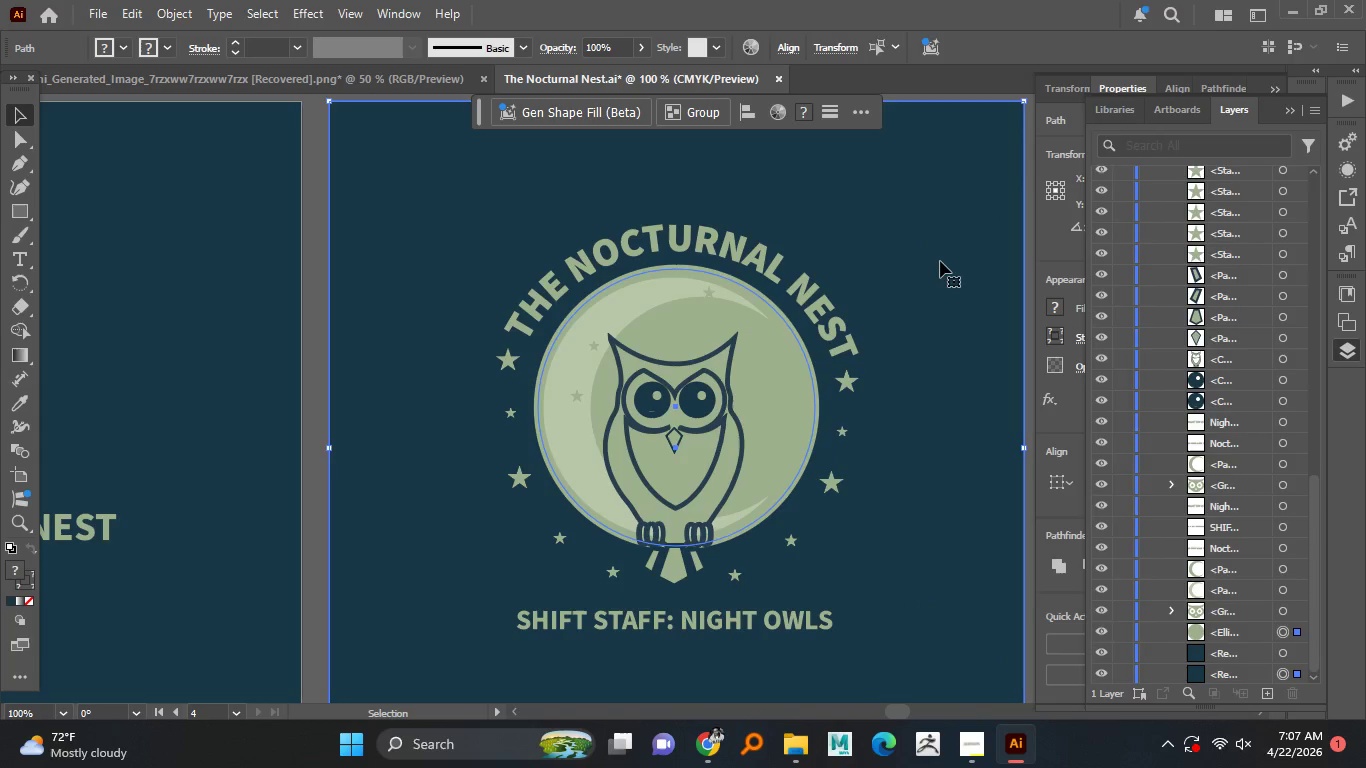 
left_click([940, 261])
 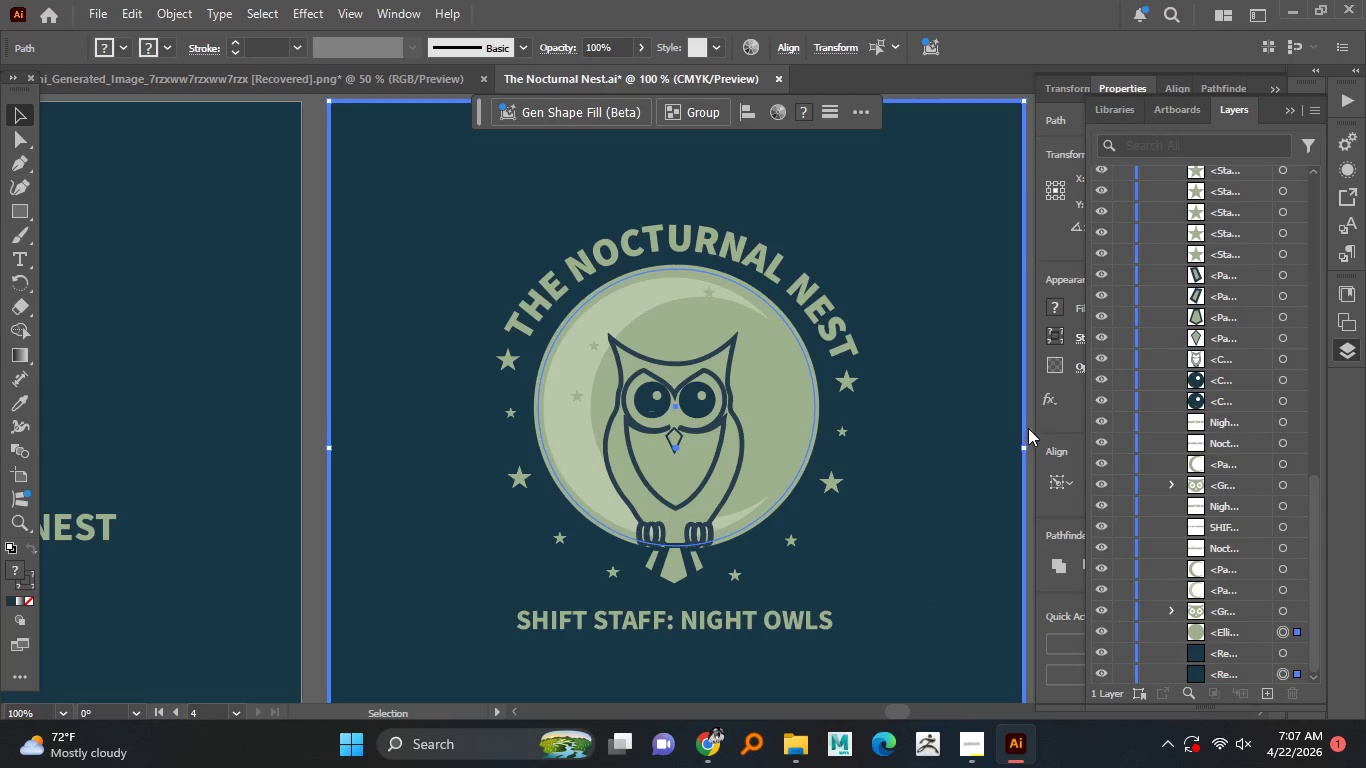 
left_click([310, 353])
 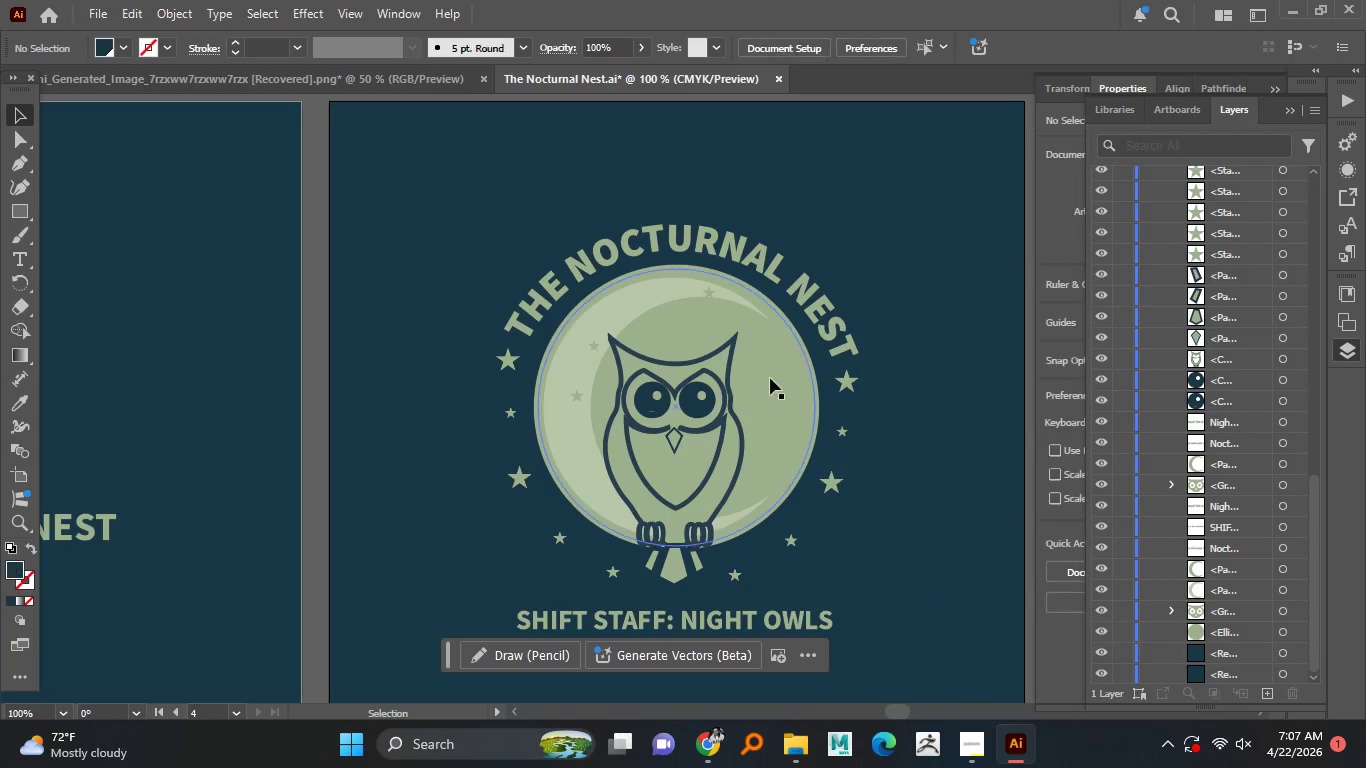 
left_click([782, 375])
 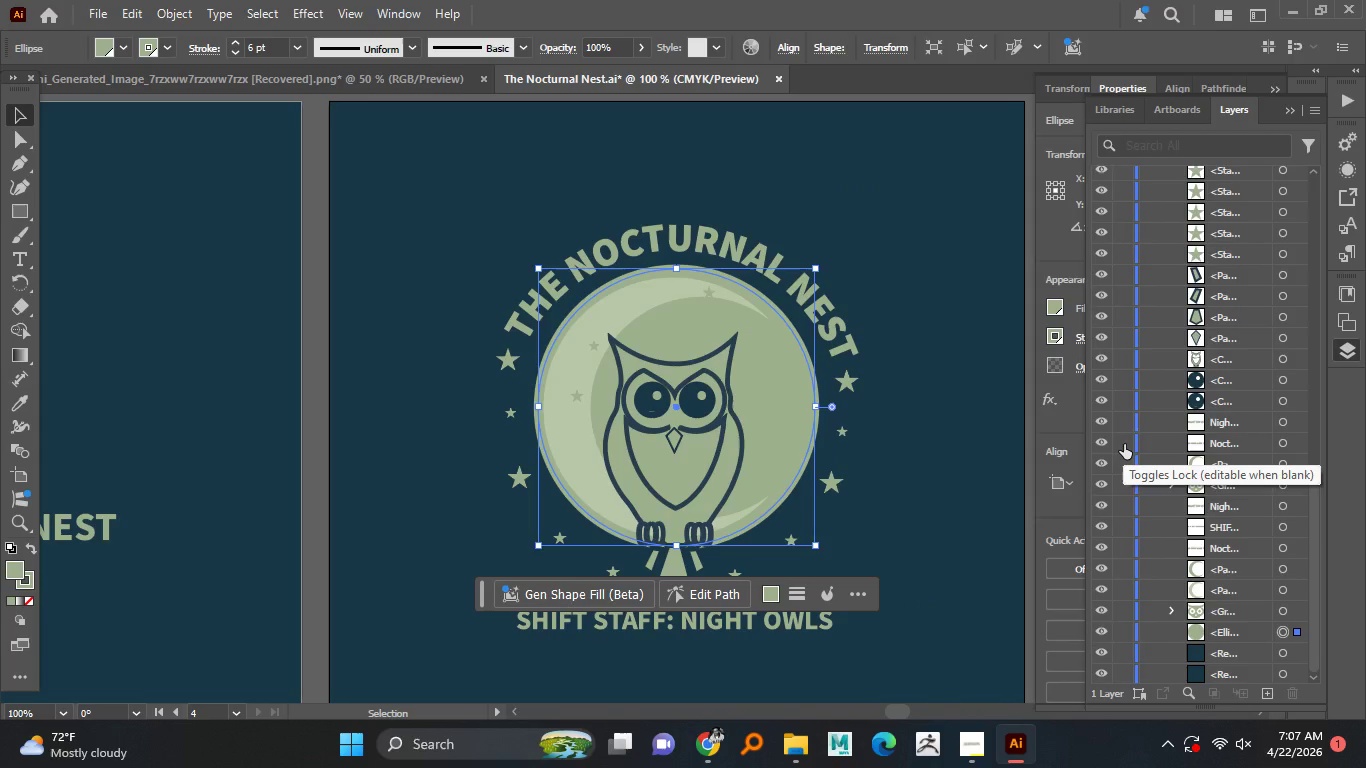 
wait(7.23)
 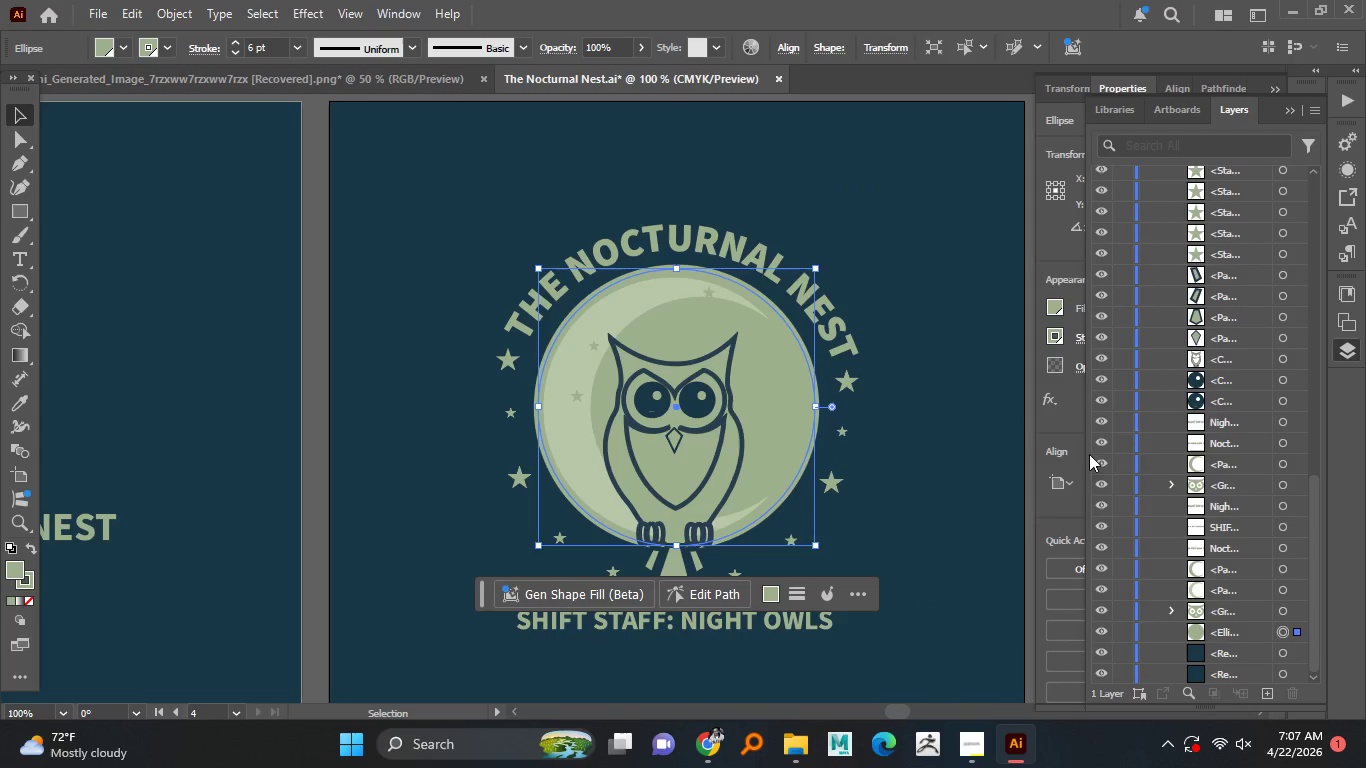 
left_click([1044, 306])
 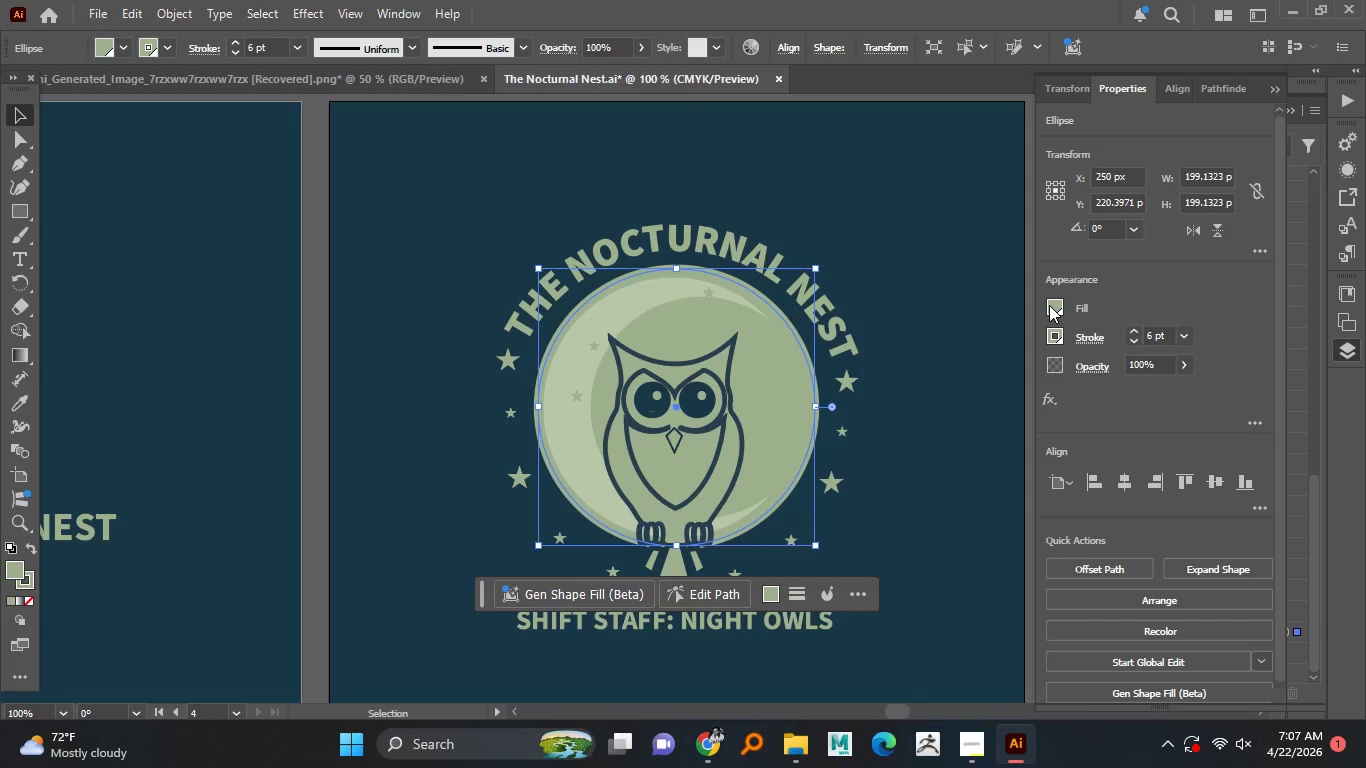 
left_click([1049, 305])
 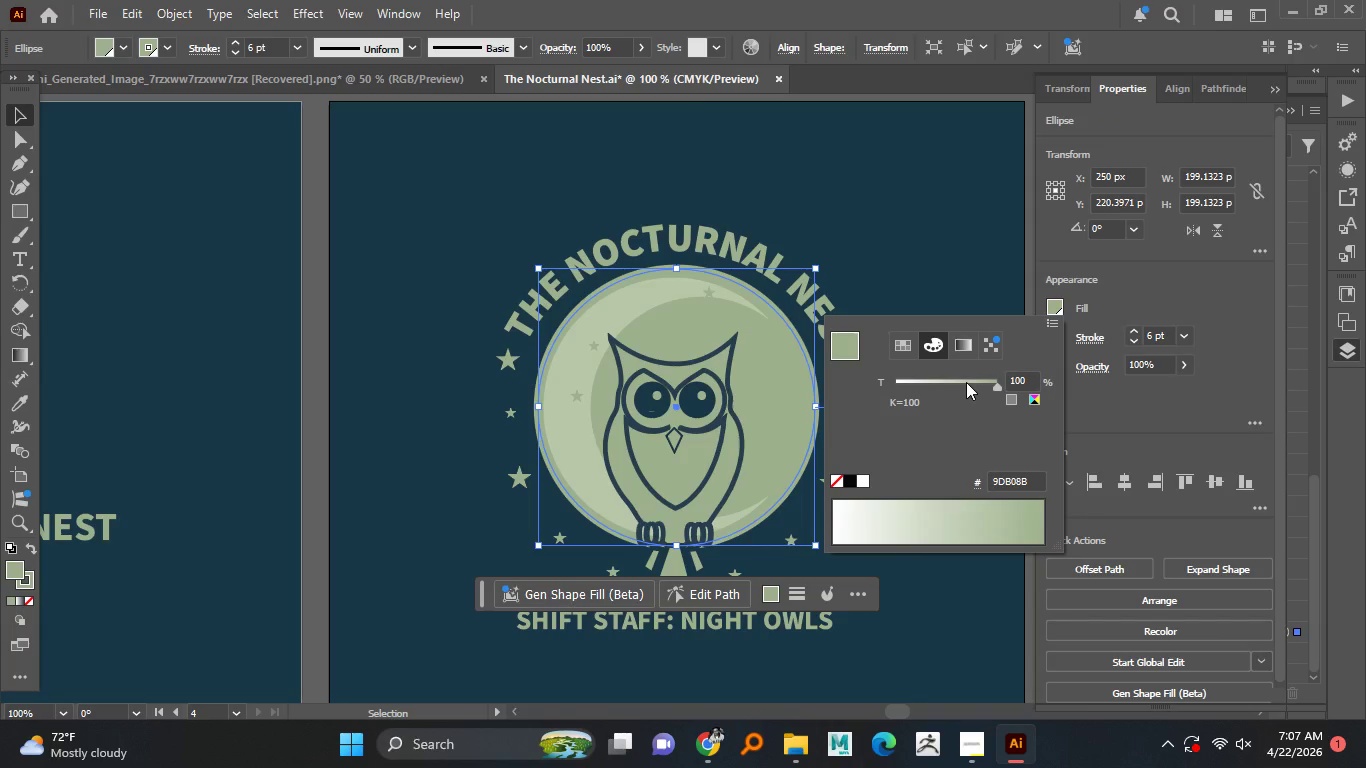 
left_click_drag(start_coordinate=[967, 381], to_coordinate=[949, 392])
 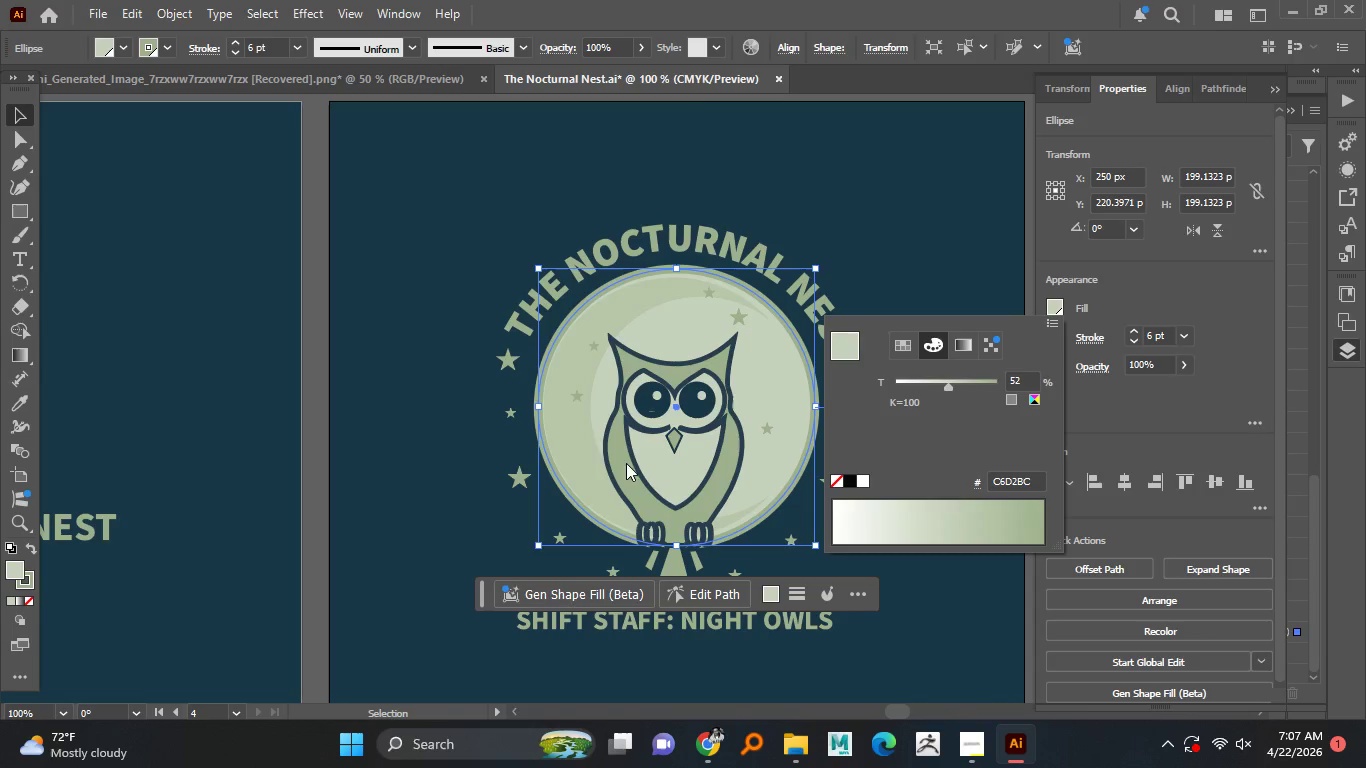 
hold_key(key=AltLeft, duration=1.03)
scroll: coordinate [591, 418], scroll_direction: up, amount: 2.0
 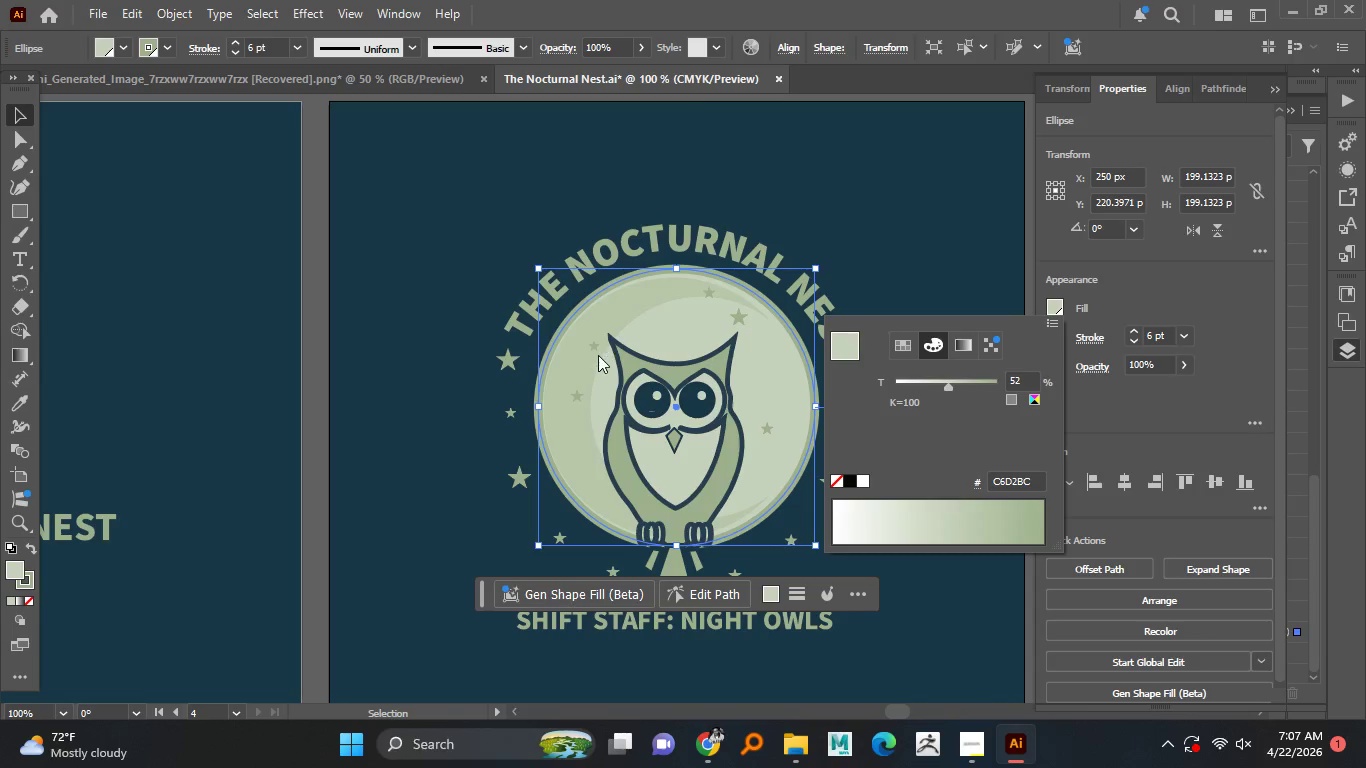 
left_click([590, 359])
 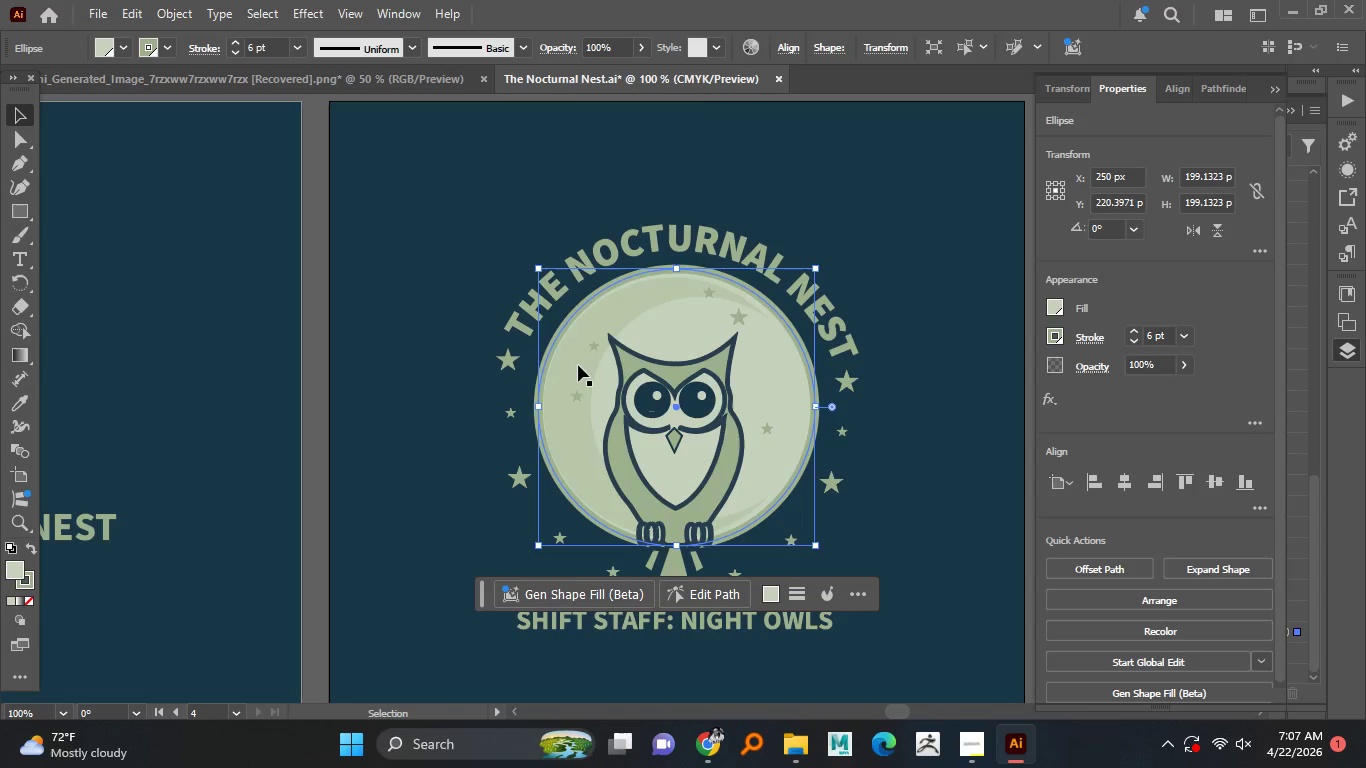 
left_click([578, 365])
 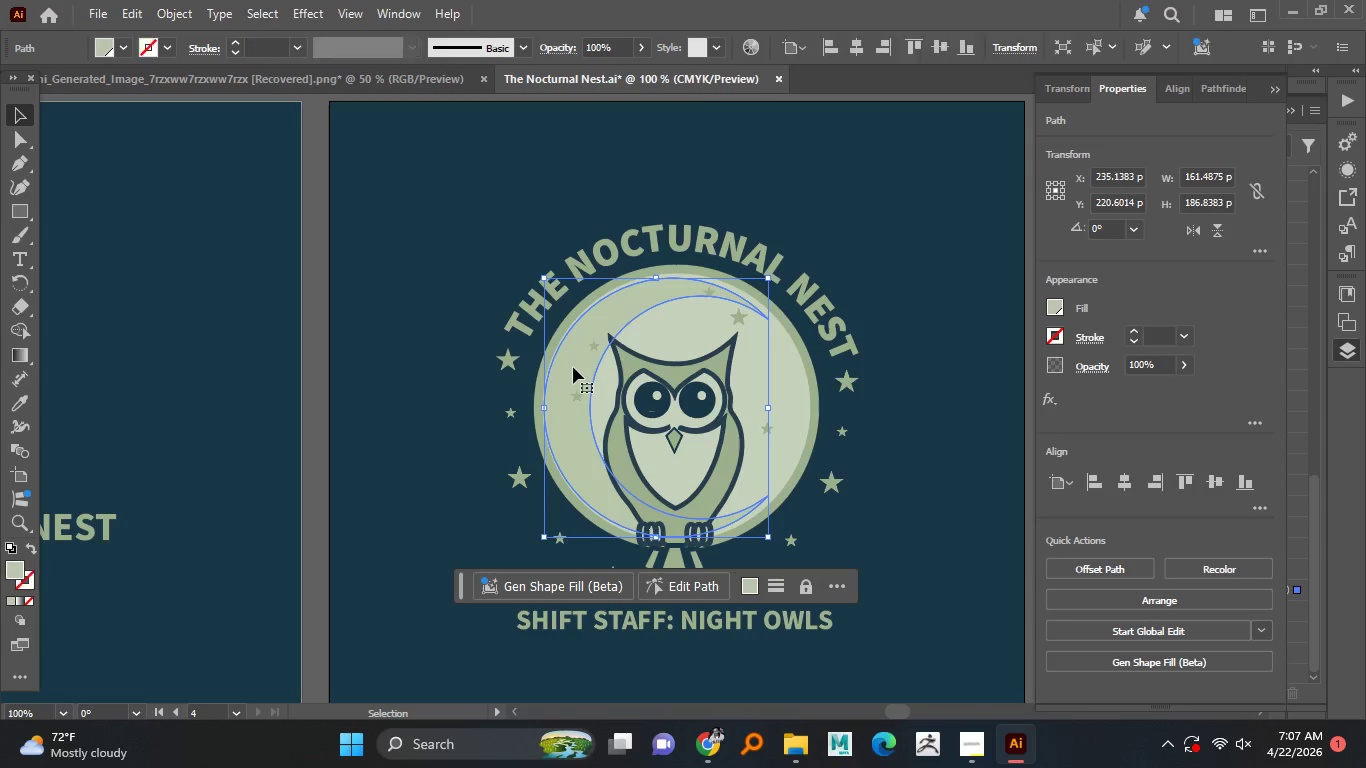 
left_click_drag(start_coordinate=[573, 367], to_coordinate=[582, 367])
 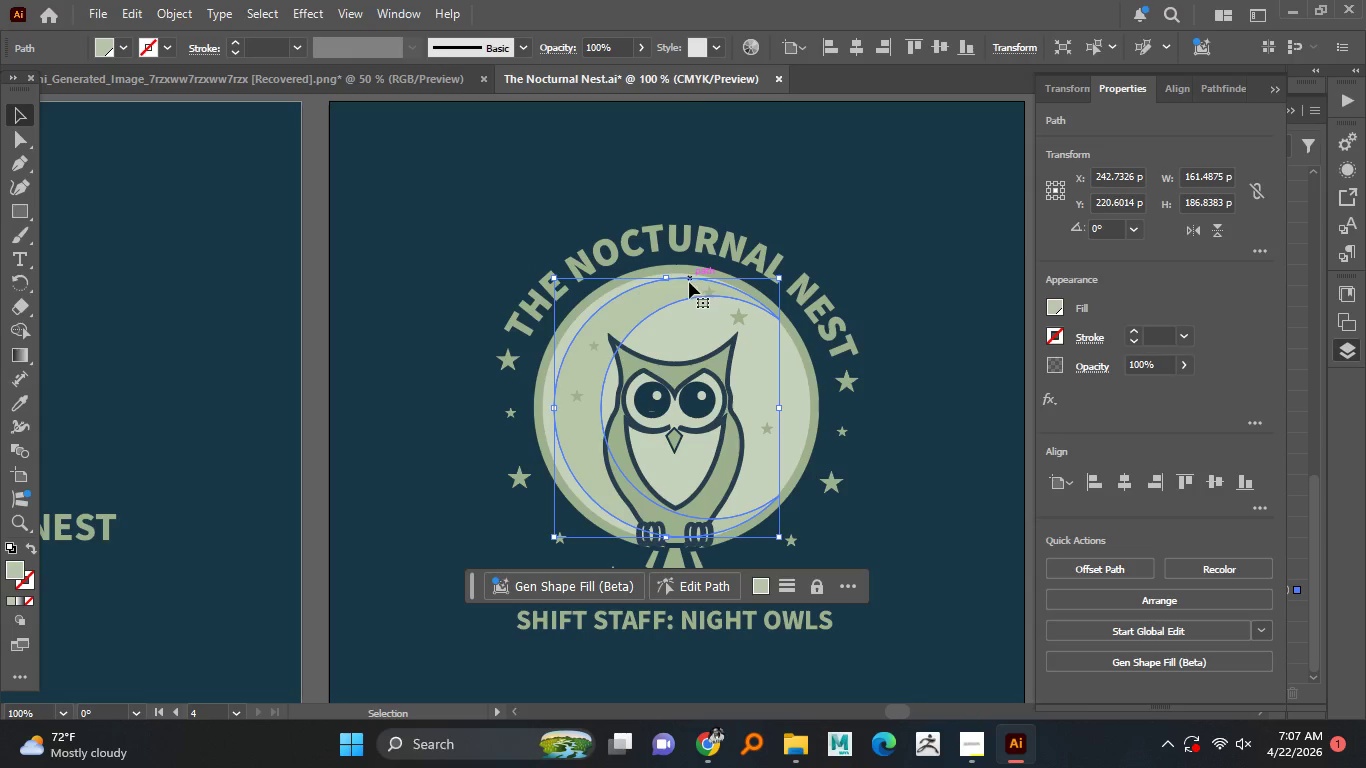 
hold_key(key=ShiftLeft, duration=1.51)
 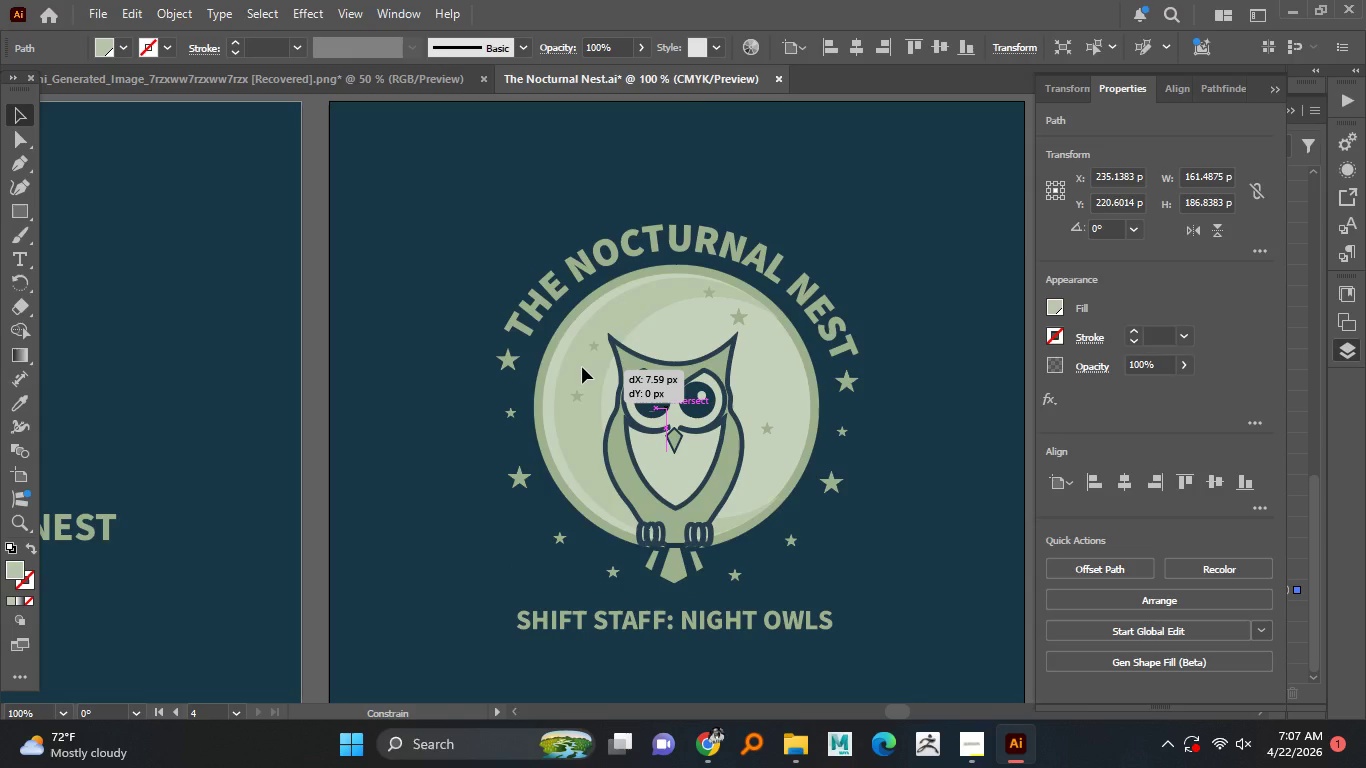 
hold_key(key=ShiftLeft, duration=1.5)
 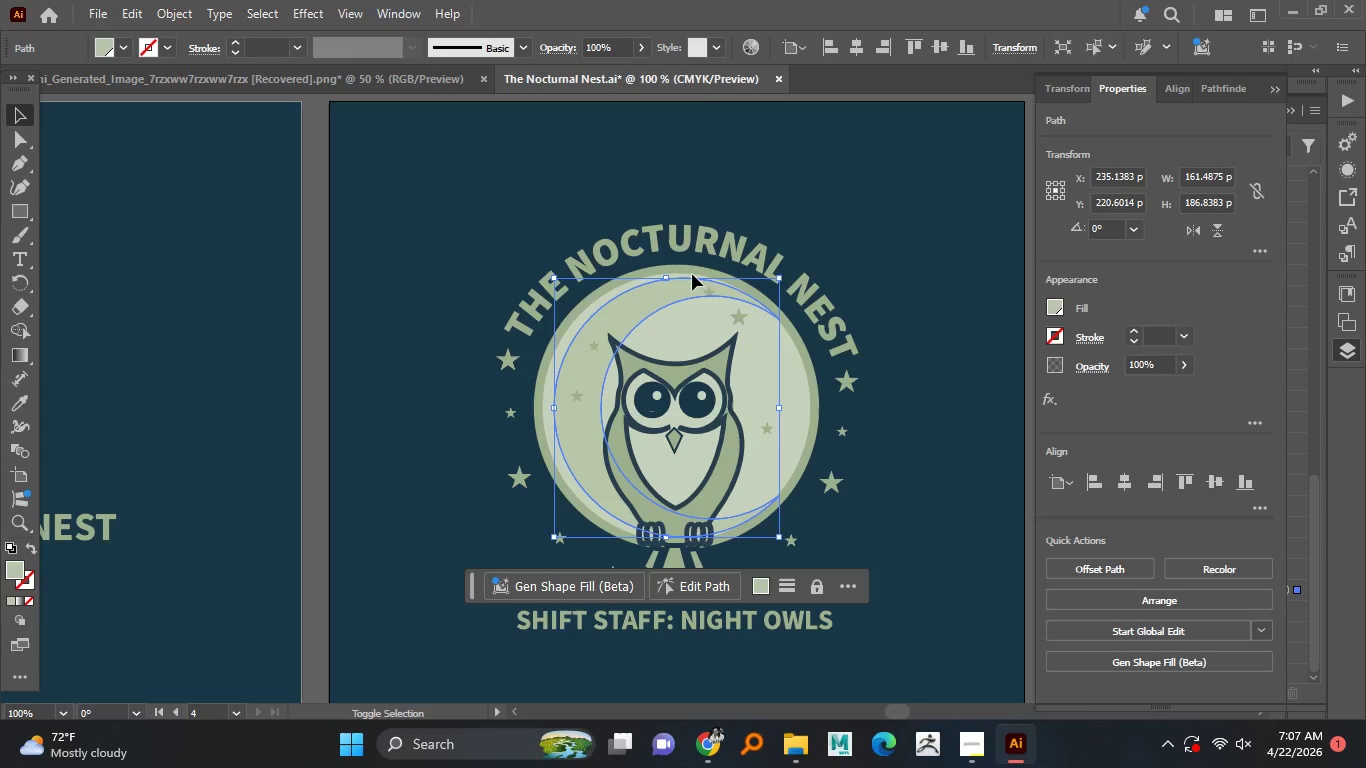 
key(Shift+ShiftLeft)
 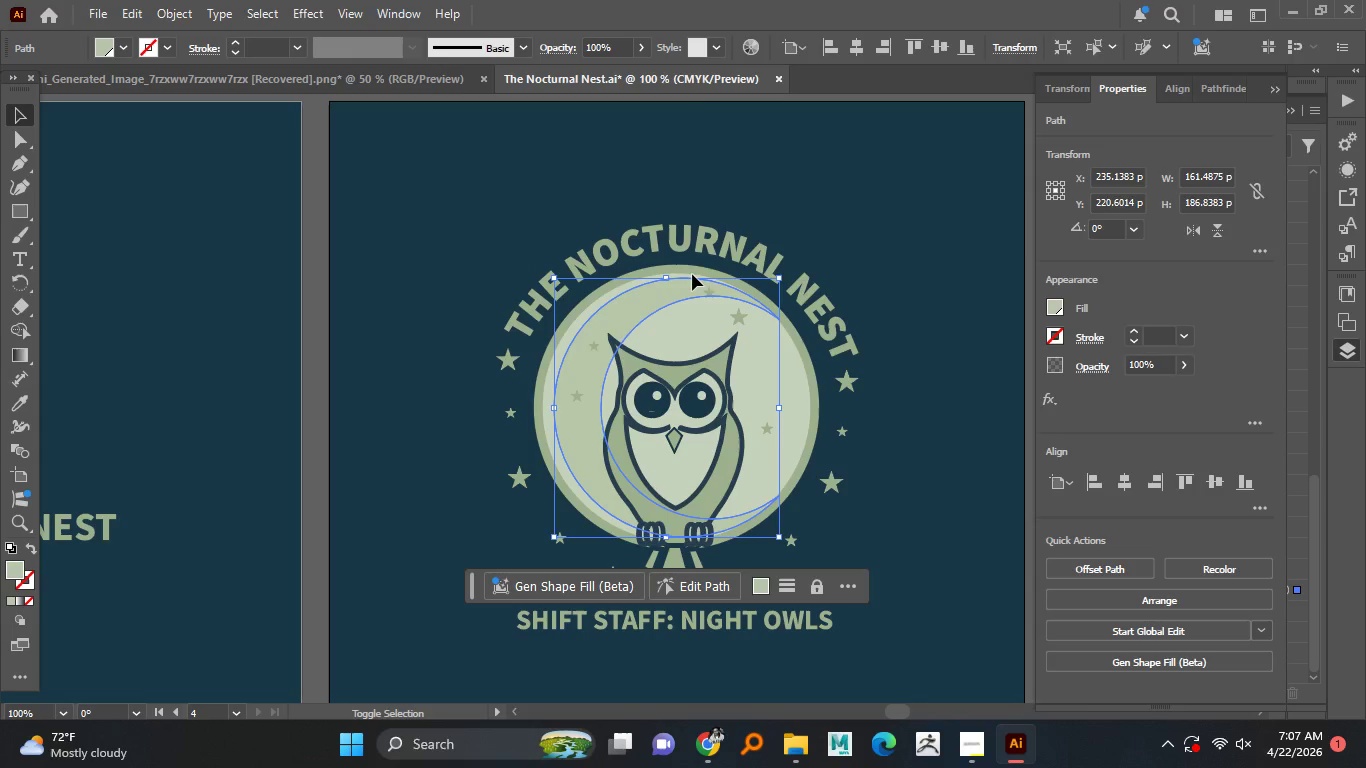 
key(Shift+ShiftLeft)
 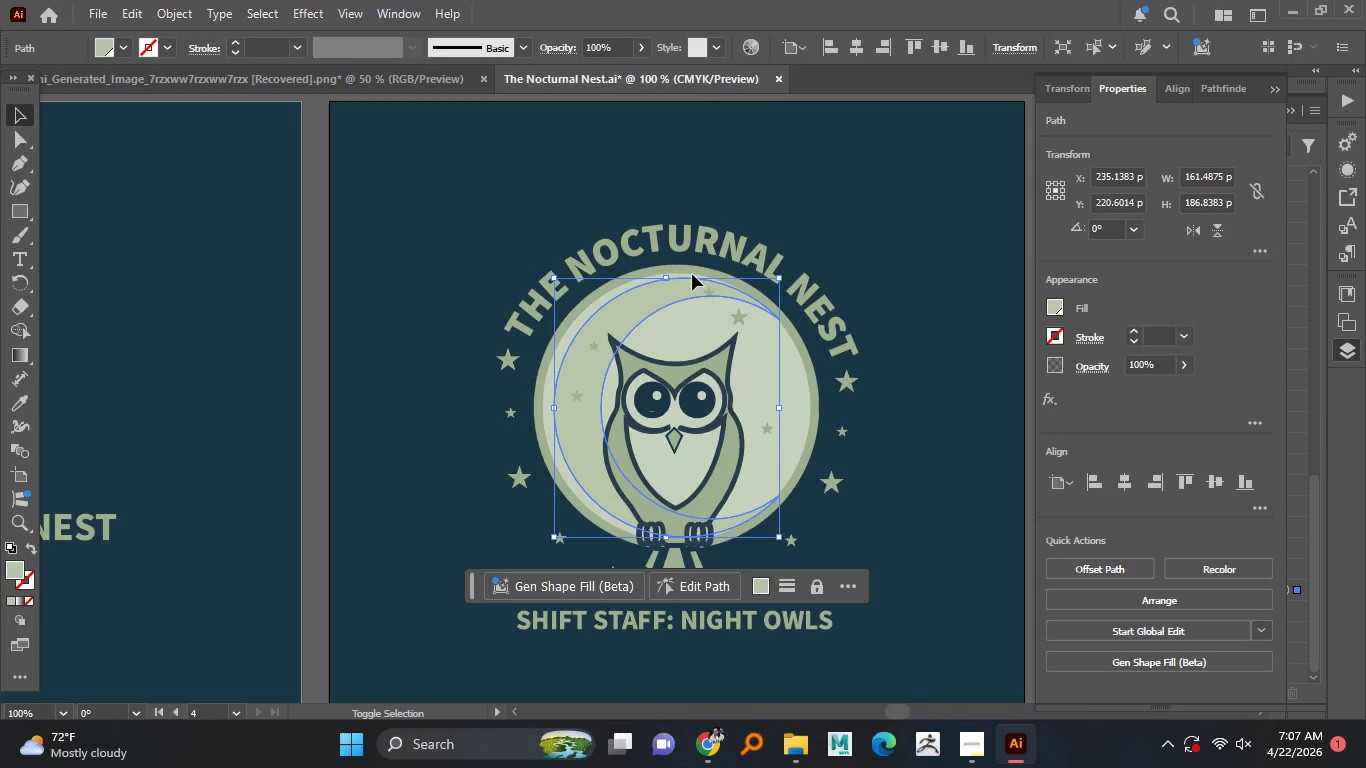 
key(Shift+ShiftLeft)
 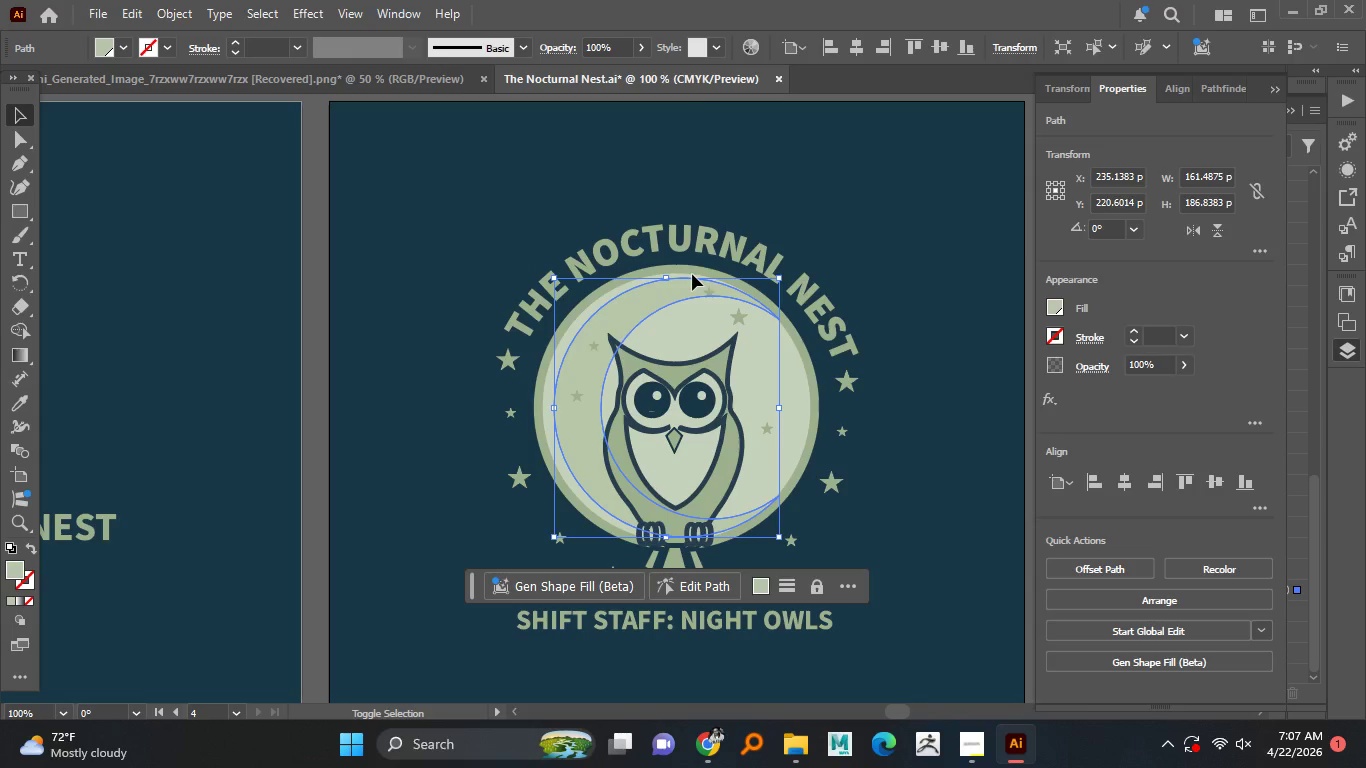 
key(Shift+ShiftLeft)
 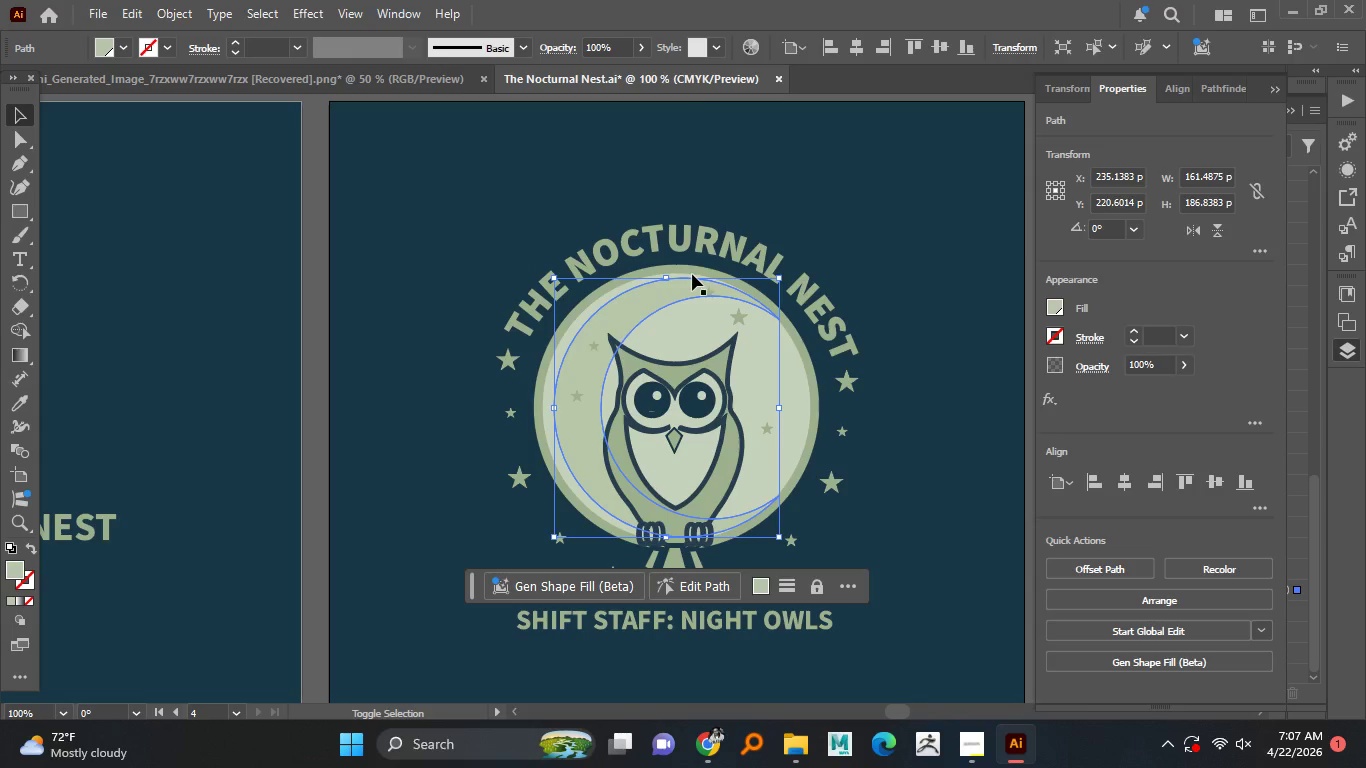 
key(Shift+ShiftLeft)
 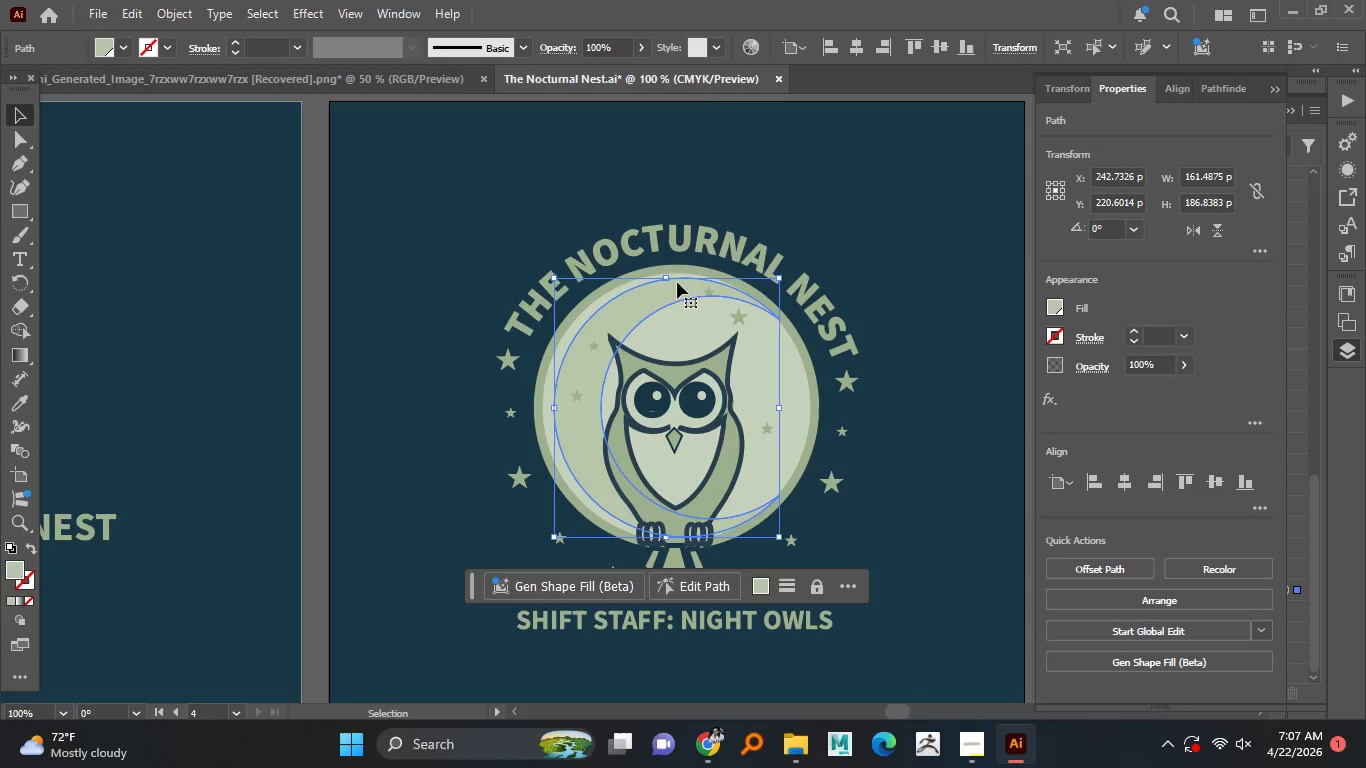 
hold_key(key=AltLeft, duration=1.52)
left_click_drag(start_coordinate=[666, 279], to_coordinate=[659, 286])
 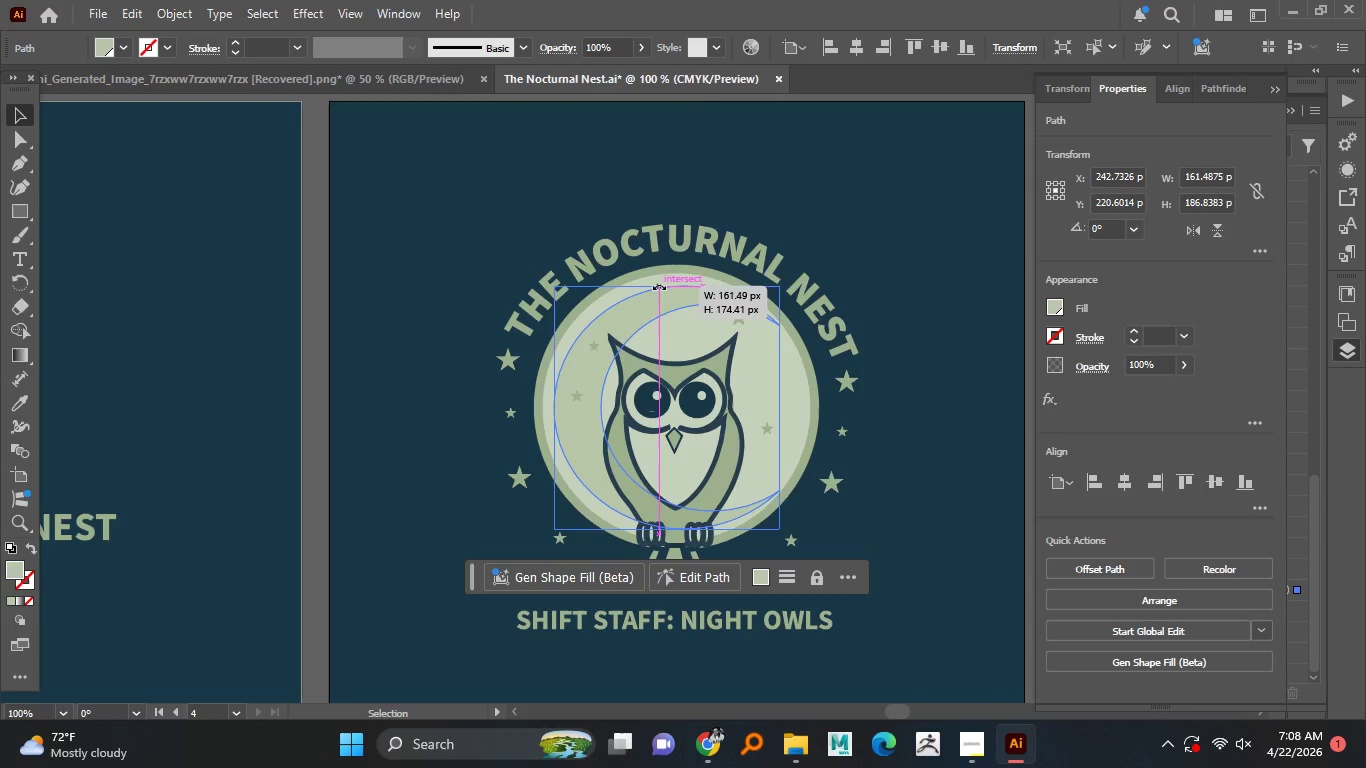 
key(Alt+AltLeft)
 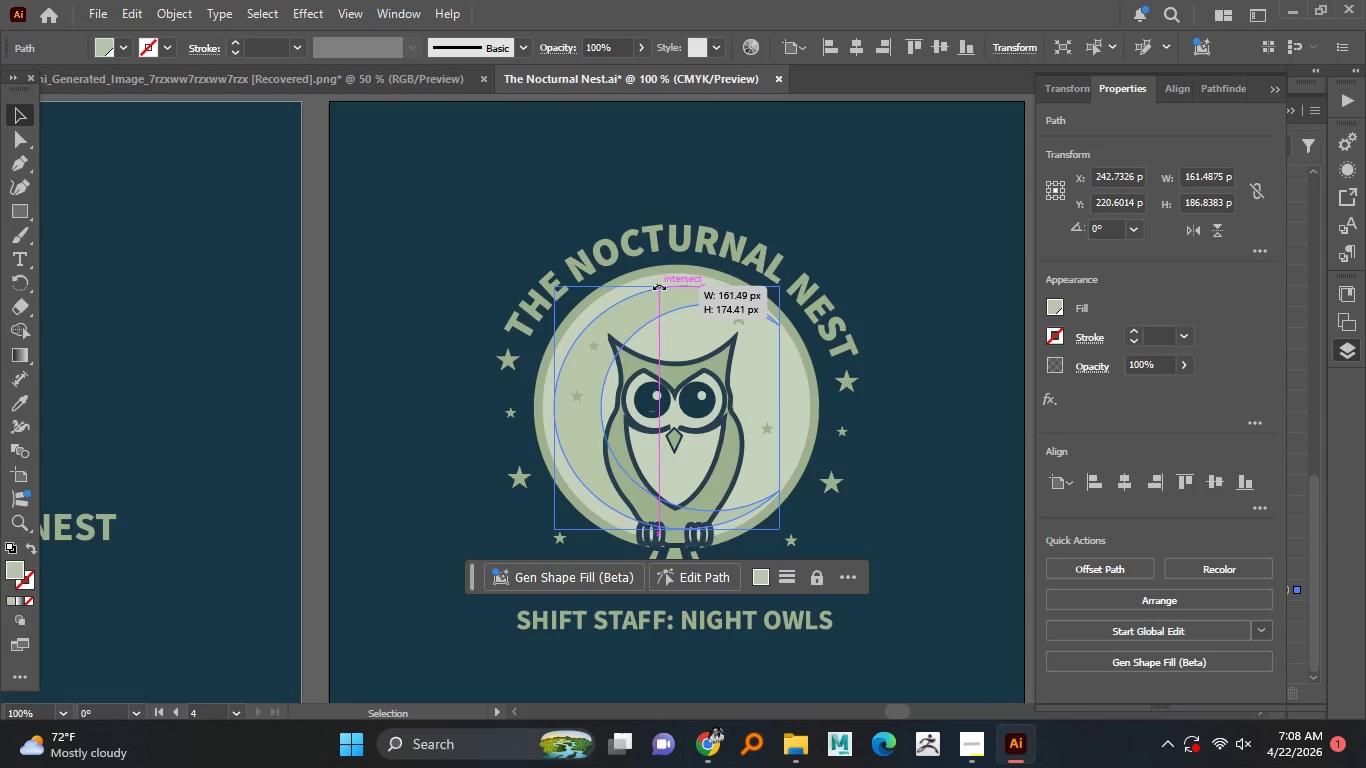 
key(Alt+AltLeft)
 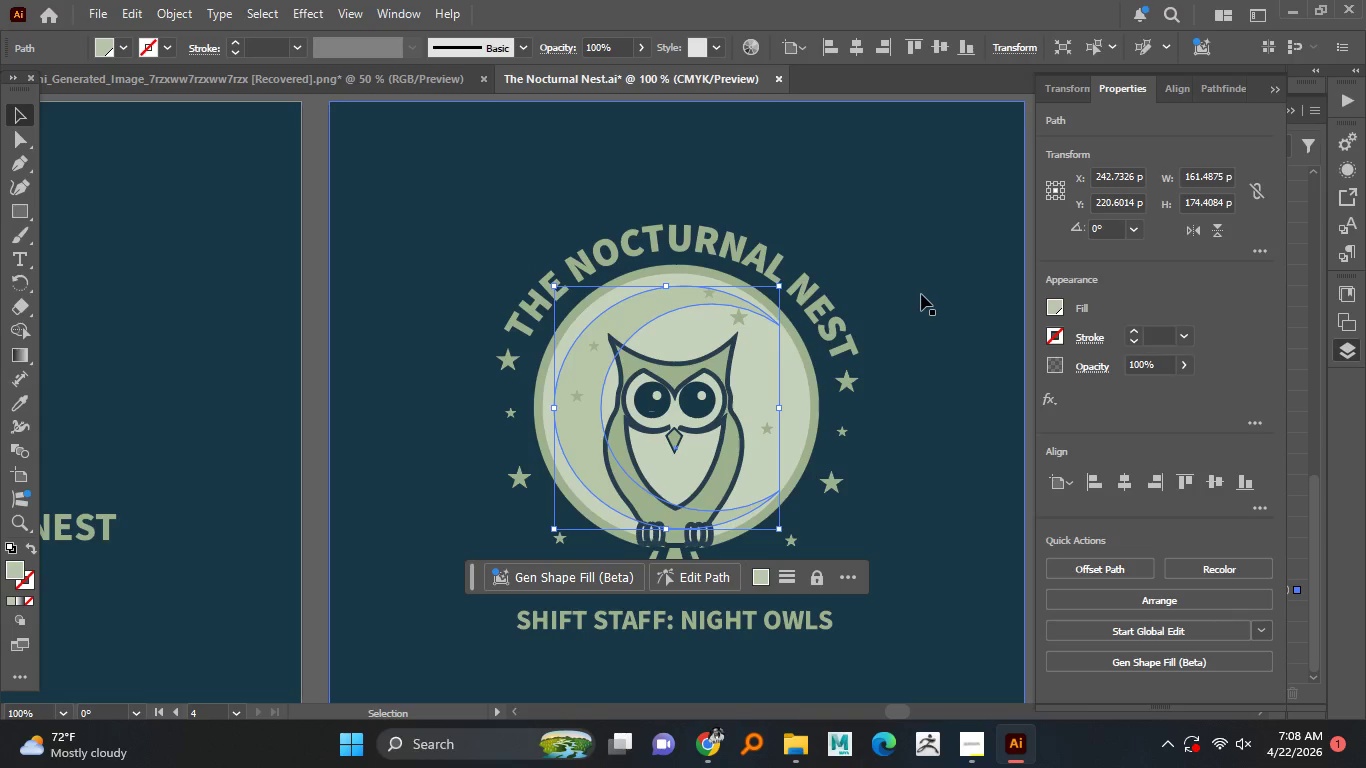 
left_click([921, 294])
 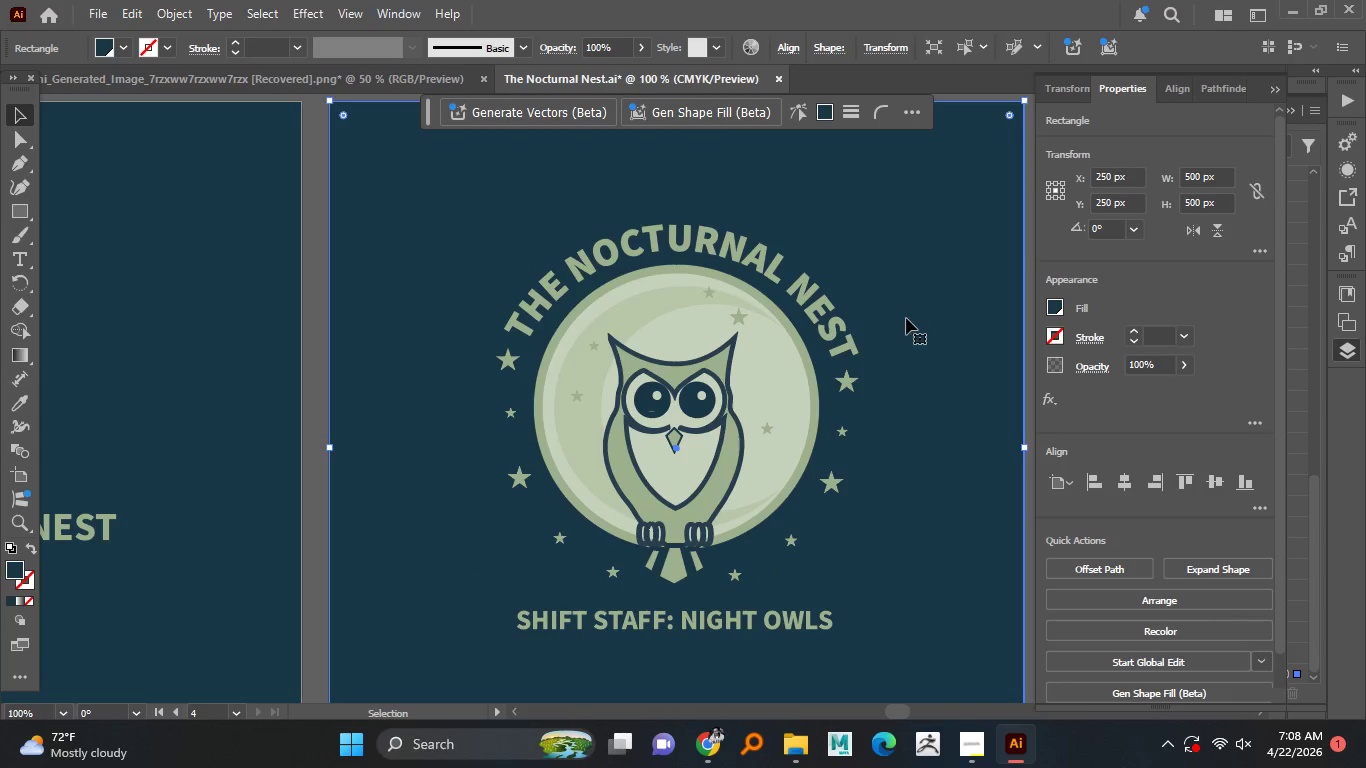 
hold_key(key=AltLeft, duration=1.5)
 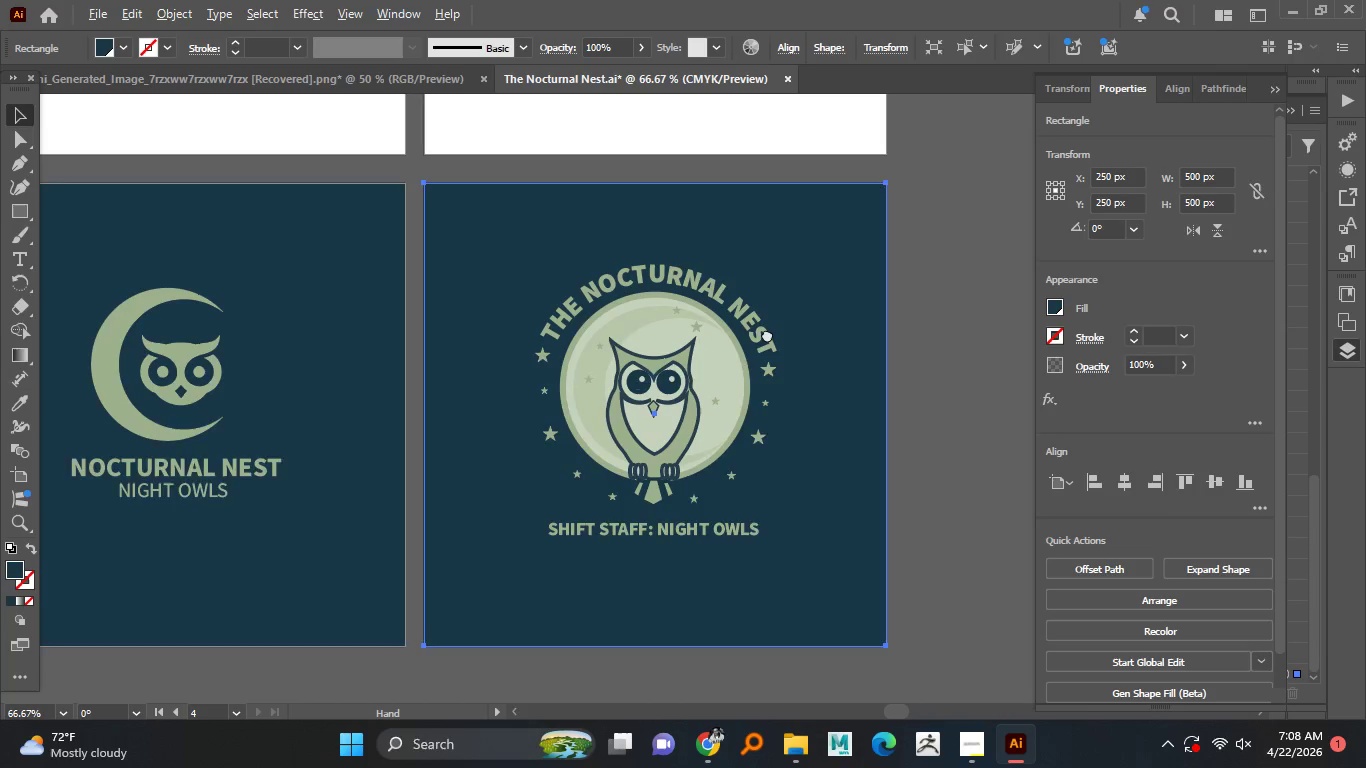 
hold_key(key=AltLeft, duration=1.5)
 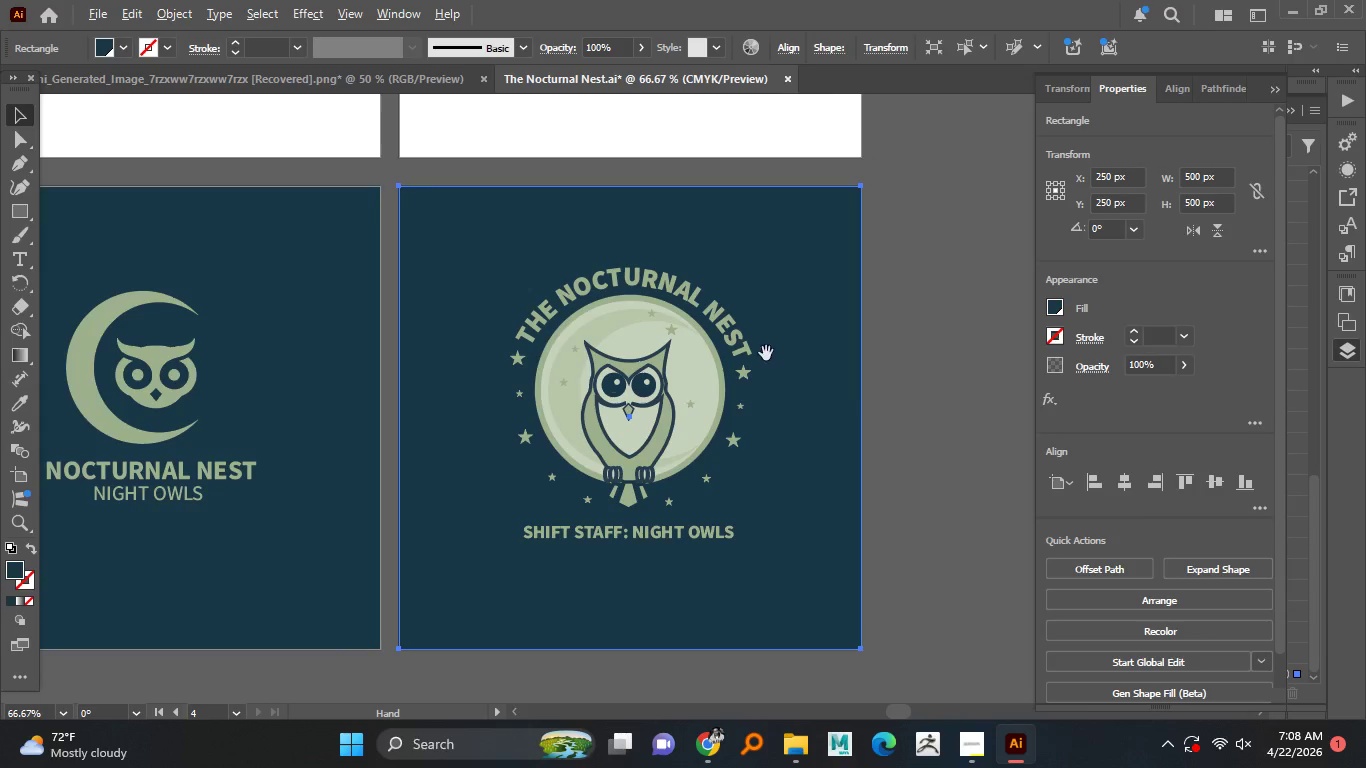 
scroll: coordinate [820, 341], scroll_direction: down, amount: 1.0
 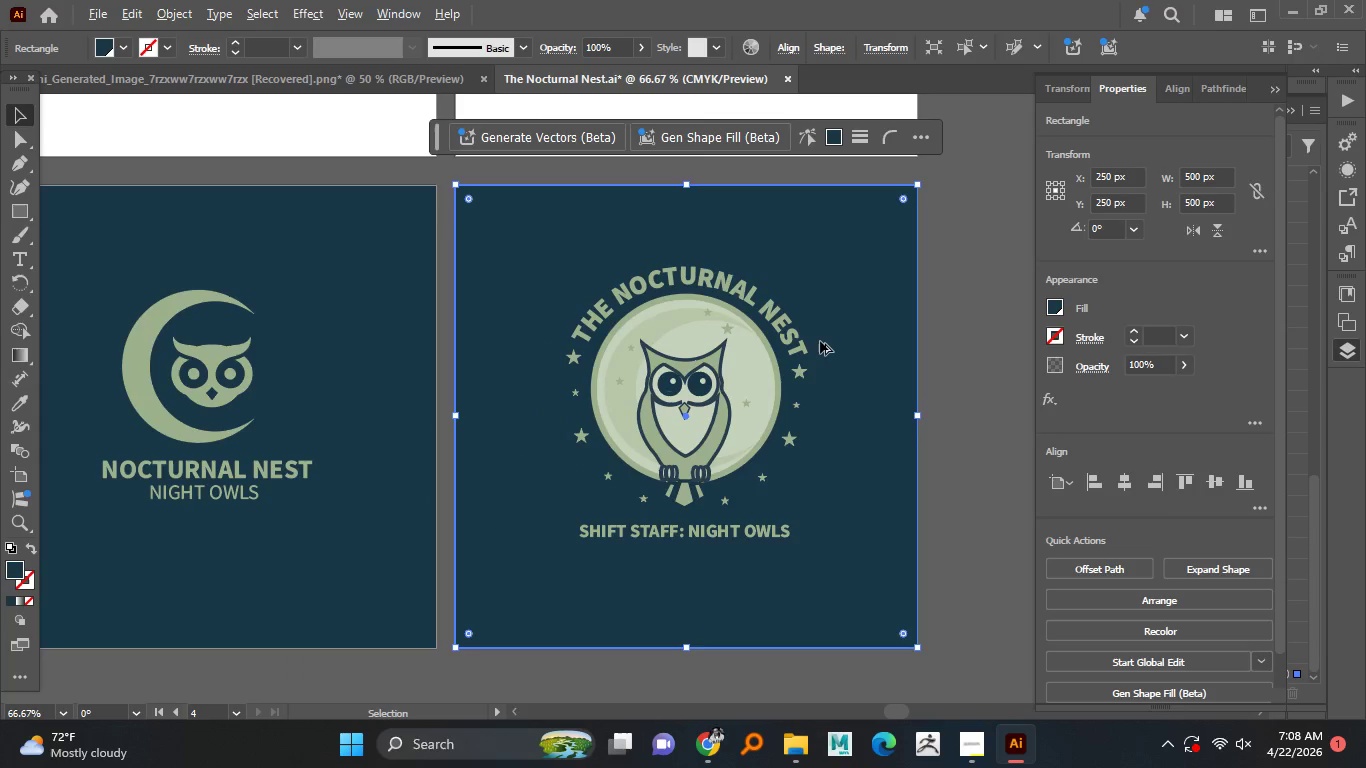 
hold_key(key=AltLeft, duration=1.5)
 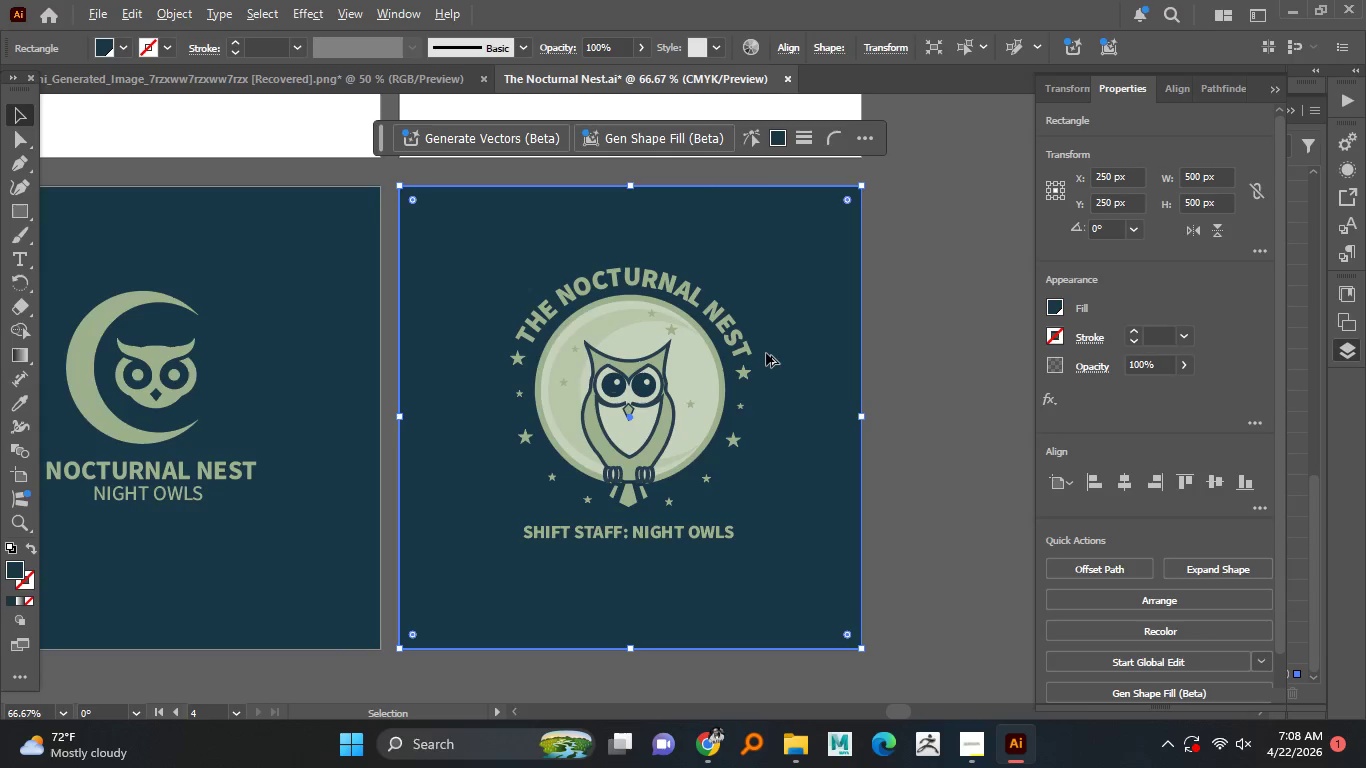 
hold_key(key=AltLeft, duration=1.5)
 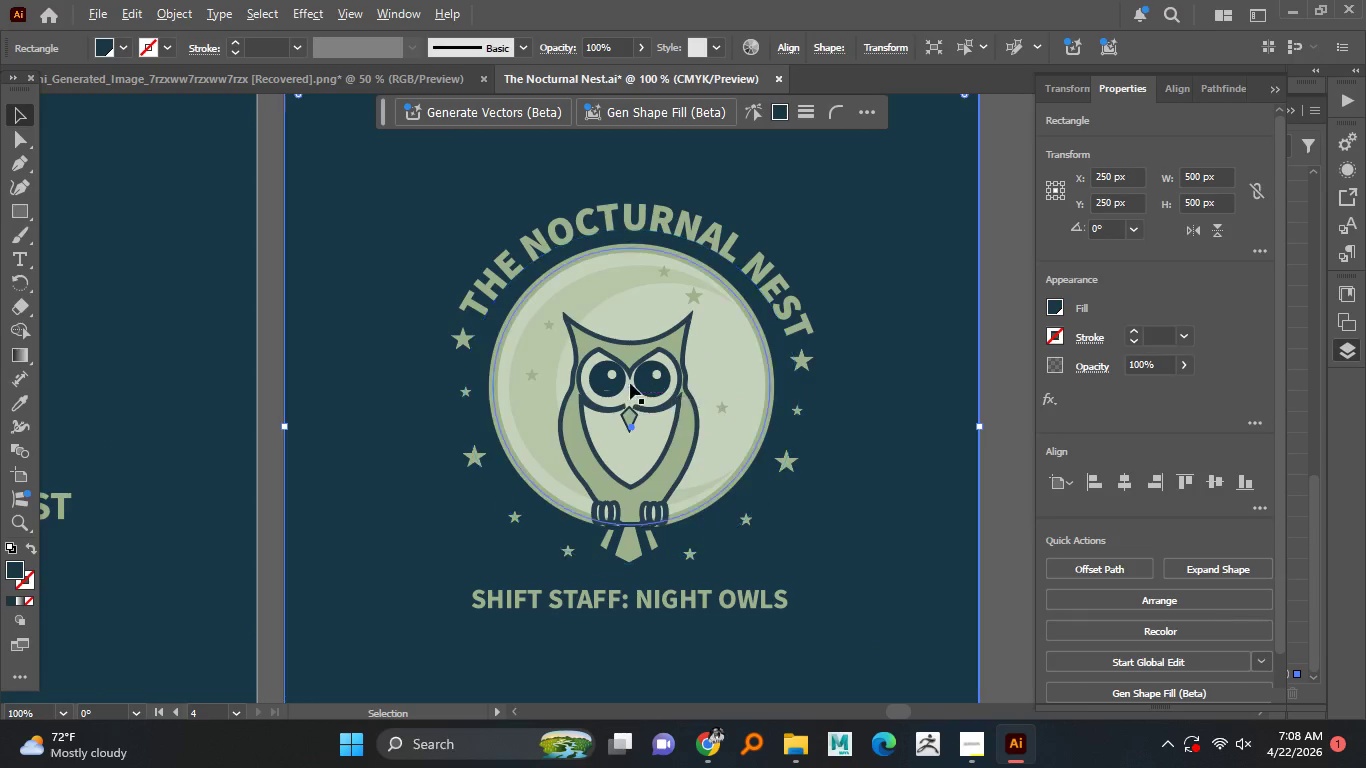 
hold_key(key=AltLeft, duration=1.42)
scroll: coordinate [620, 309], scroll_direction: up, amount: 2.0
 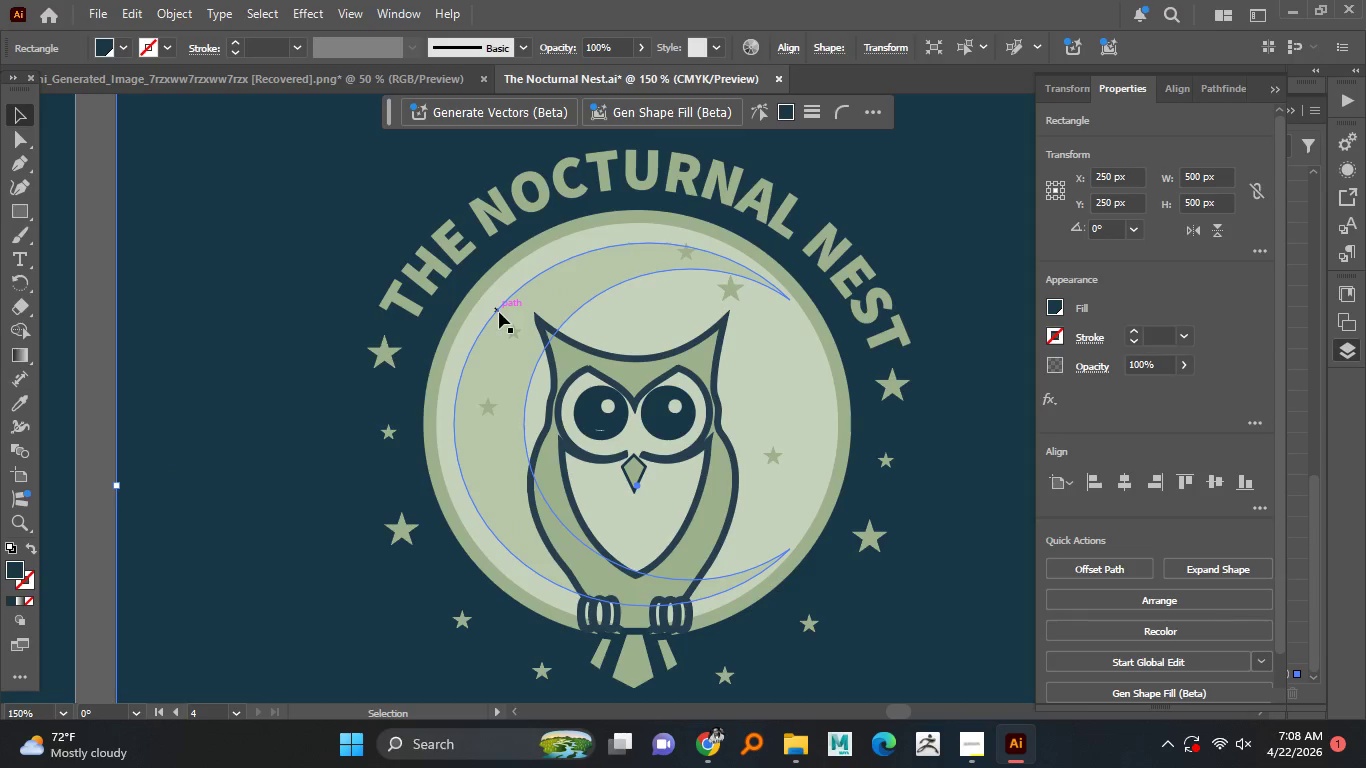 
left_click_drag(start_coordinate=[496, 312], to_coordinate=[487, 312])
 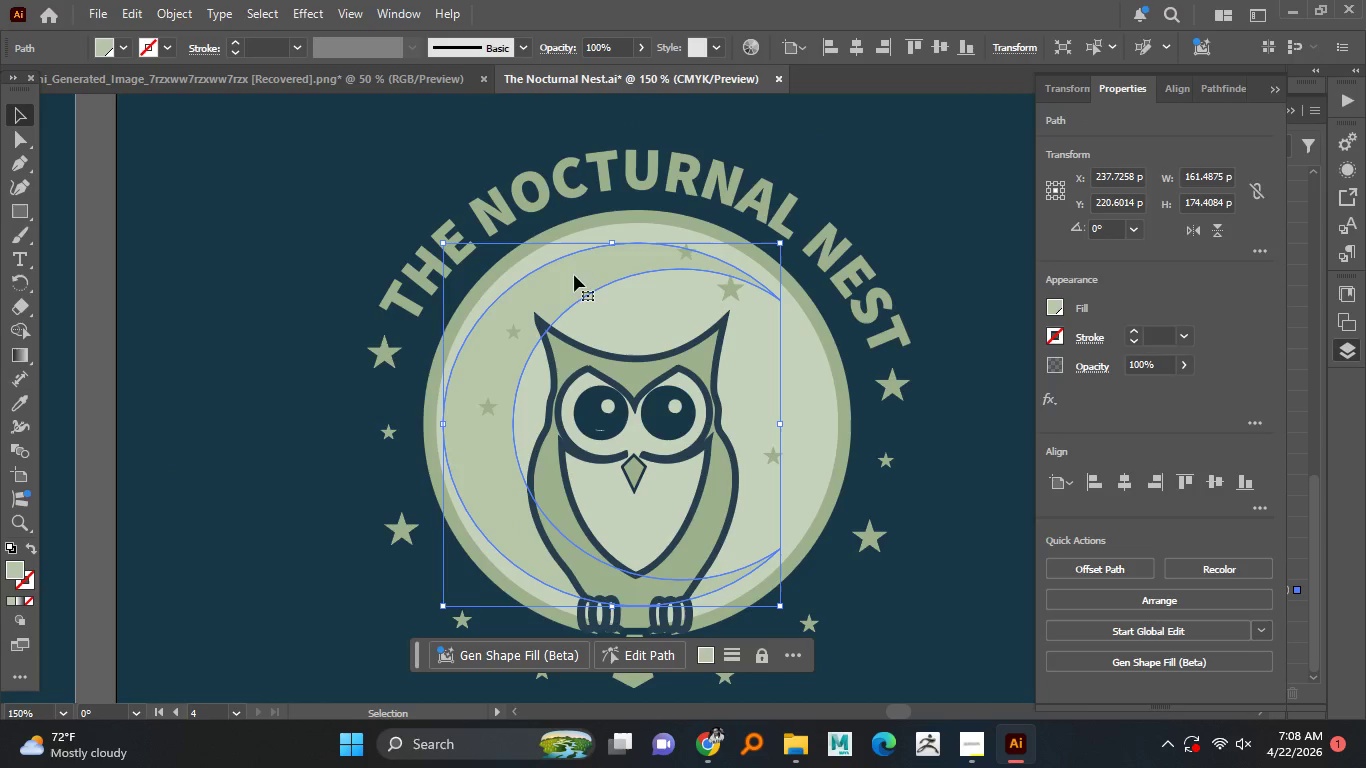 
hold_key(key=ShiftLeft, duration=0.7)
 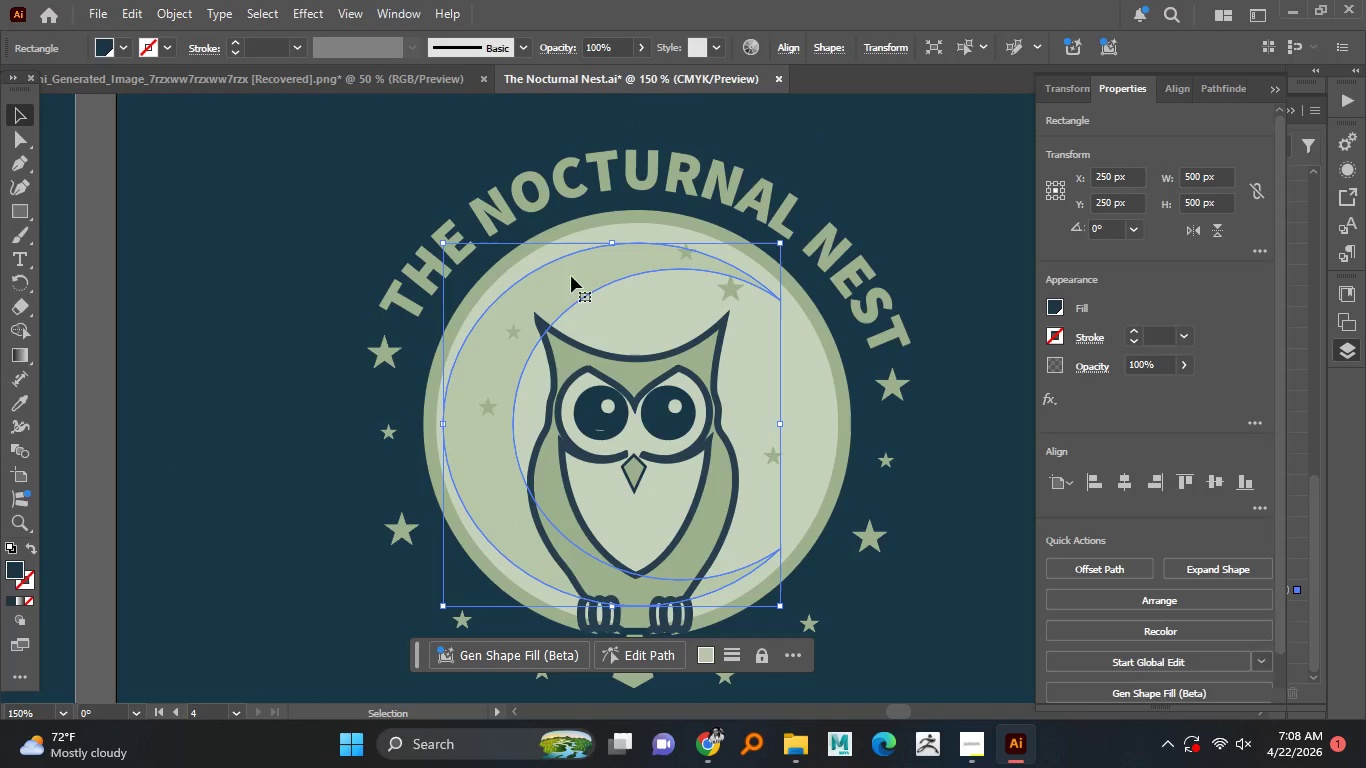 
key(Control+Z)
 